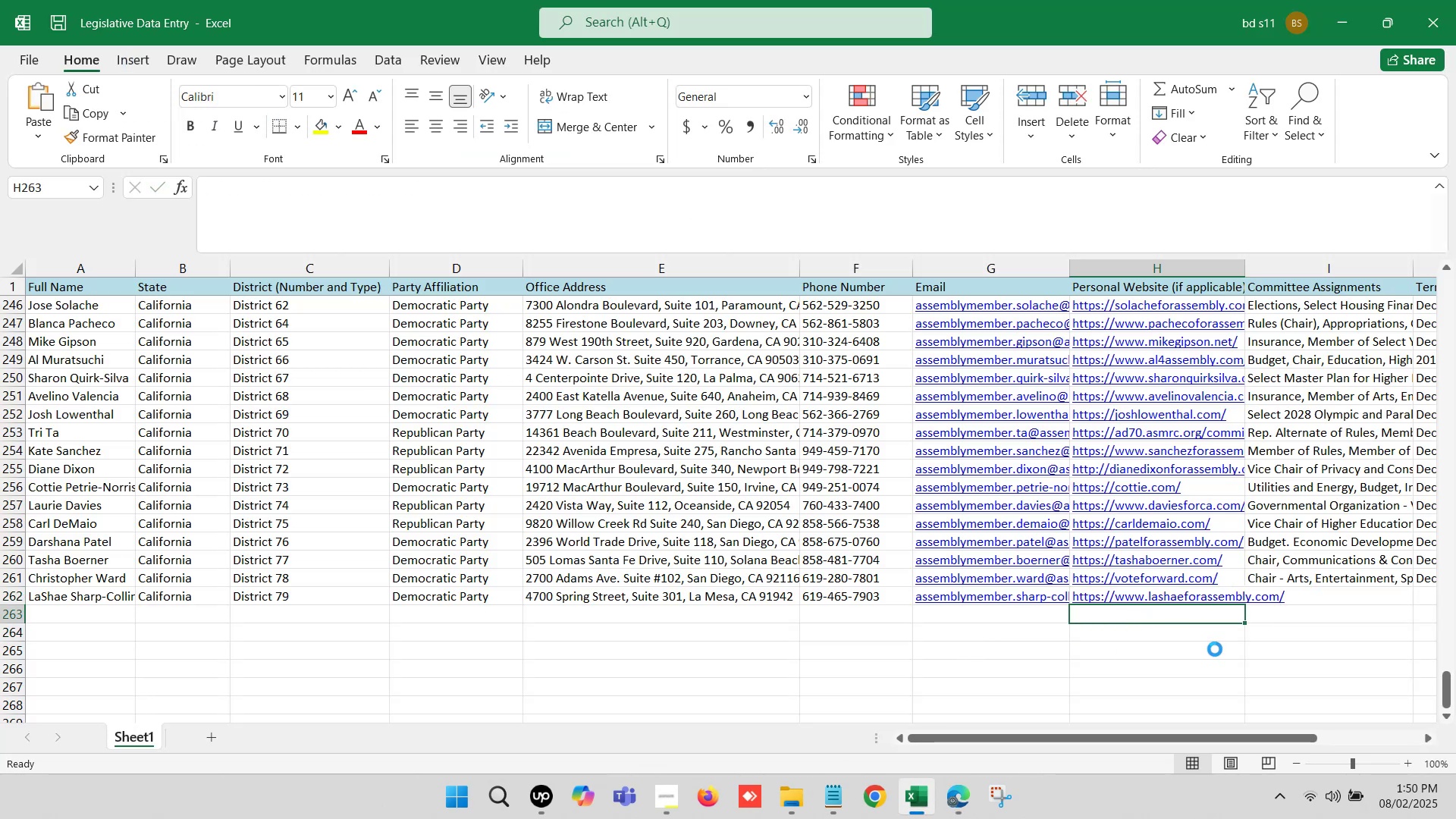 
key(ArrowRight)
 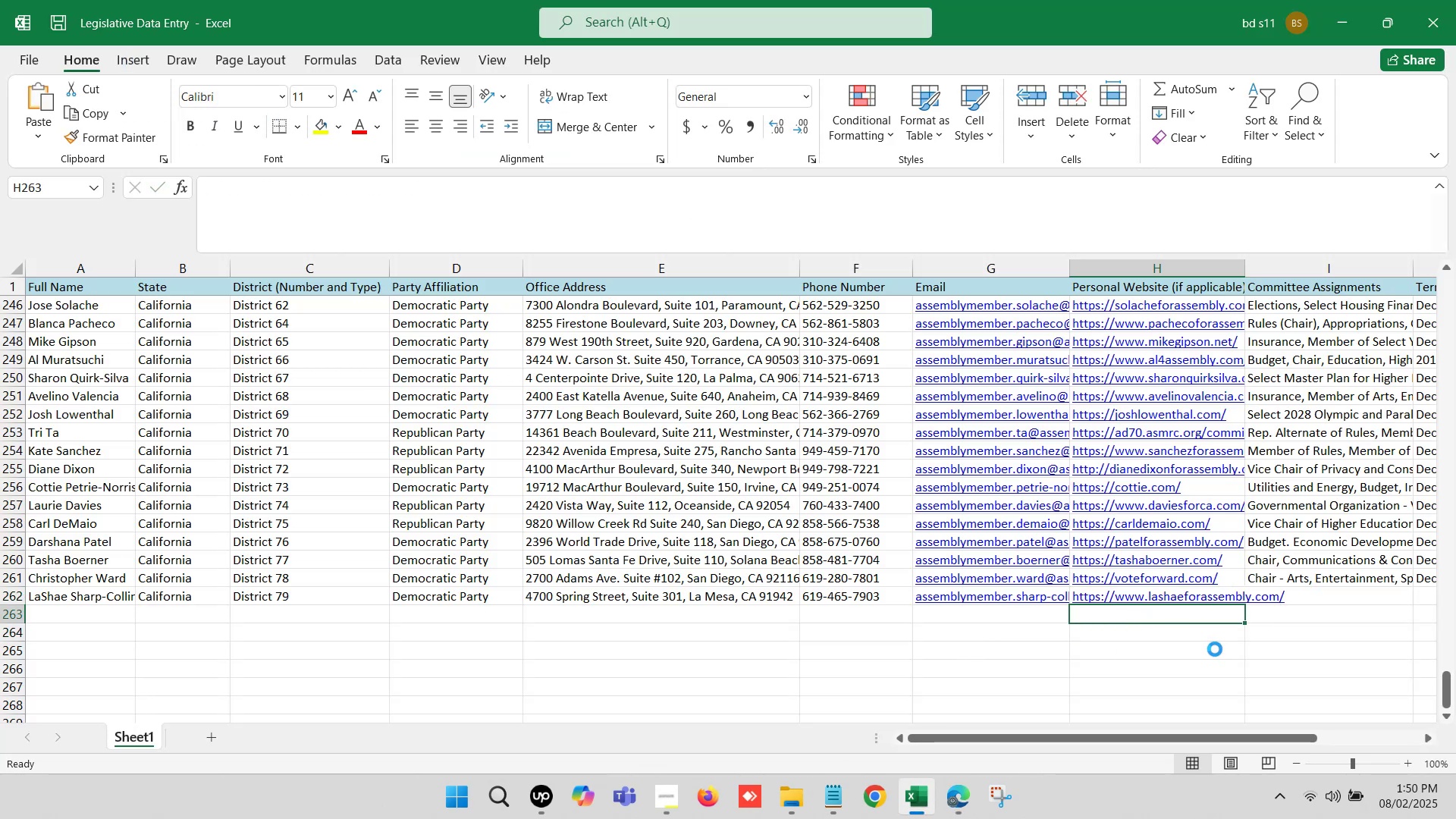 
key(ArrowRight)
 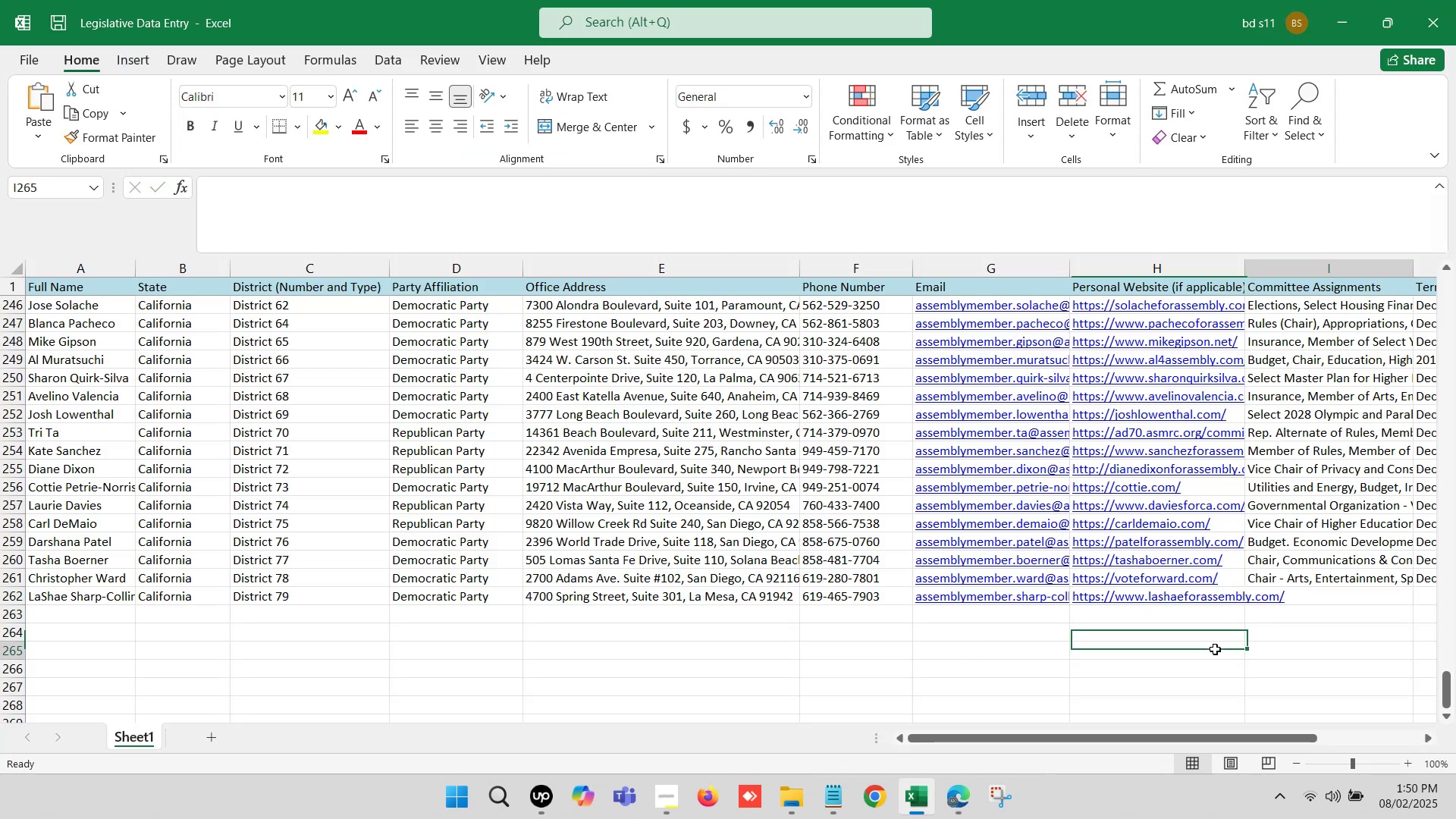 
key(ArrowRight)
 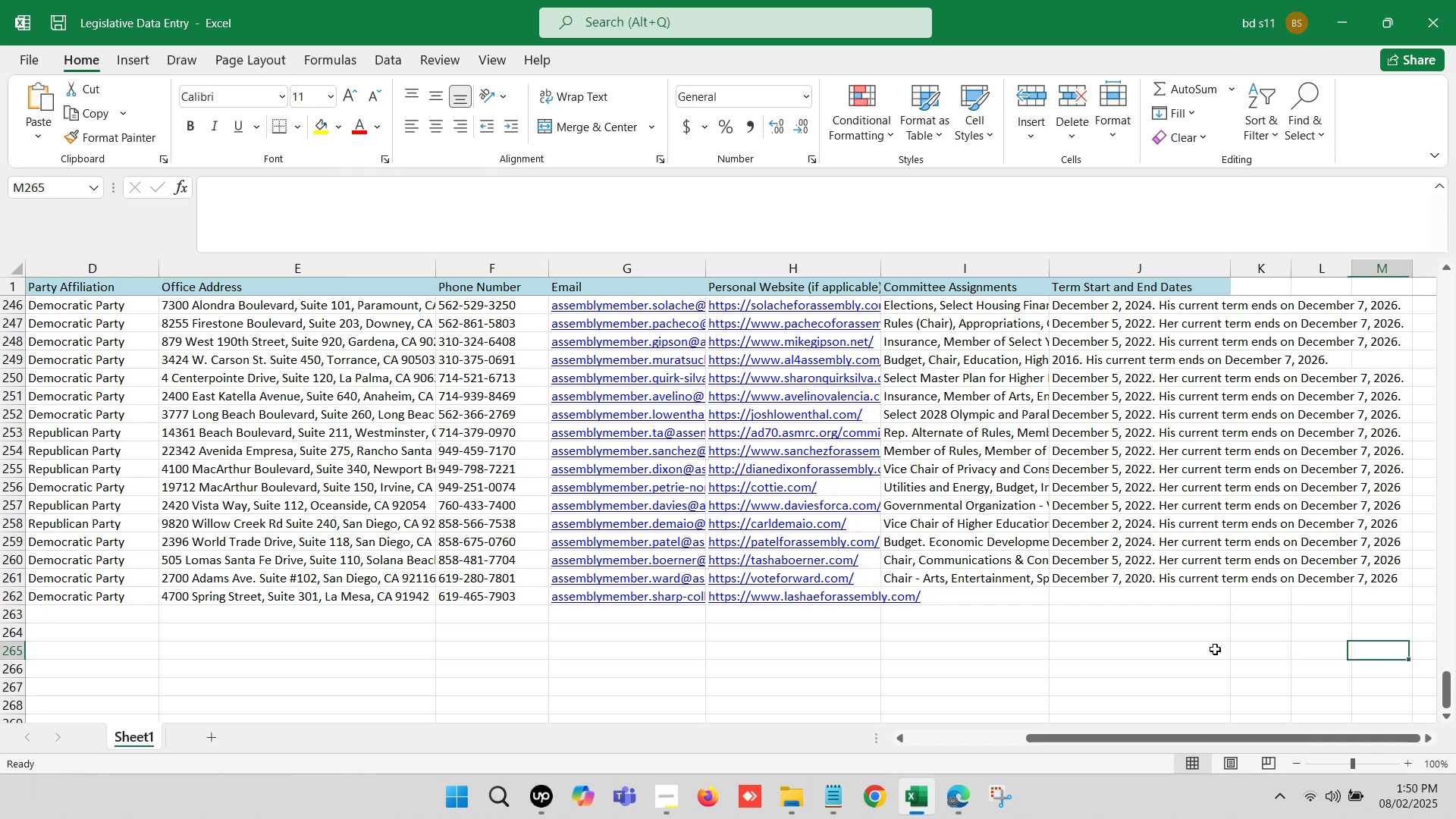 
key(ArrowRight)
 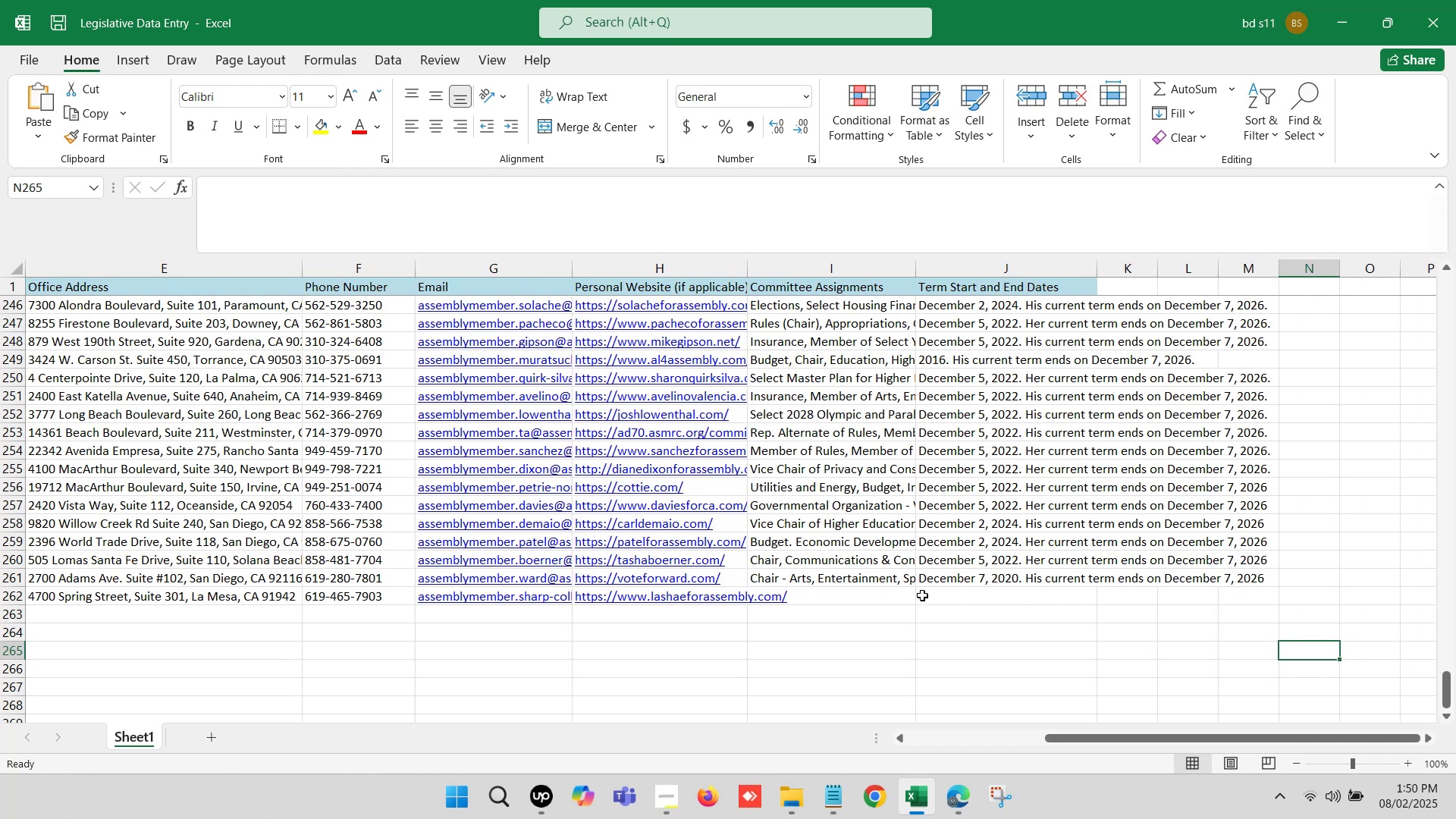 
left_click([843, 598])
 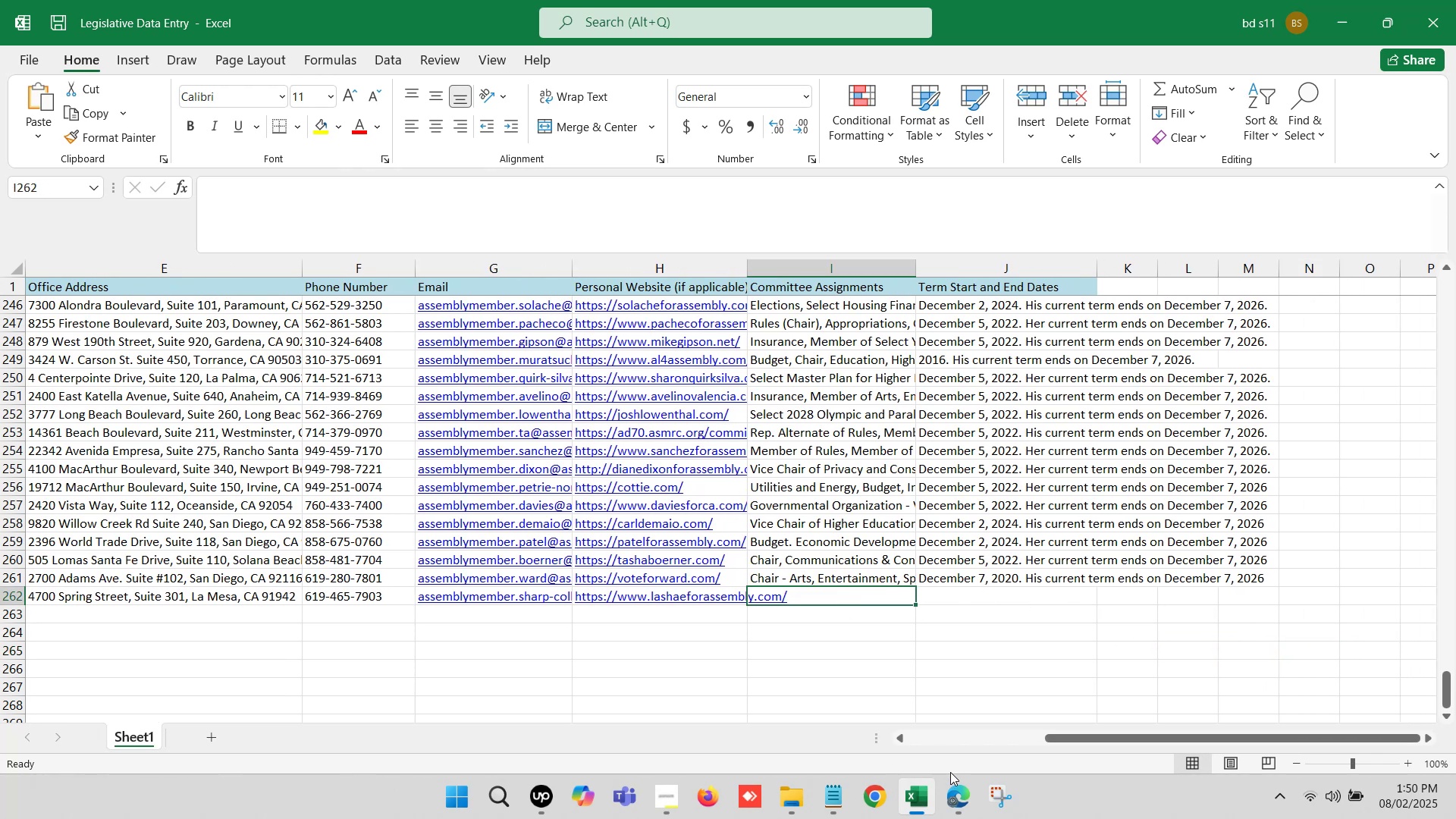 
left_click([956, 782])
 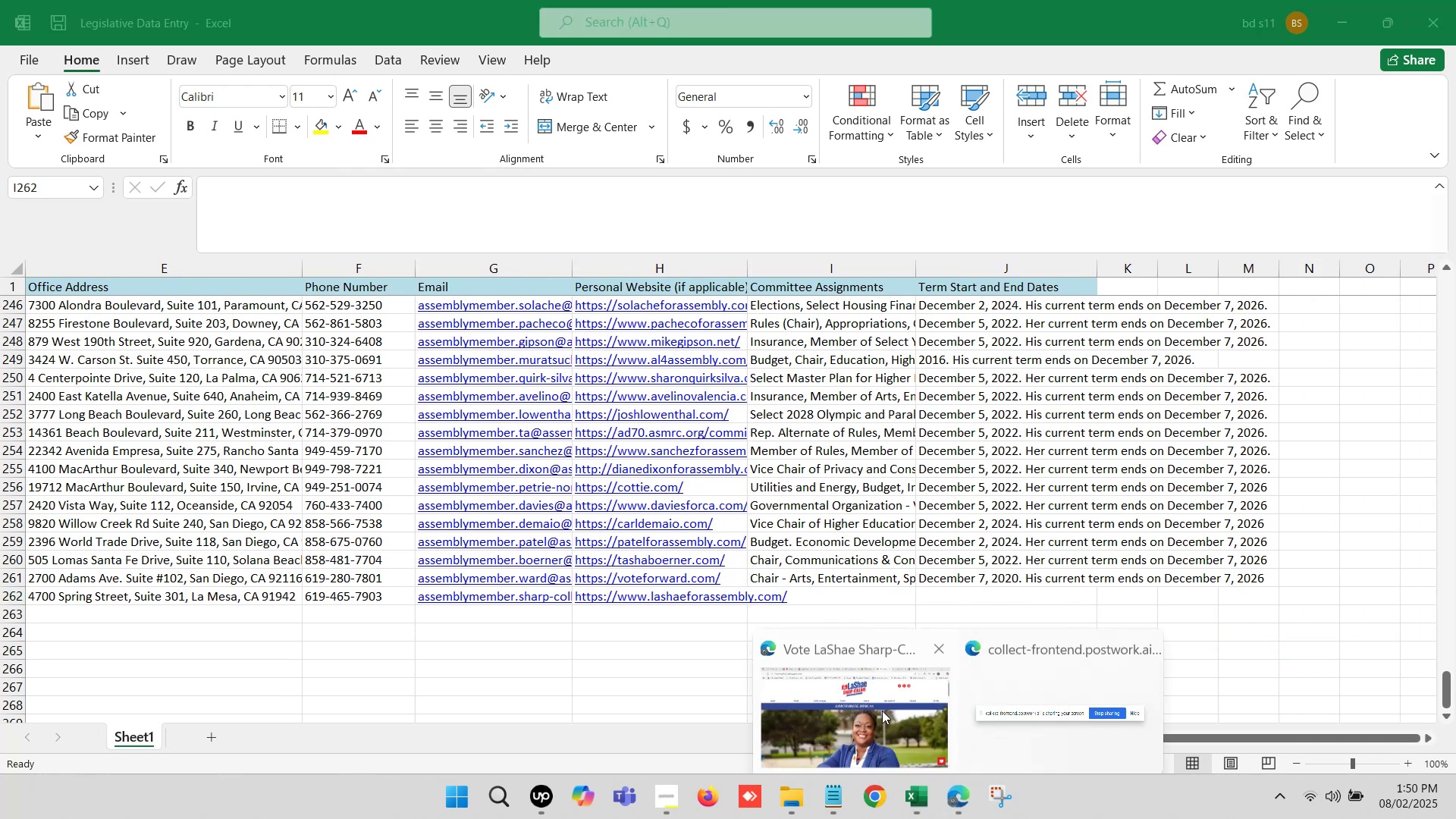 
left_click([858, 690])
 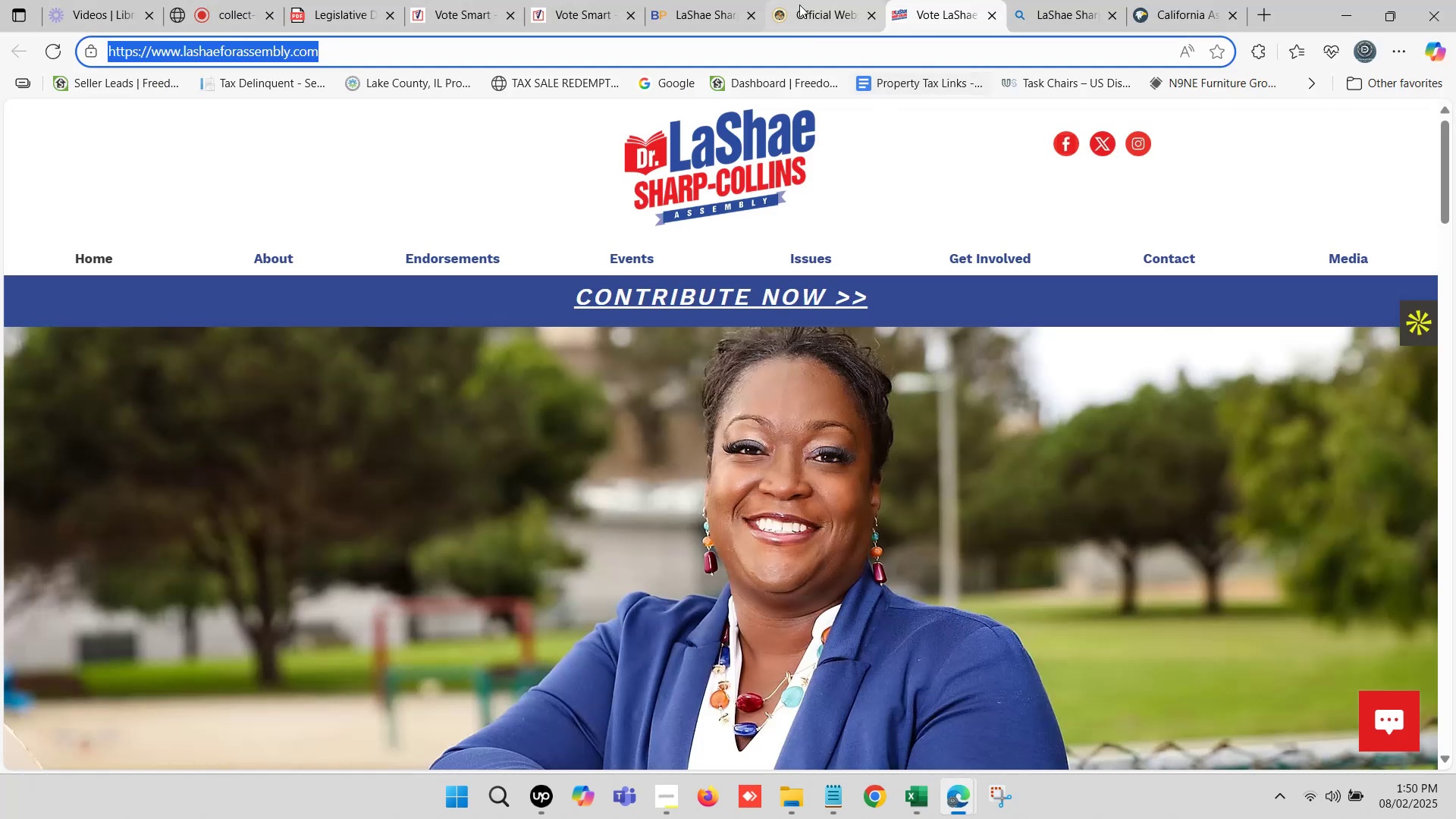 
left_click([809, 0])
 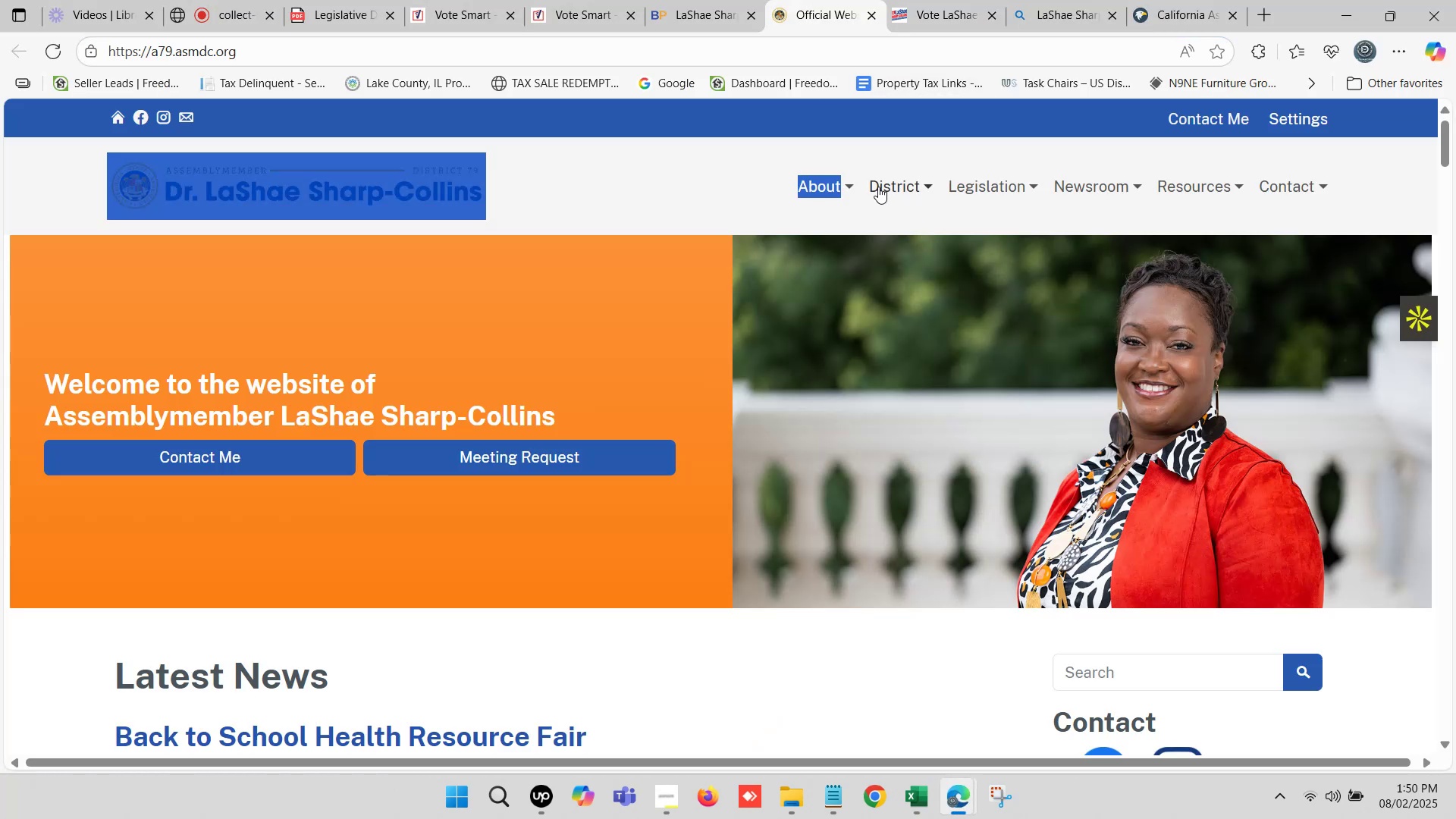 
left_click([842, 182])
 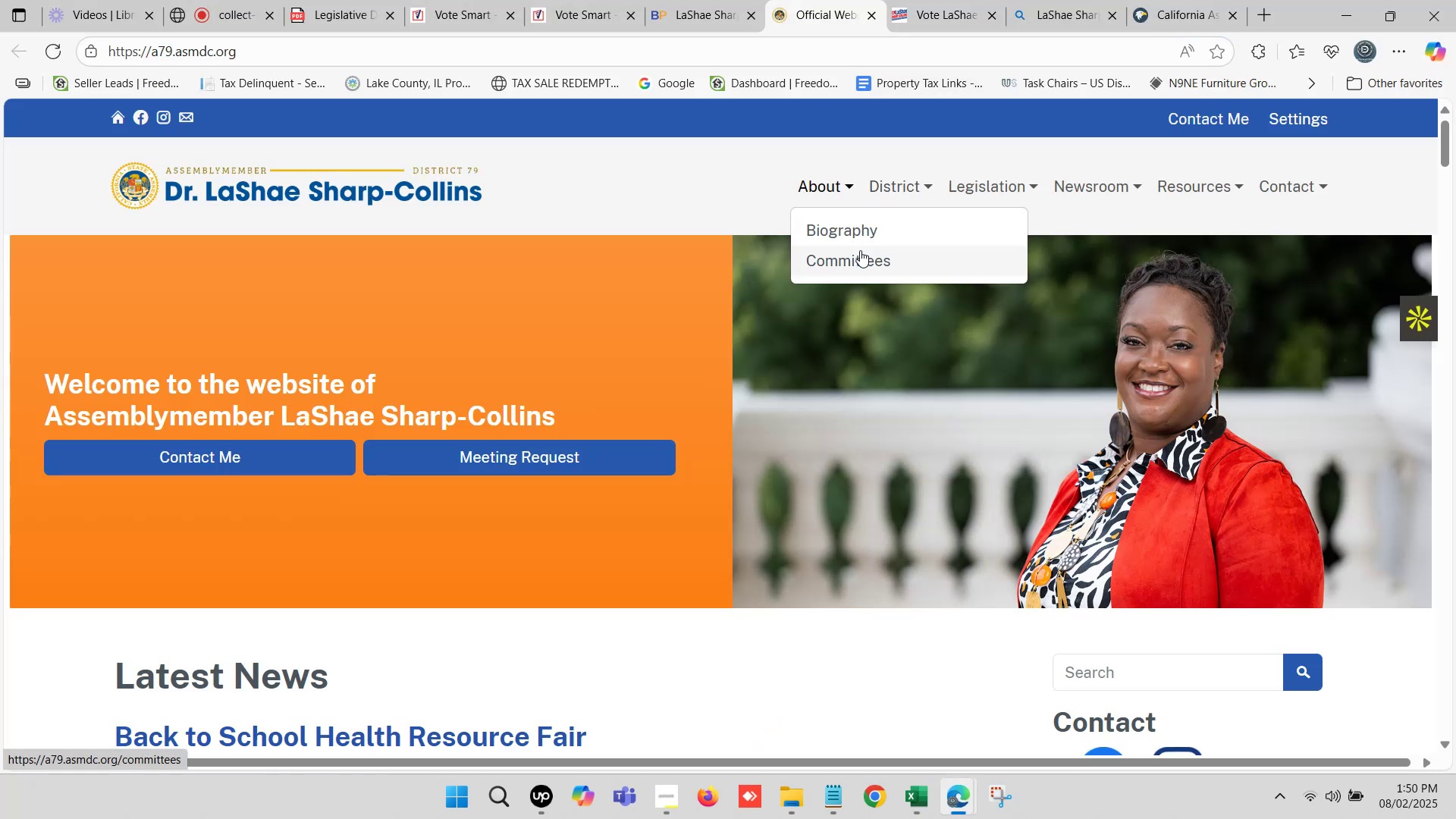 
left_click([859, 252])
 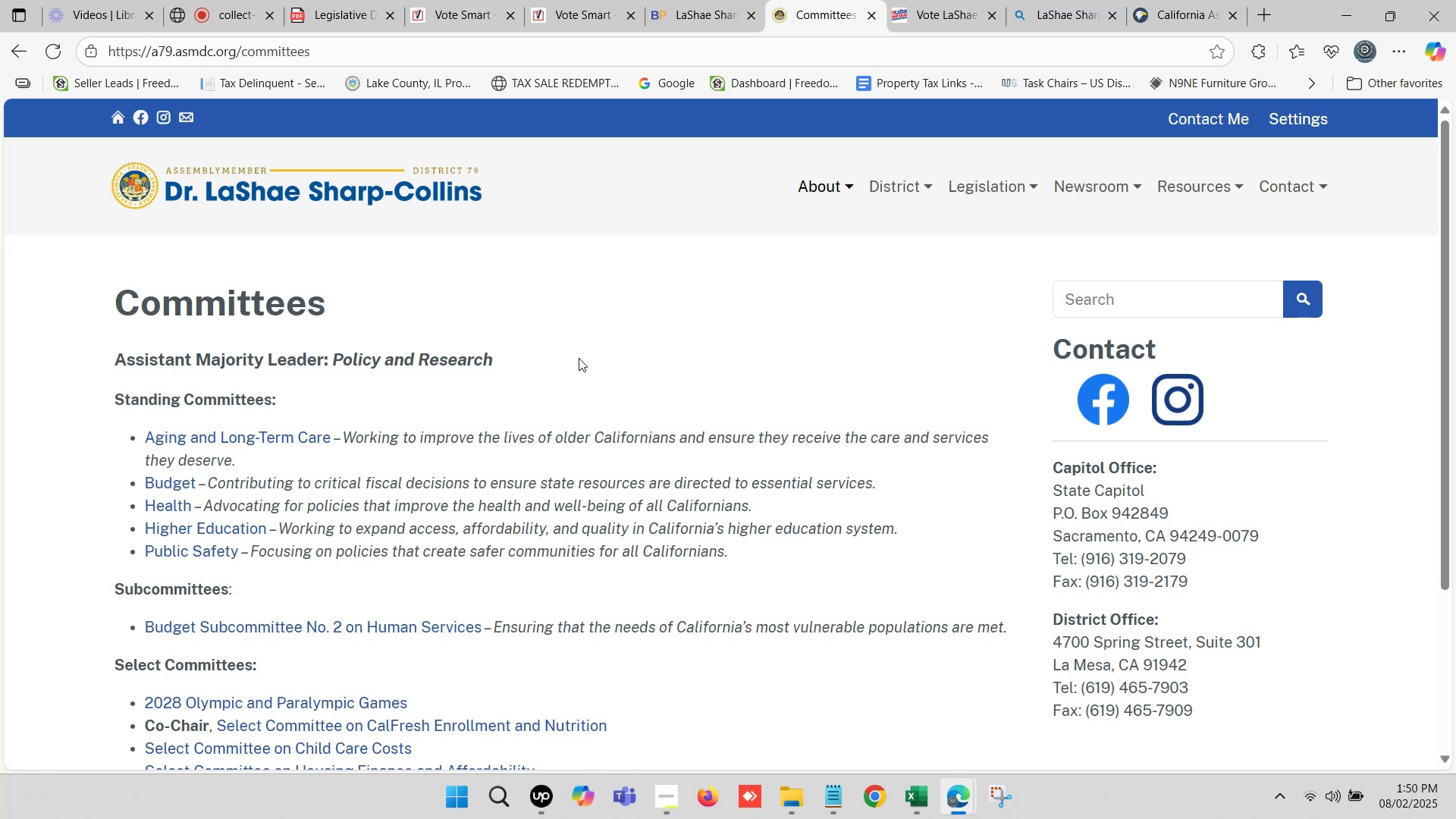 
wait(16.06)
 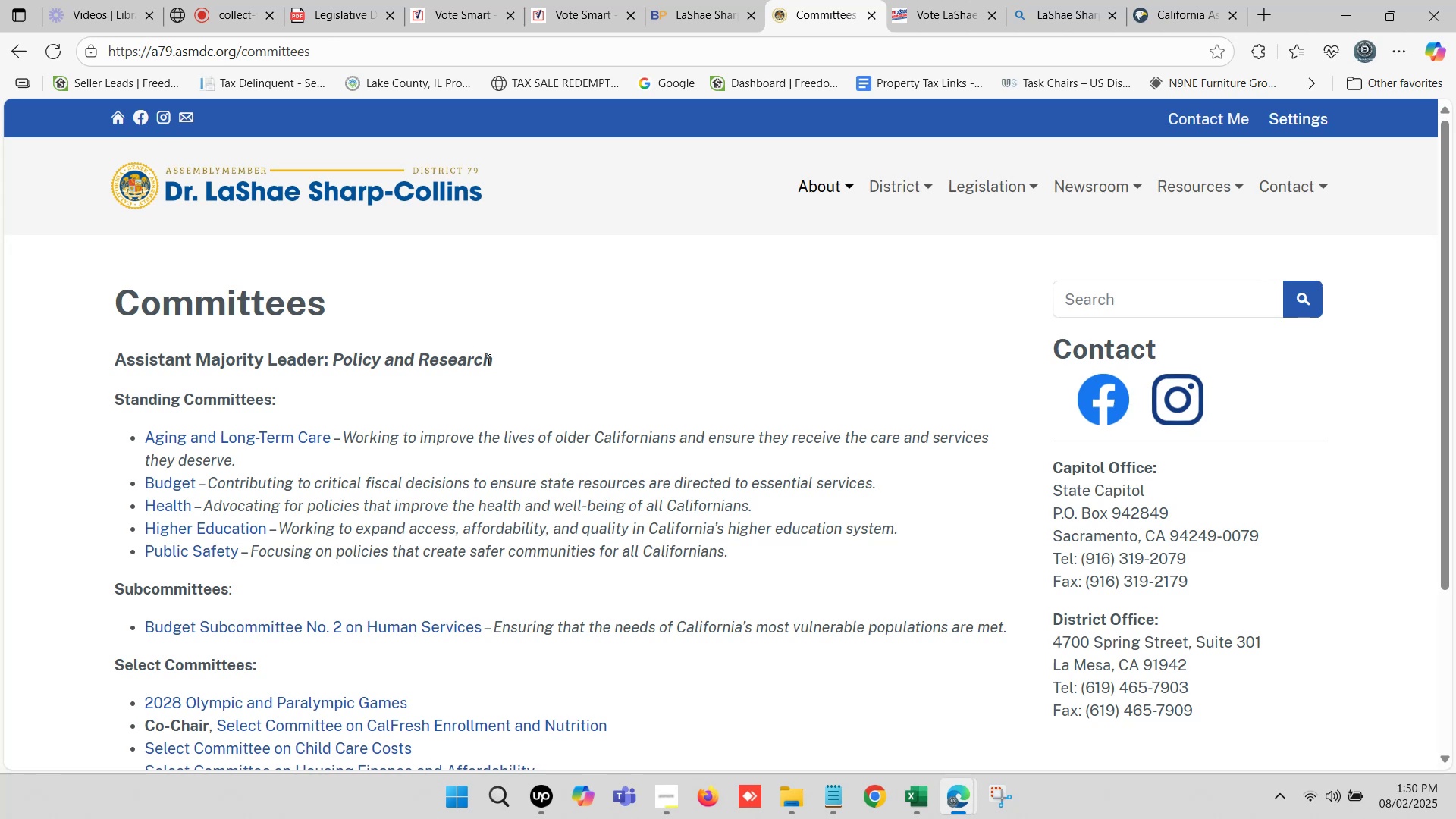 
key(Control+C)
 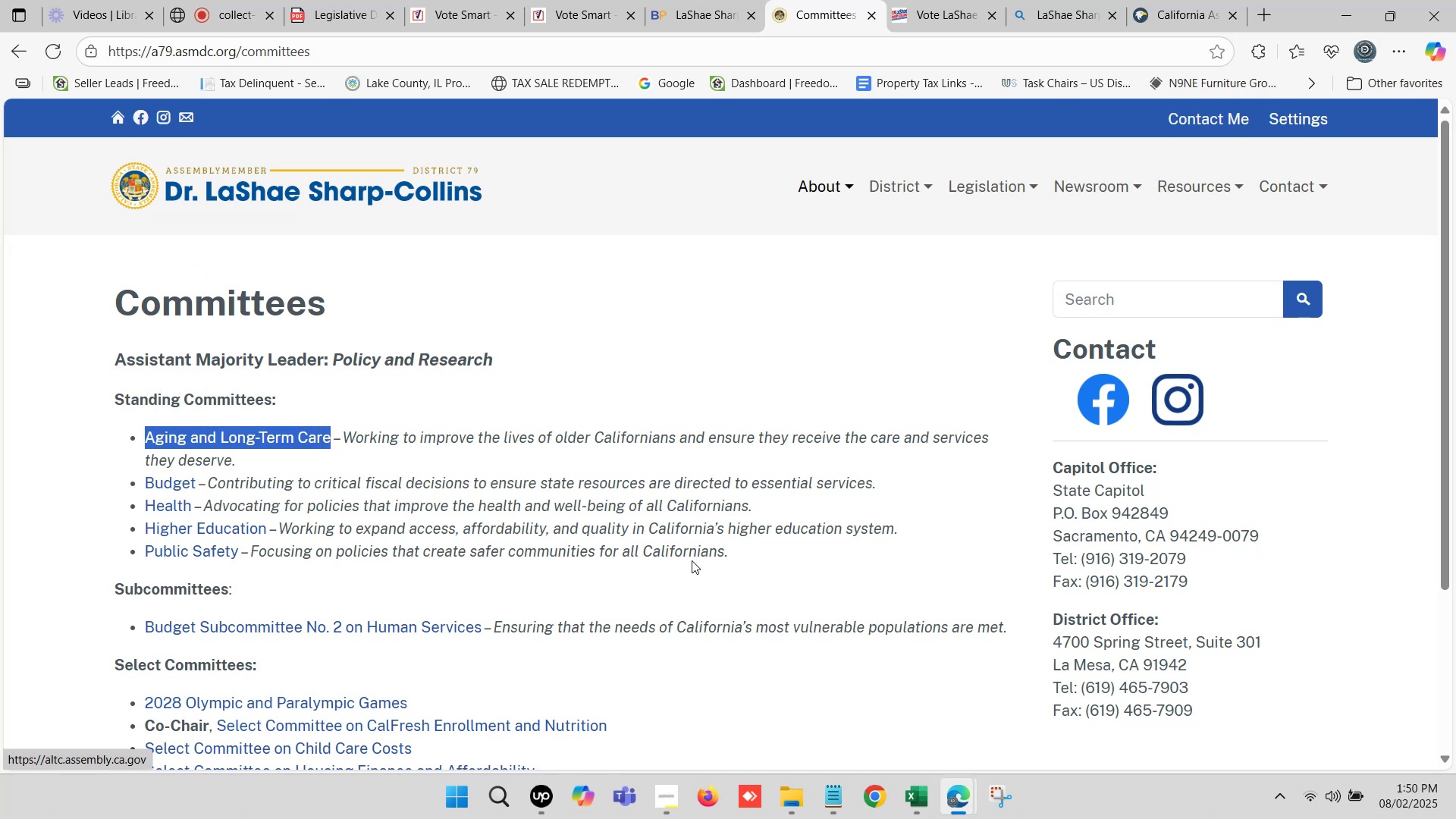 
key(Control+C)
 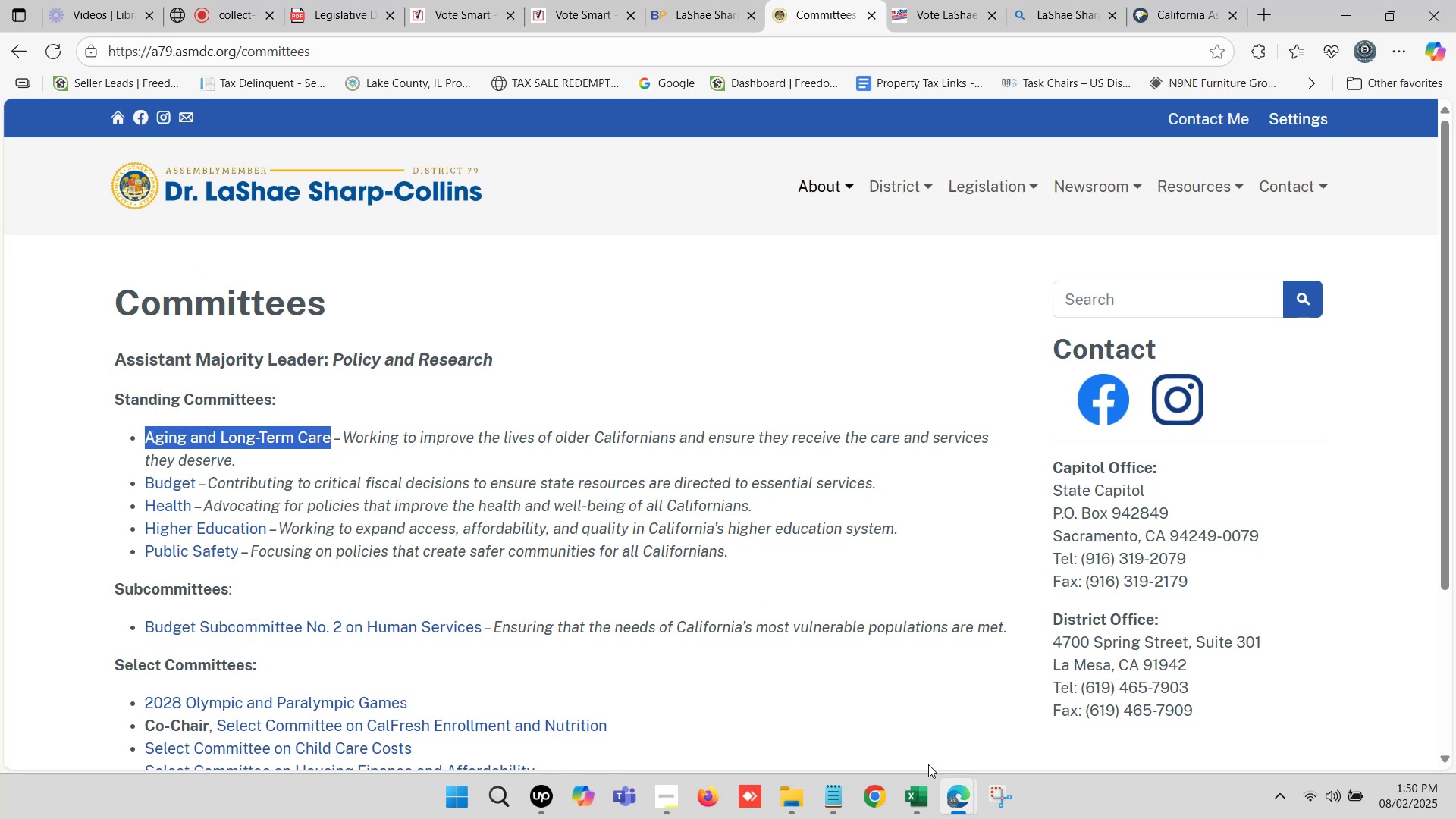 
left_click([917, 791])
 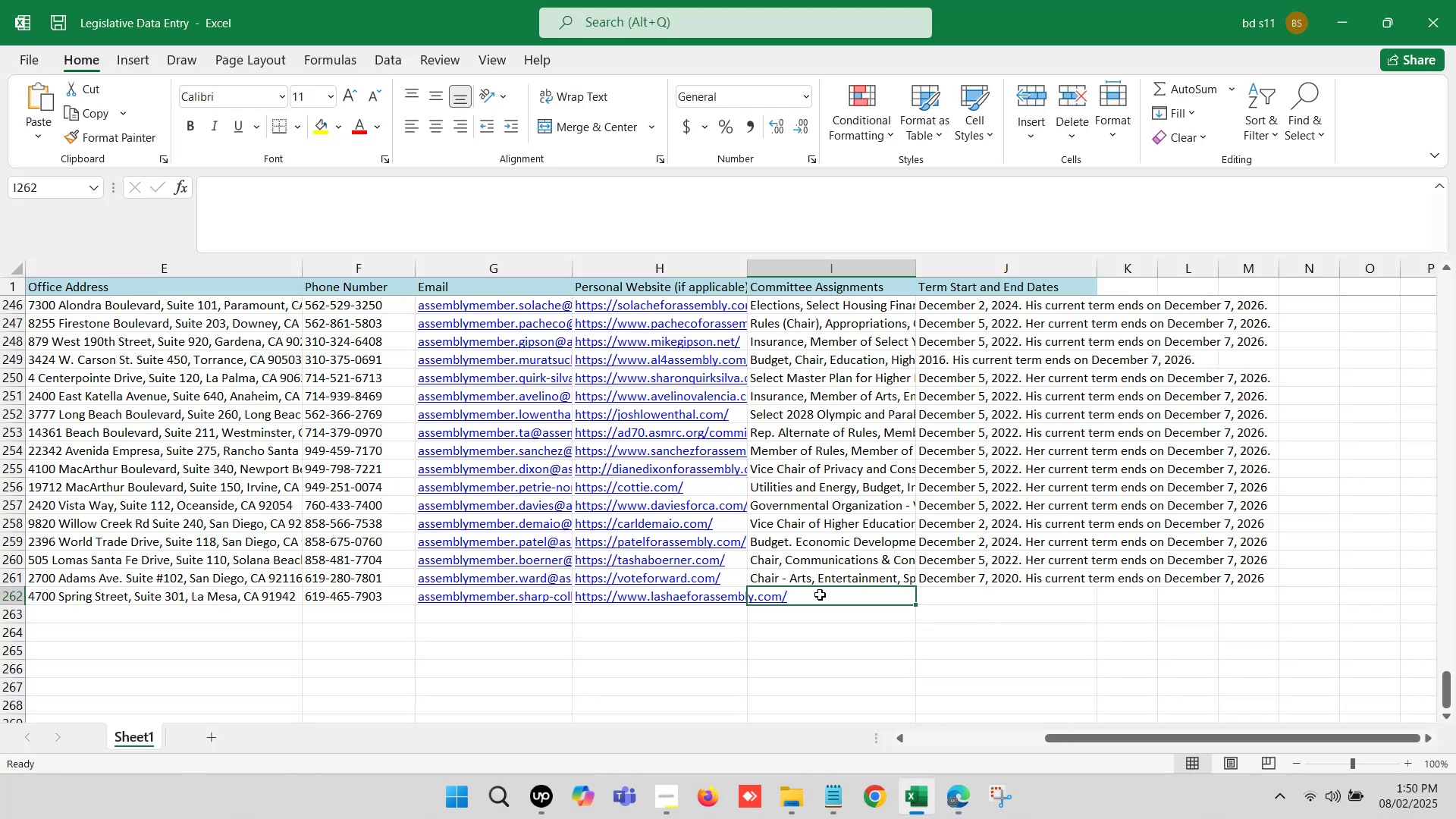 
double_click([820, 595])
 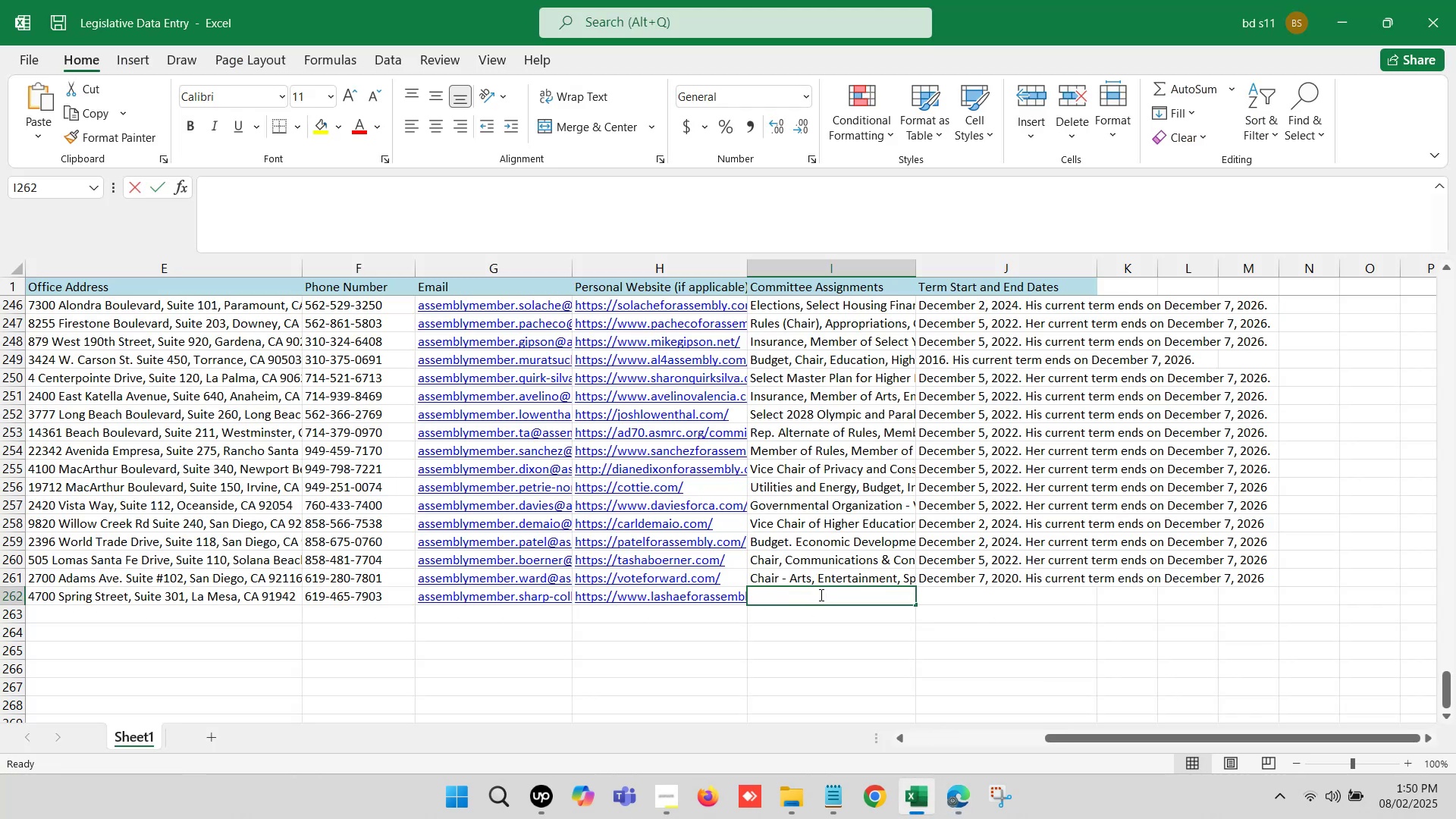 
key(Control+ControlLeft)
 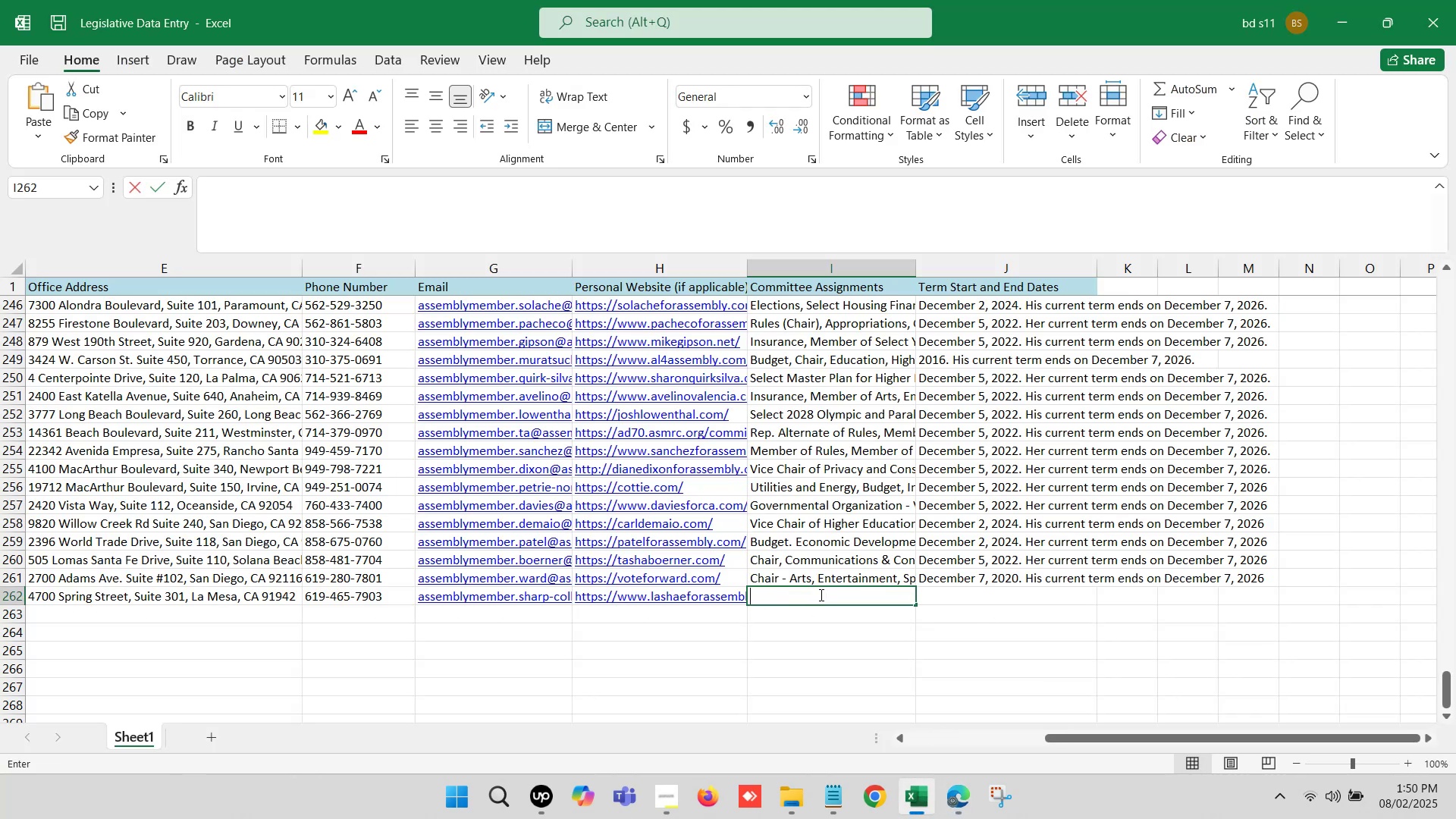 
key(Control+V)
 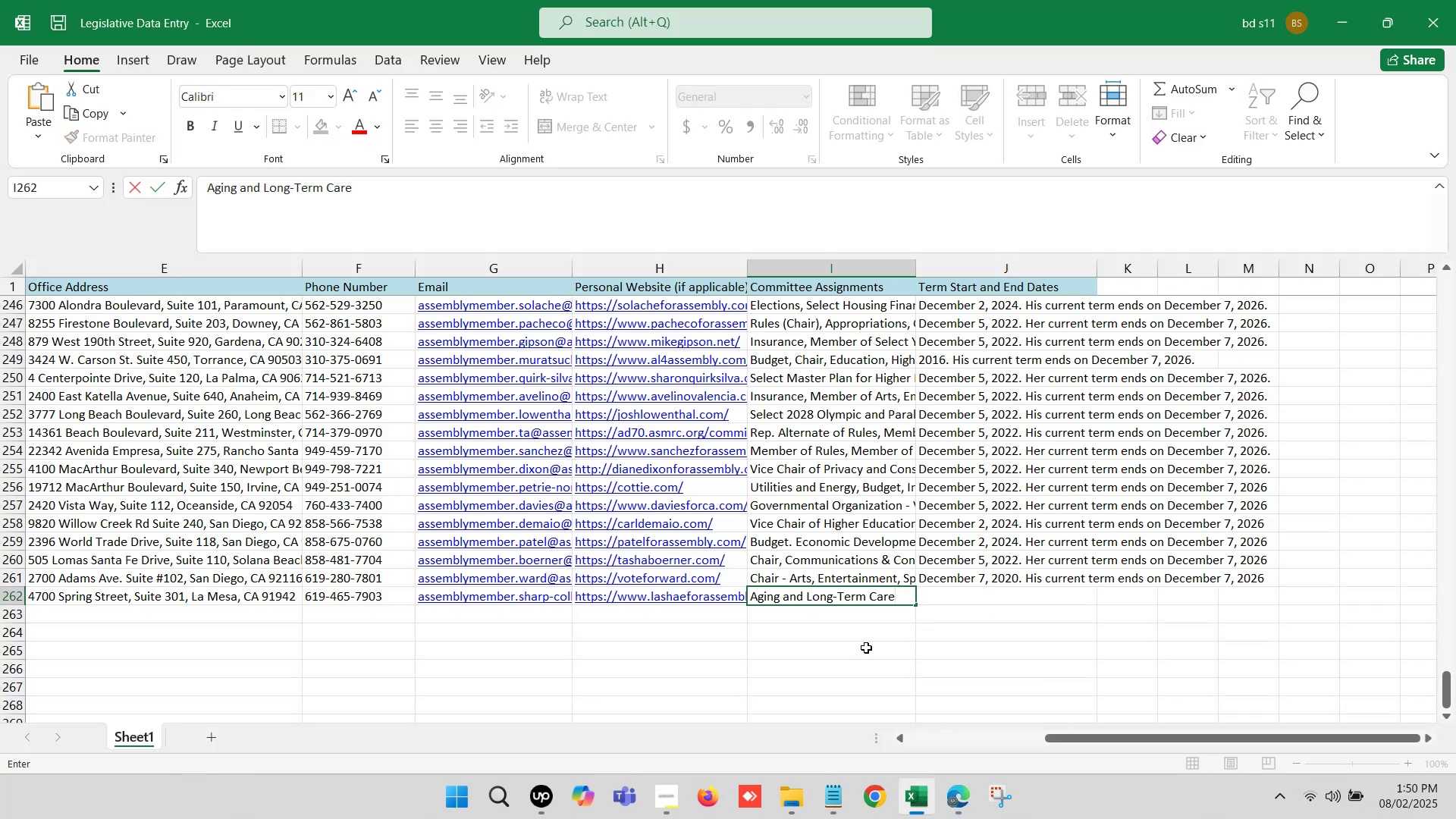 
key(Comma)
 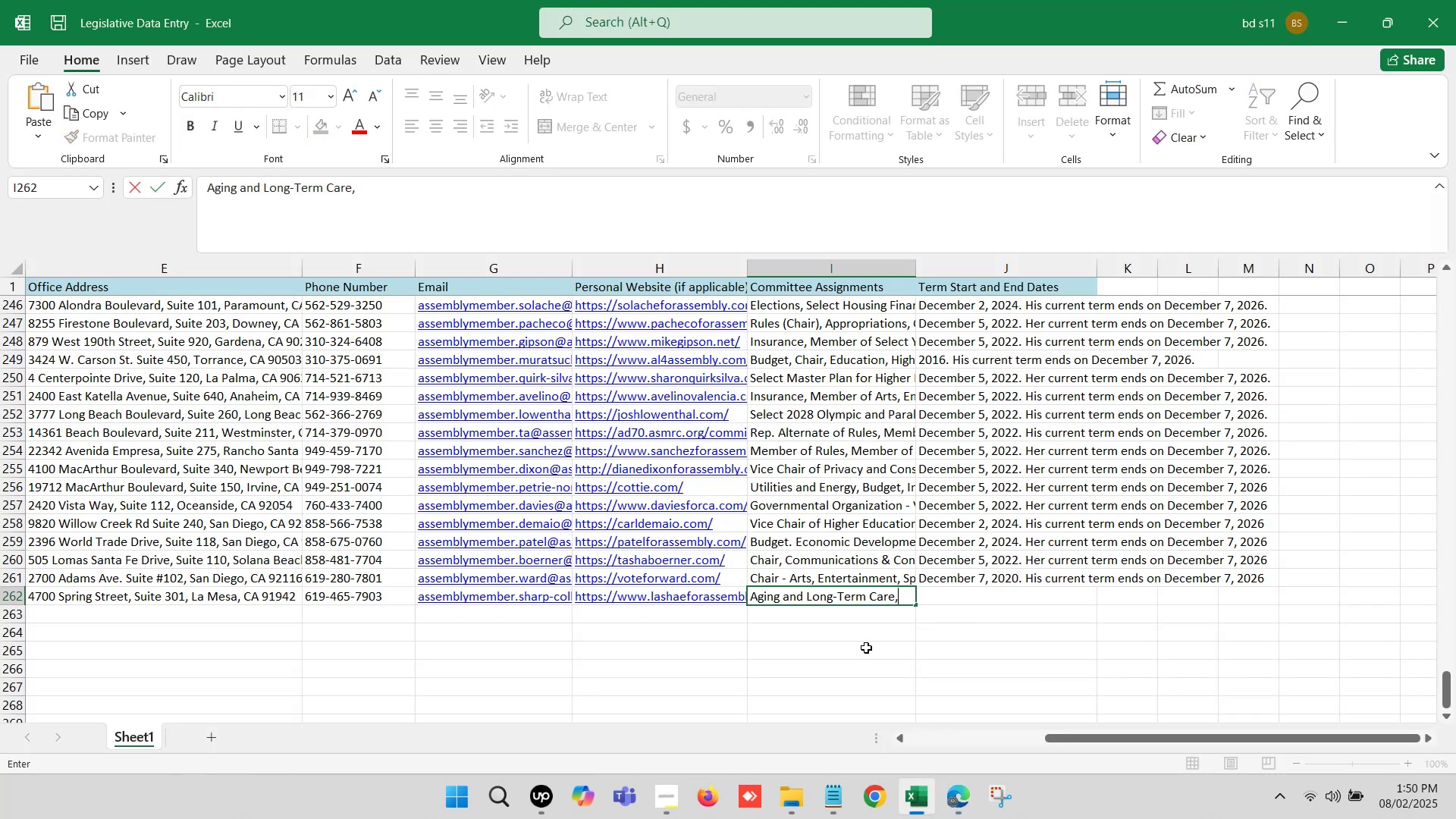 
key(Space)
 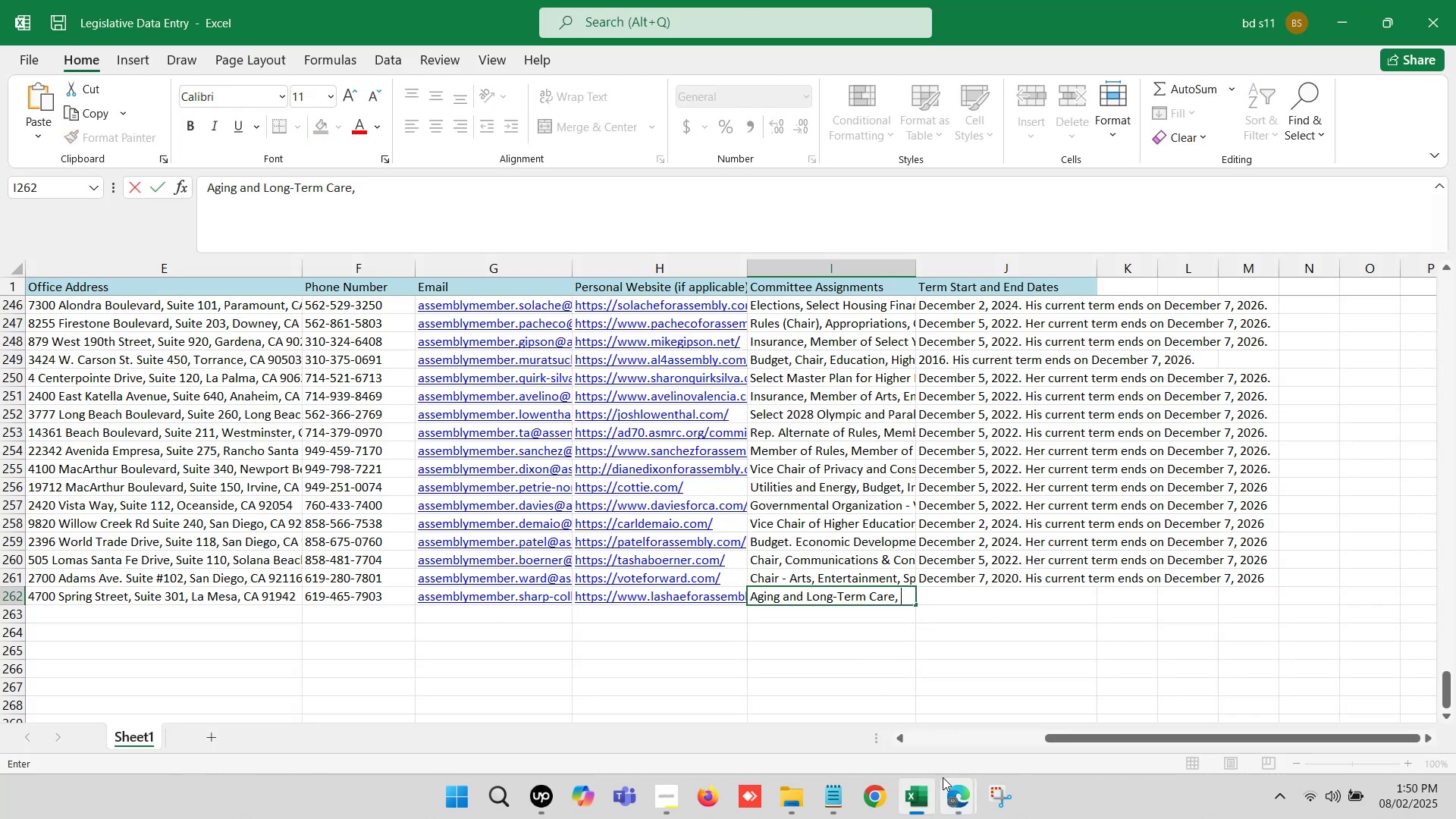 
left_click([949, 786])
 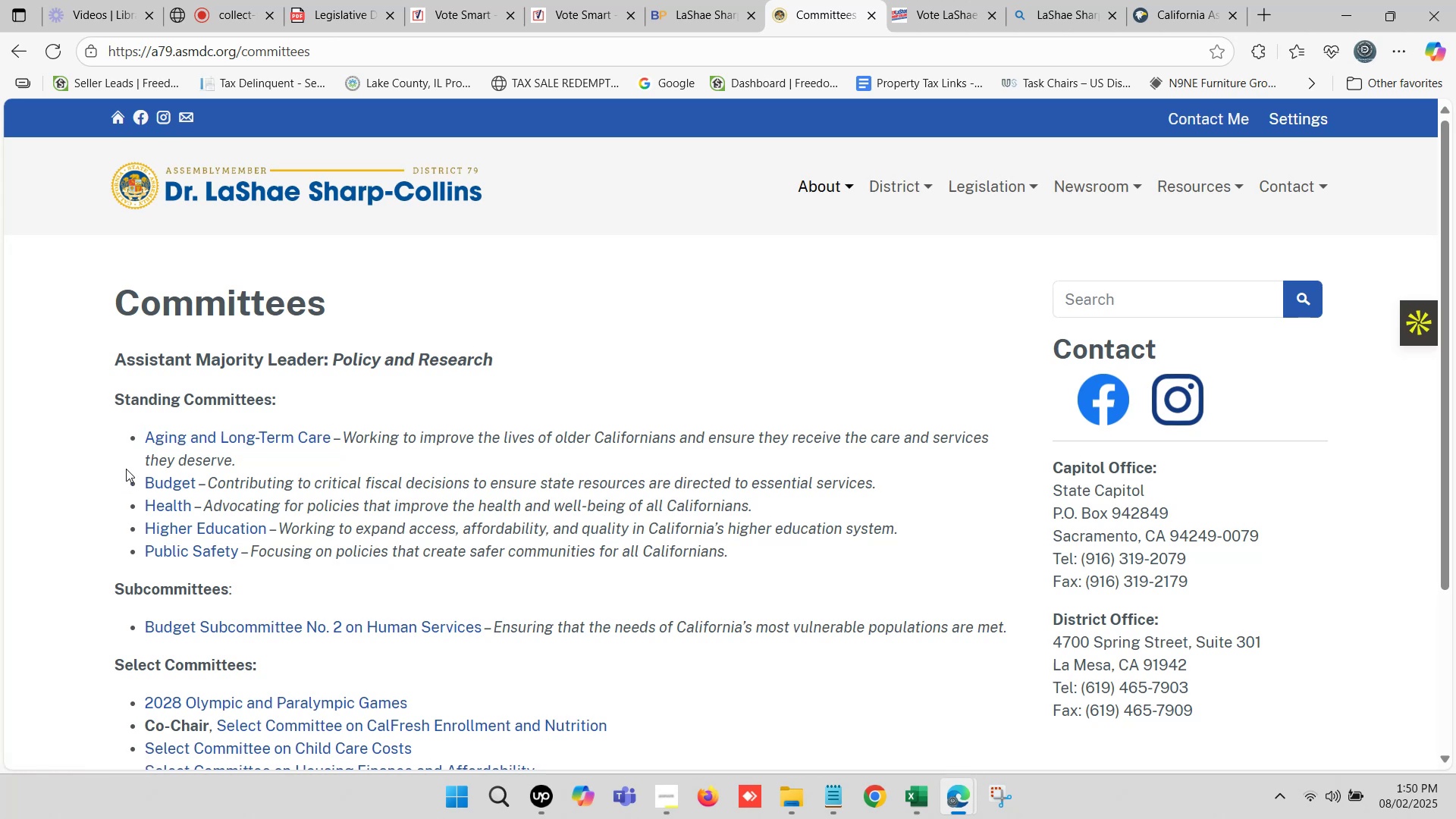 
left_click([261, 476])
 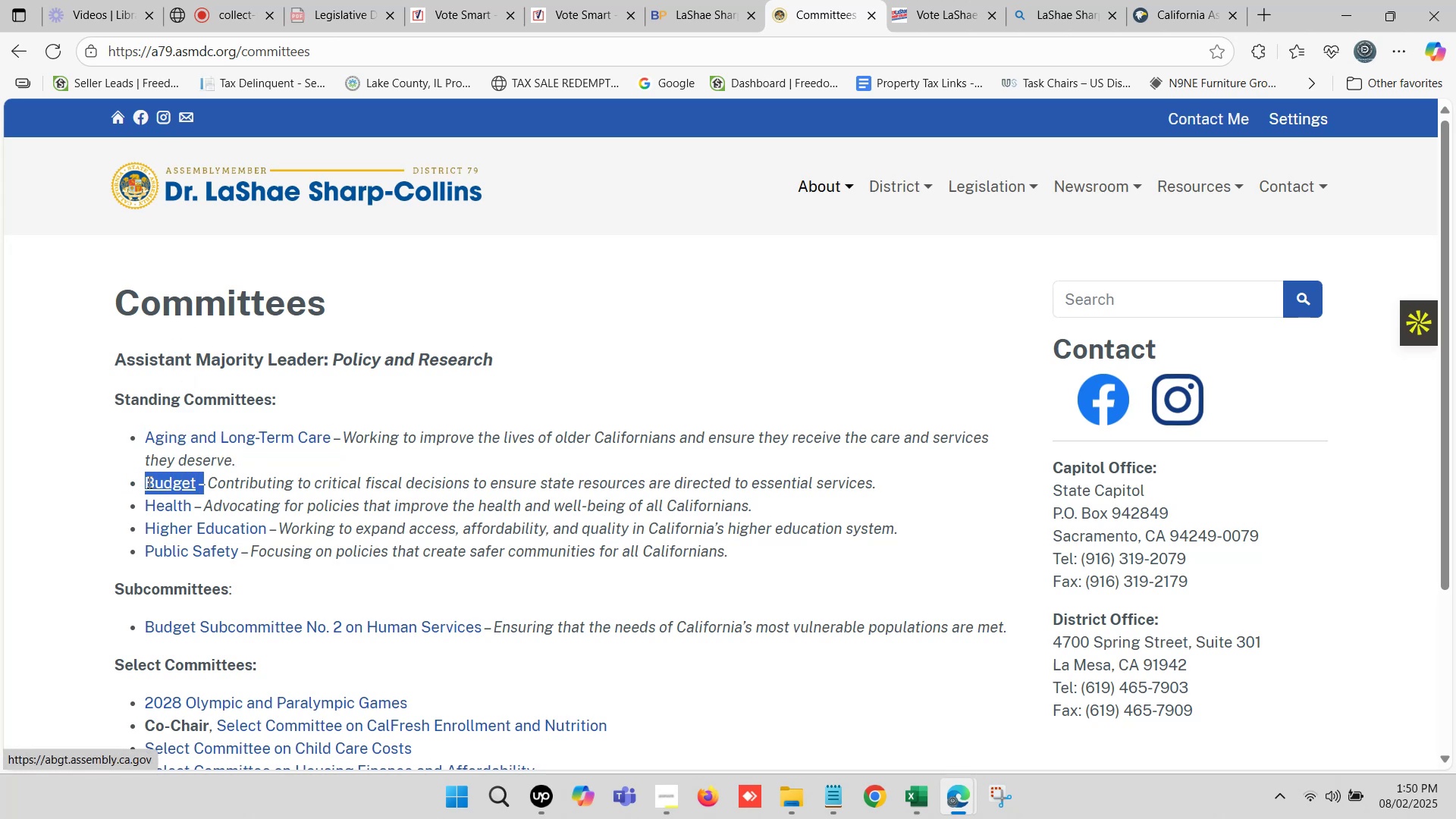 
key(Control+ControlLeft)
 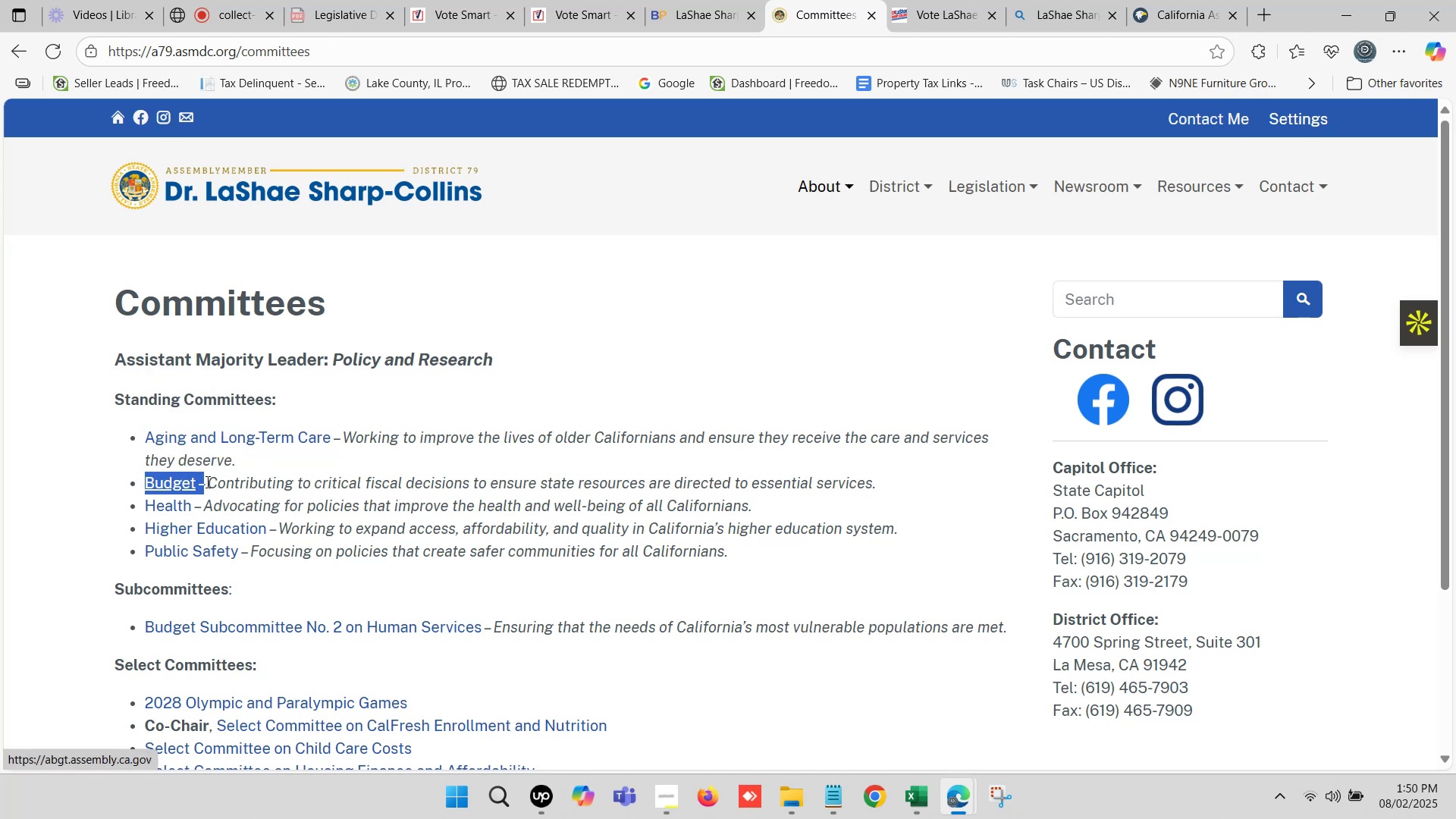 
key(Control+C)
 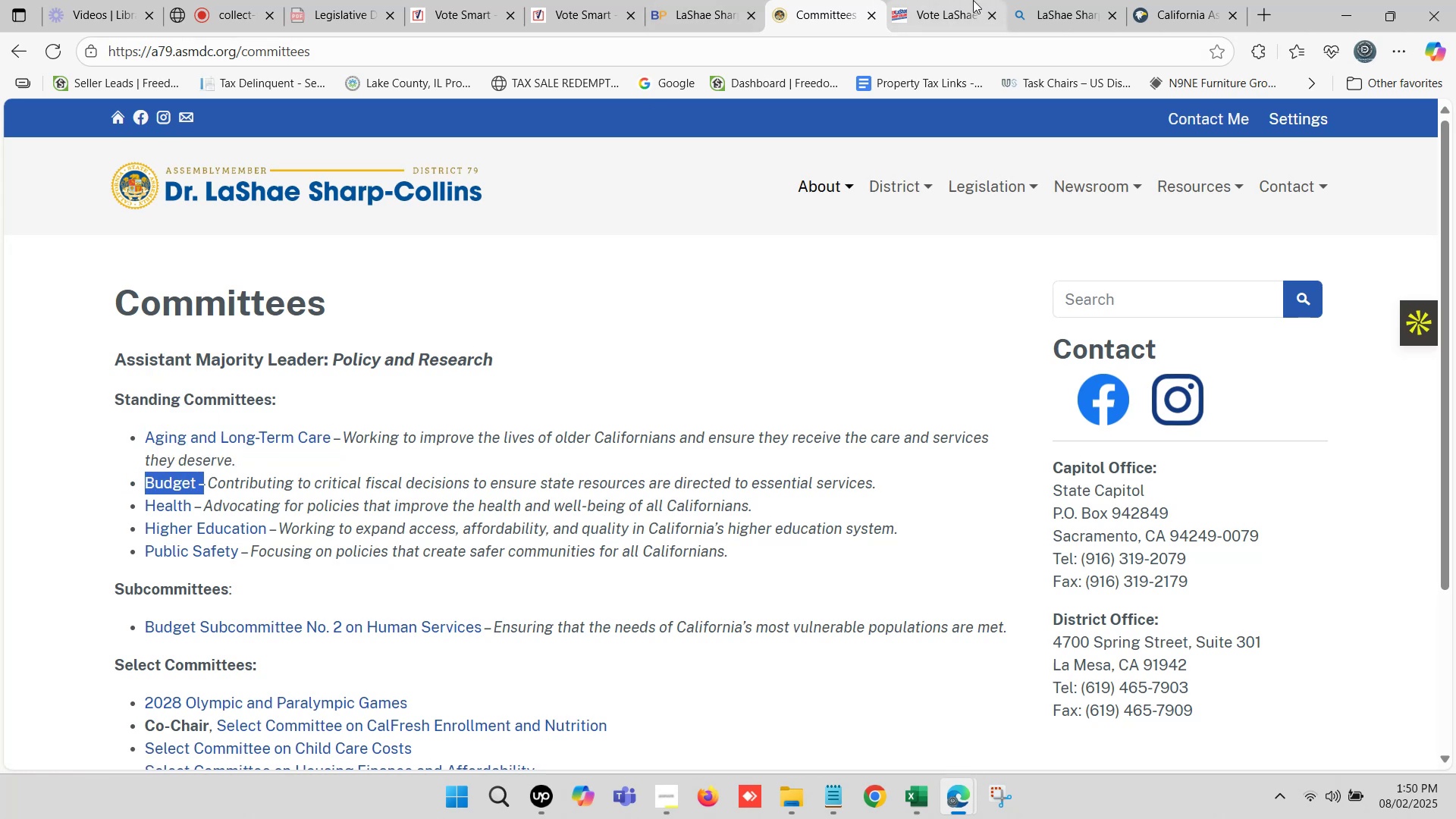 
left_click([1038, 0])
 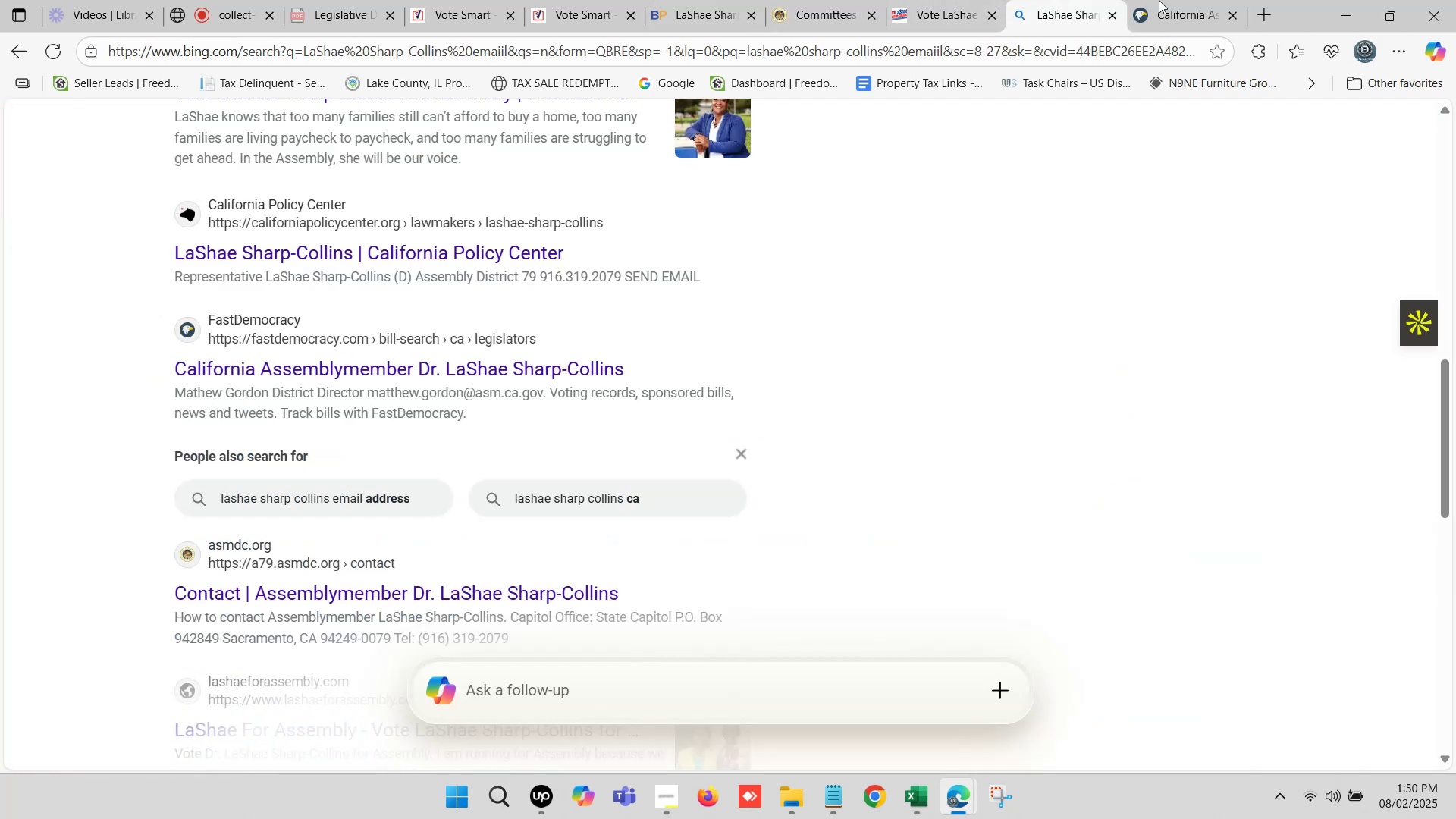 
left_click([1176, 0])
 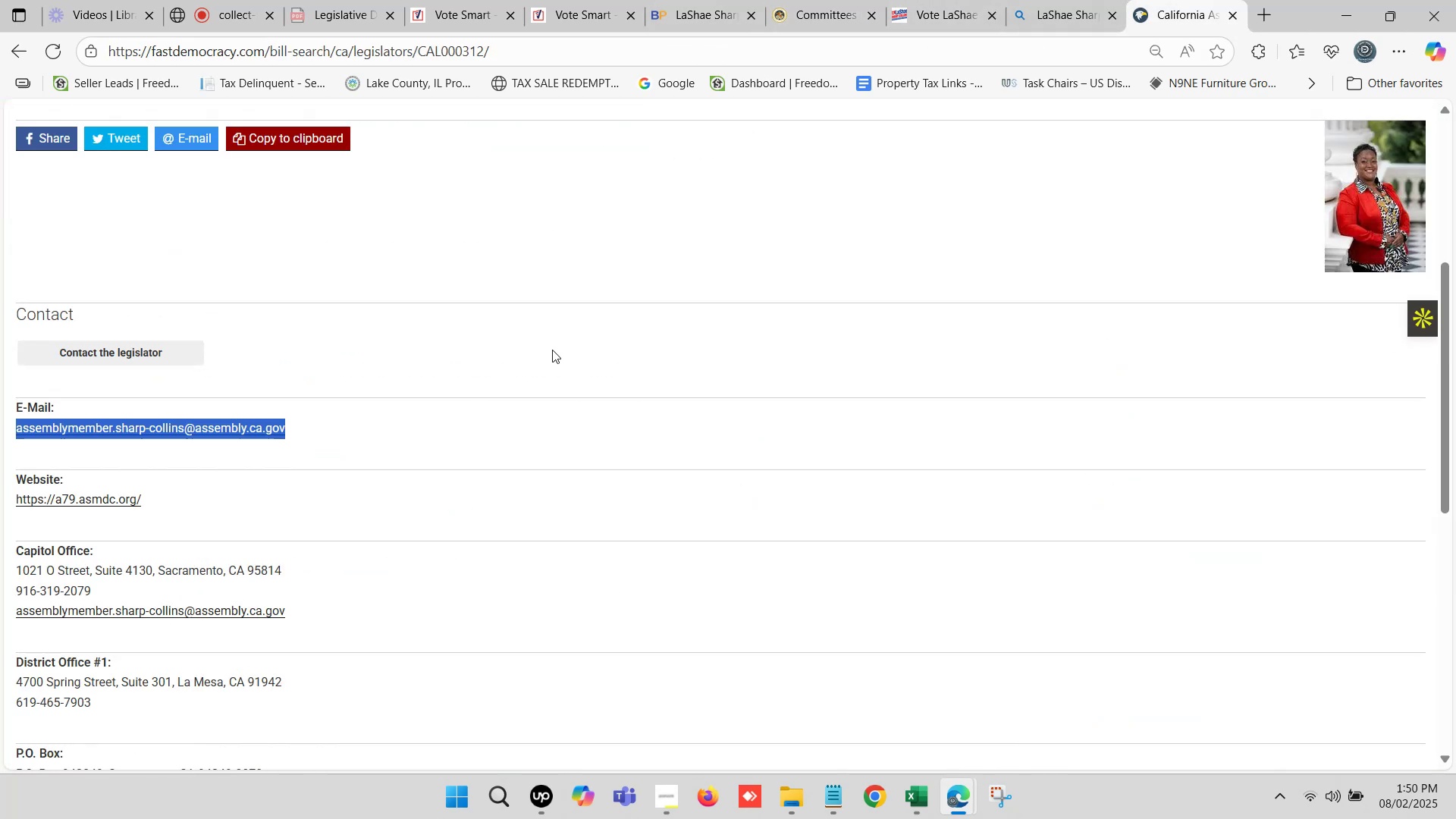 
scroll: coordinate [288, 539], scroll_direction: down, amount: 5.0
 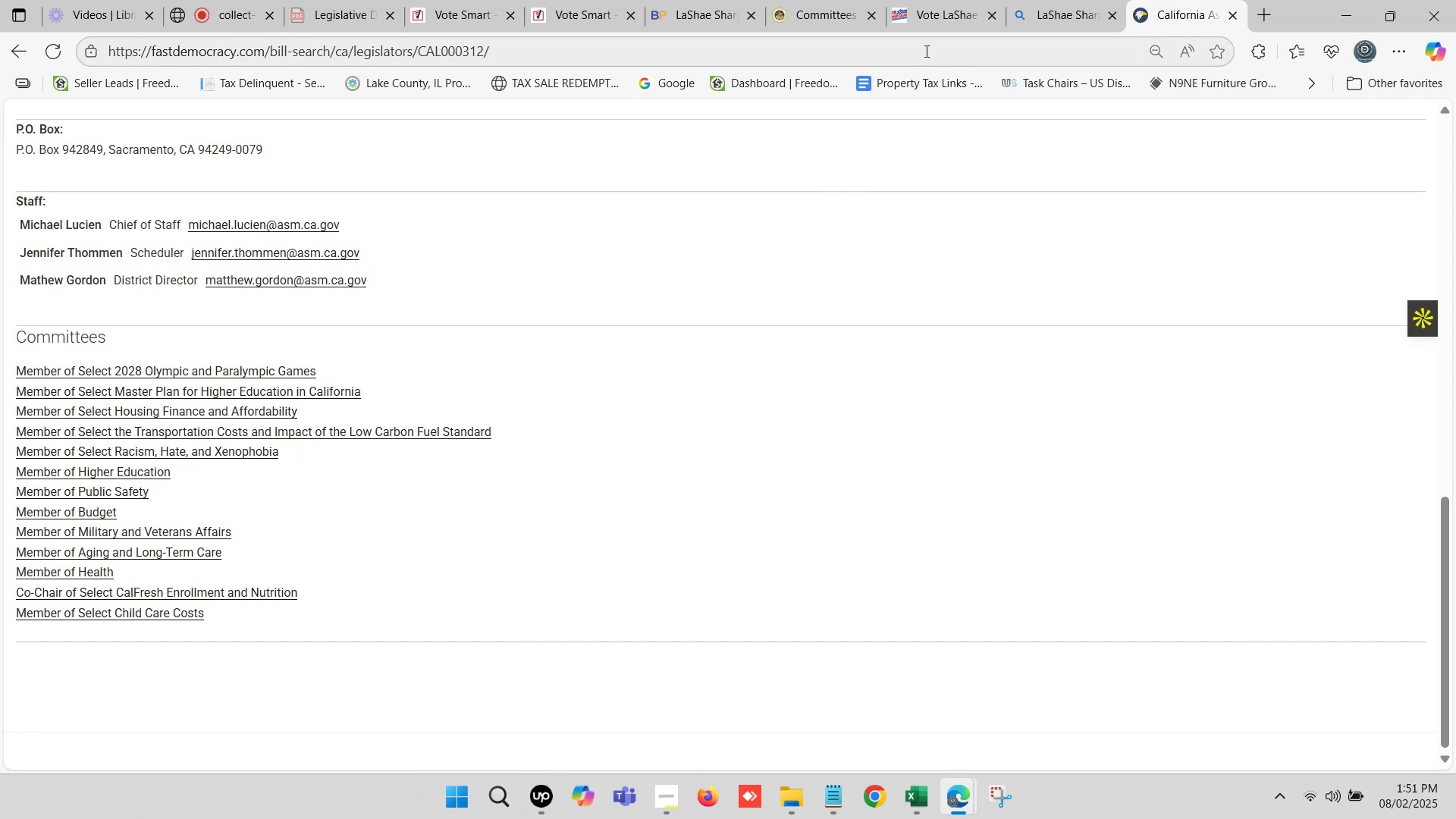 
left_click([783, 0])
 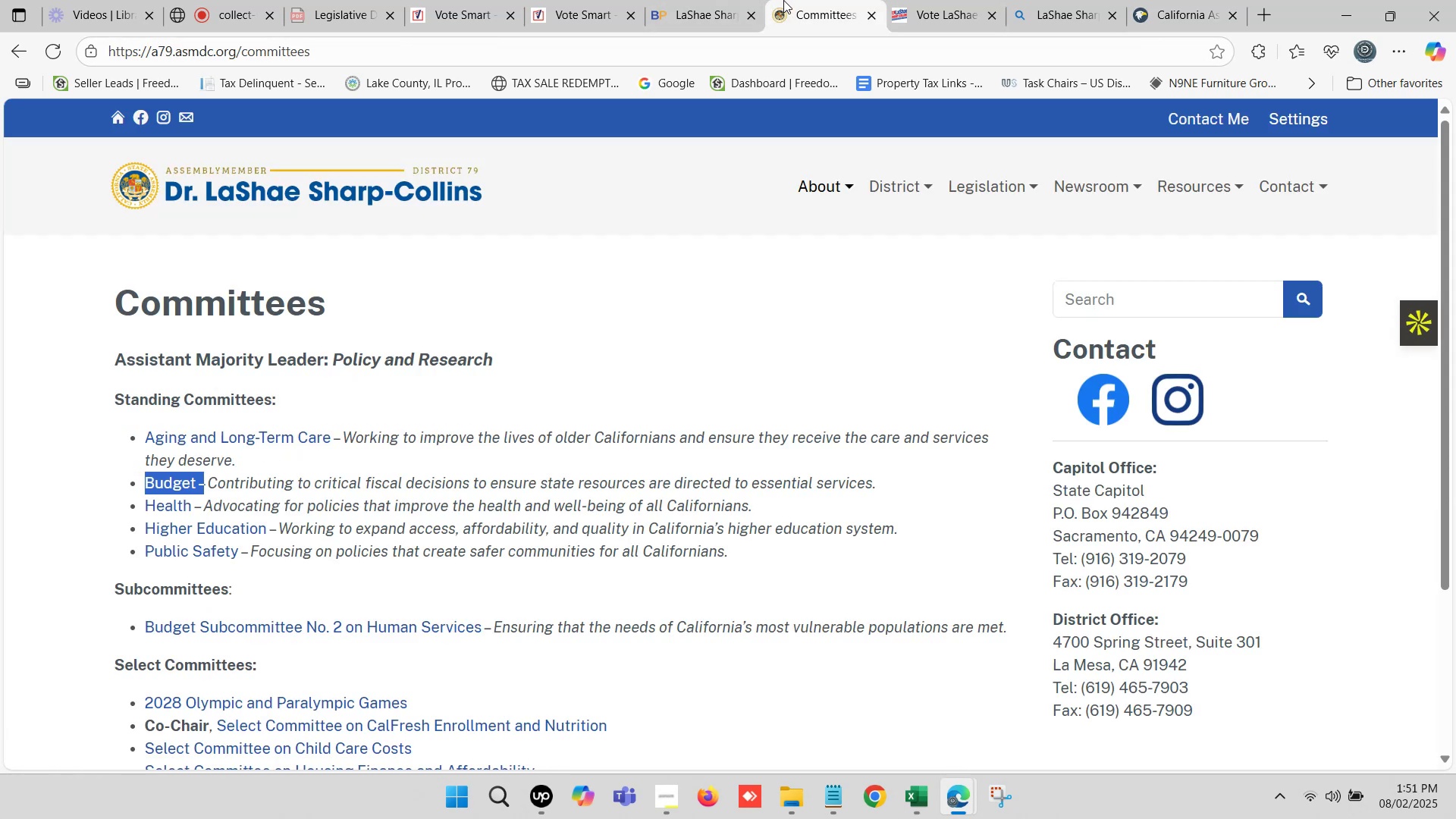 
key(Control+C)
 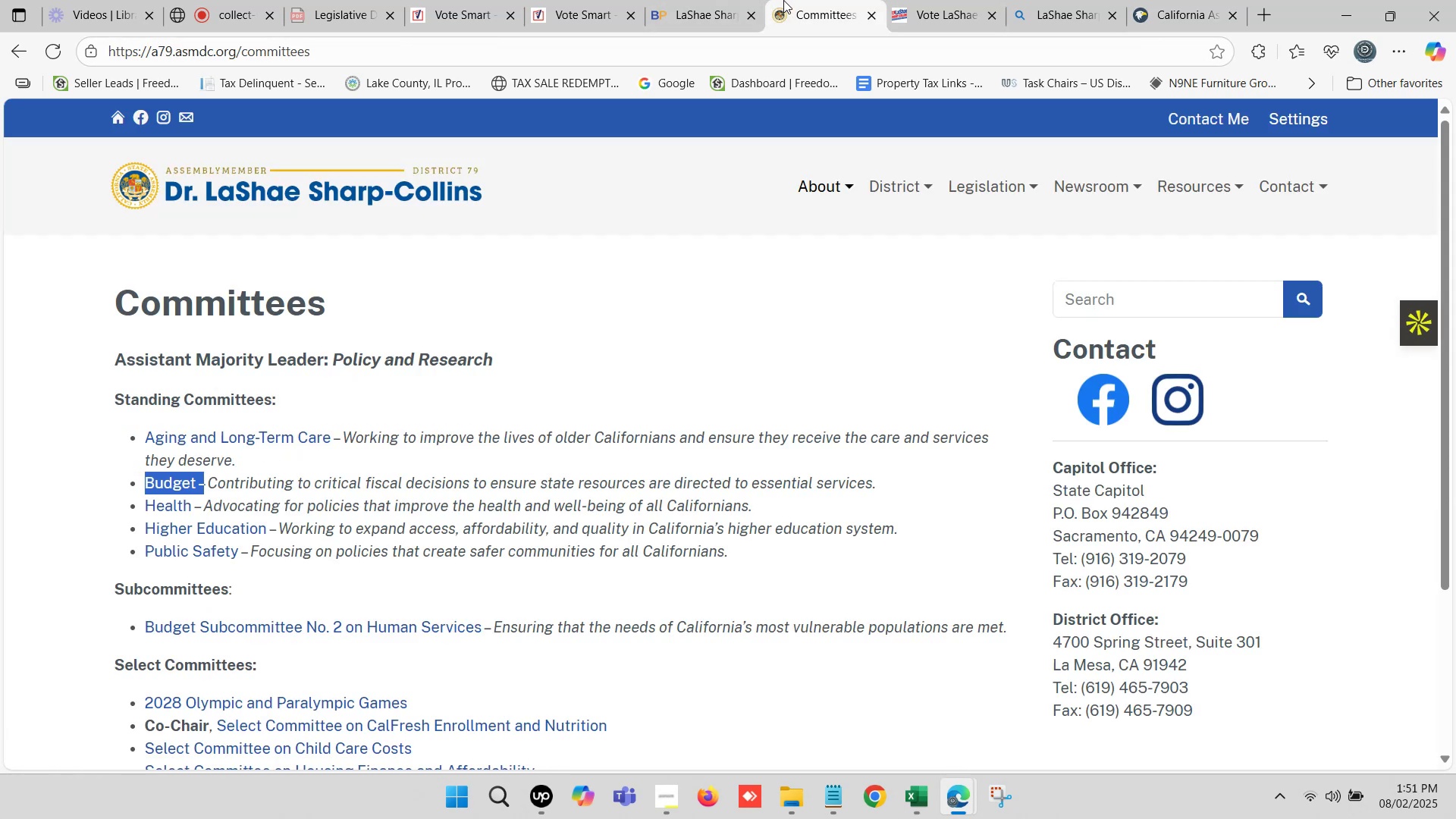 
key(Control+C)
 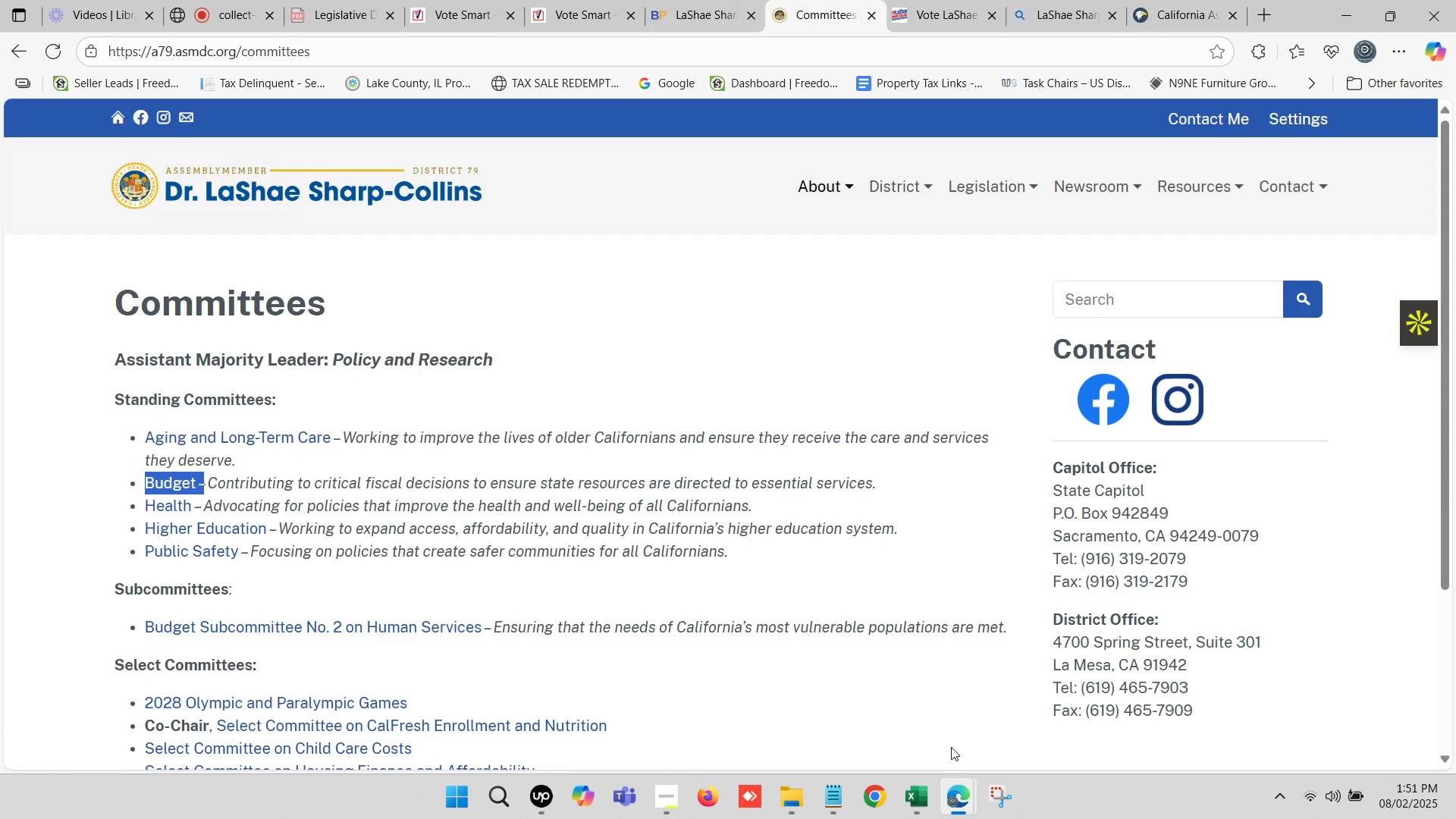 
left_click([915, 793])
 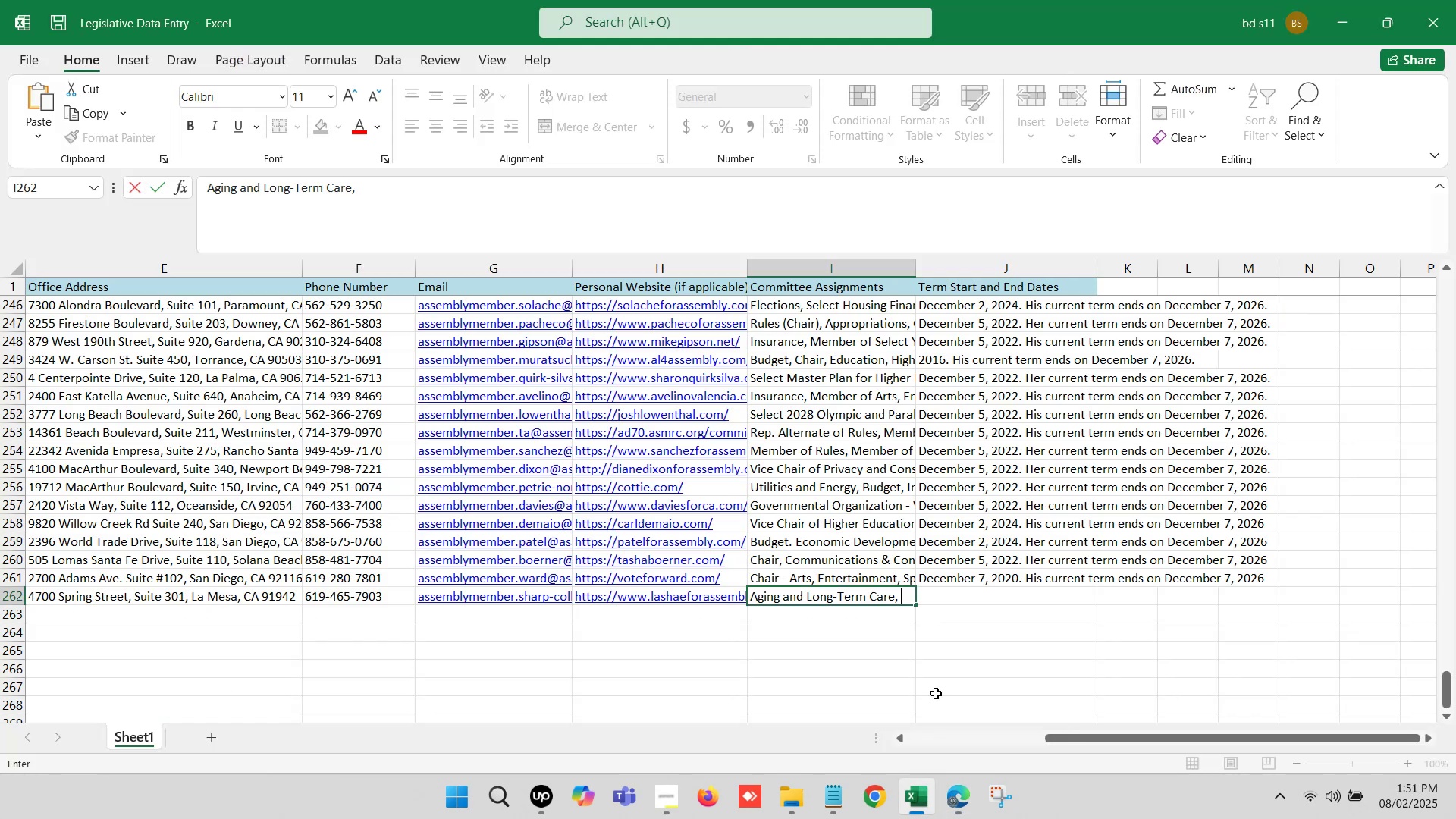 
key(Control+ControlLeft)
 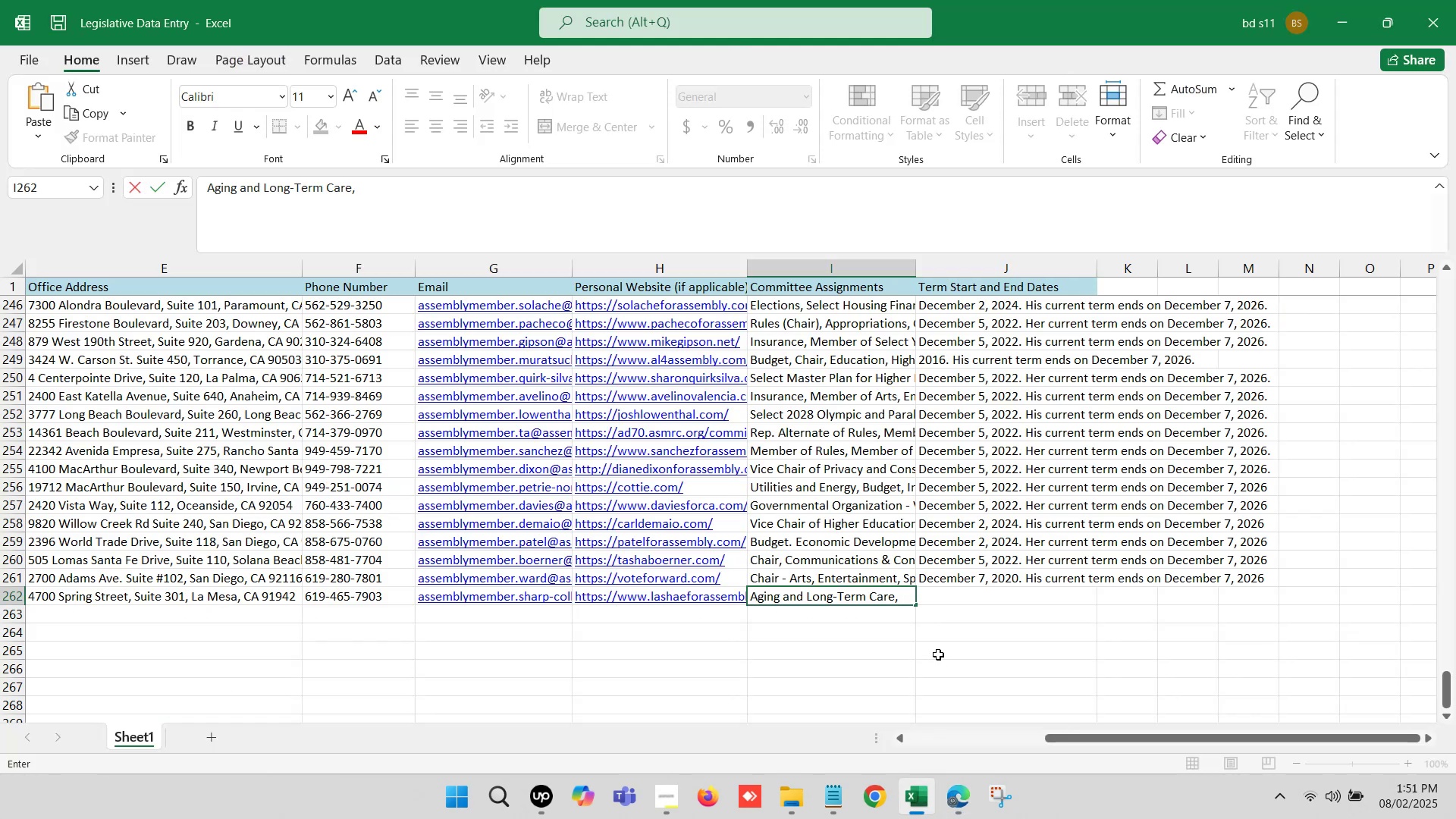 
key(Control+V)
 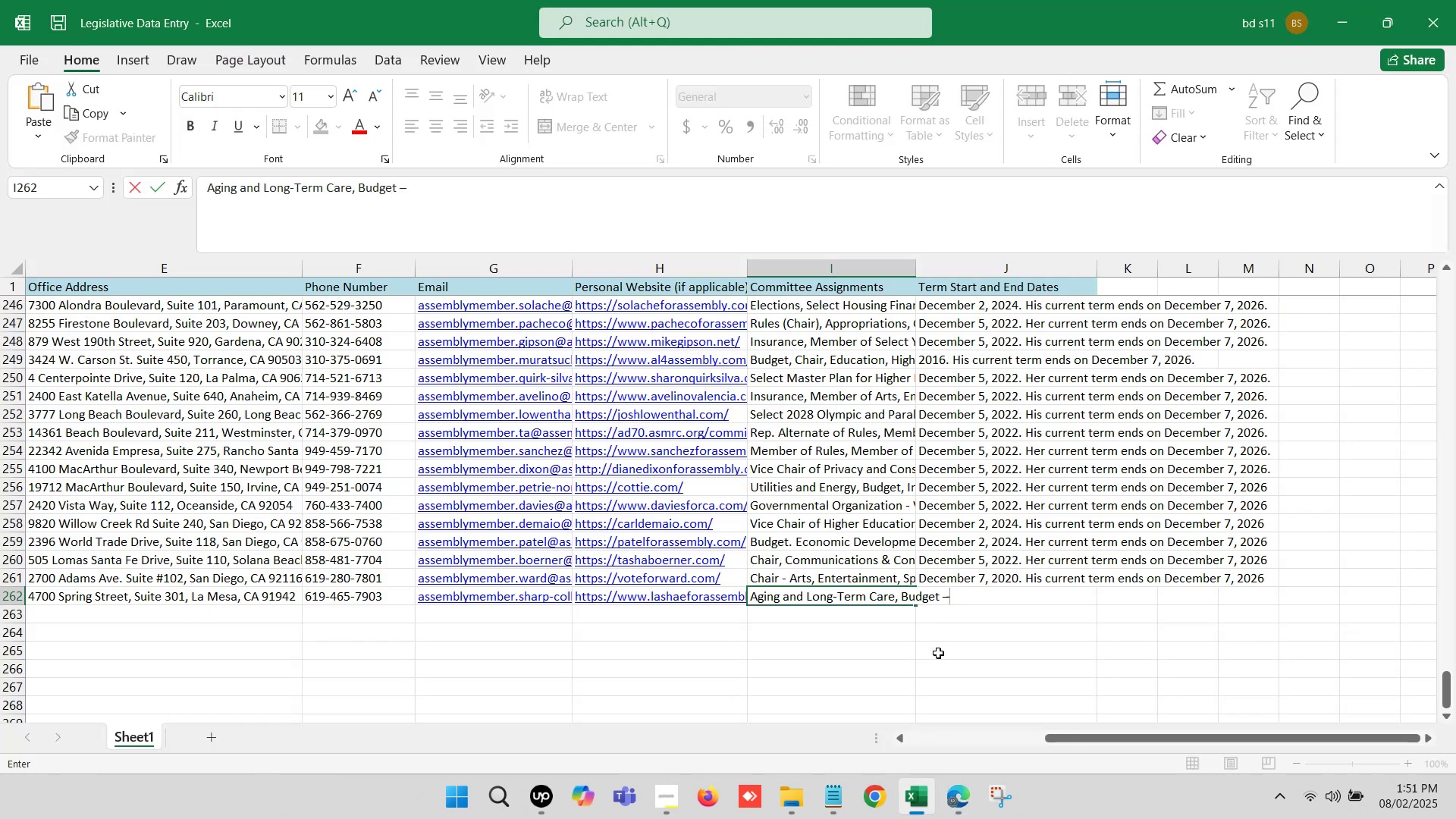 
key(Backspace)
 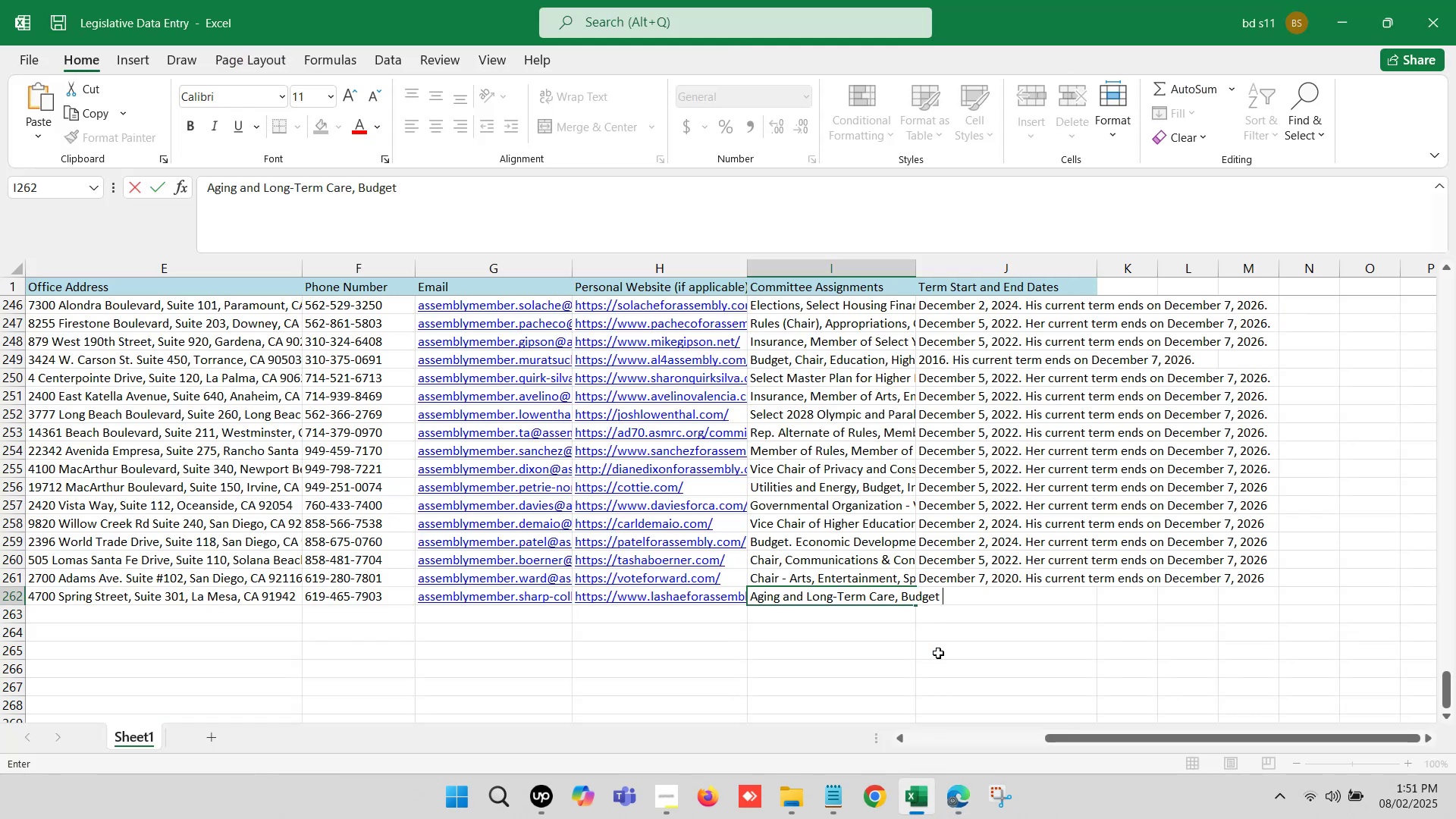 
key(Backspace)
 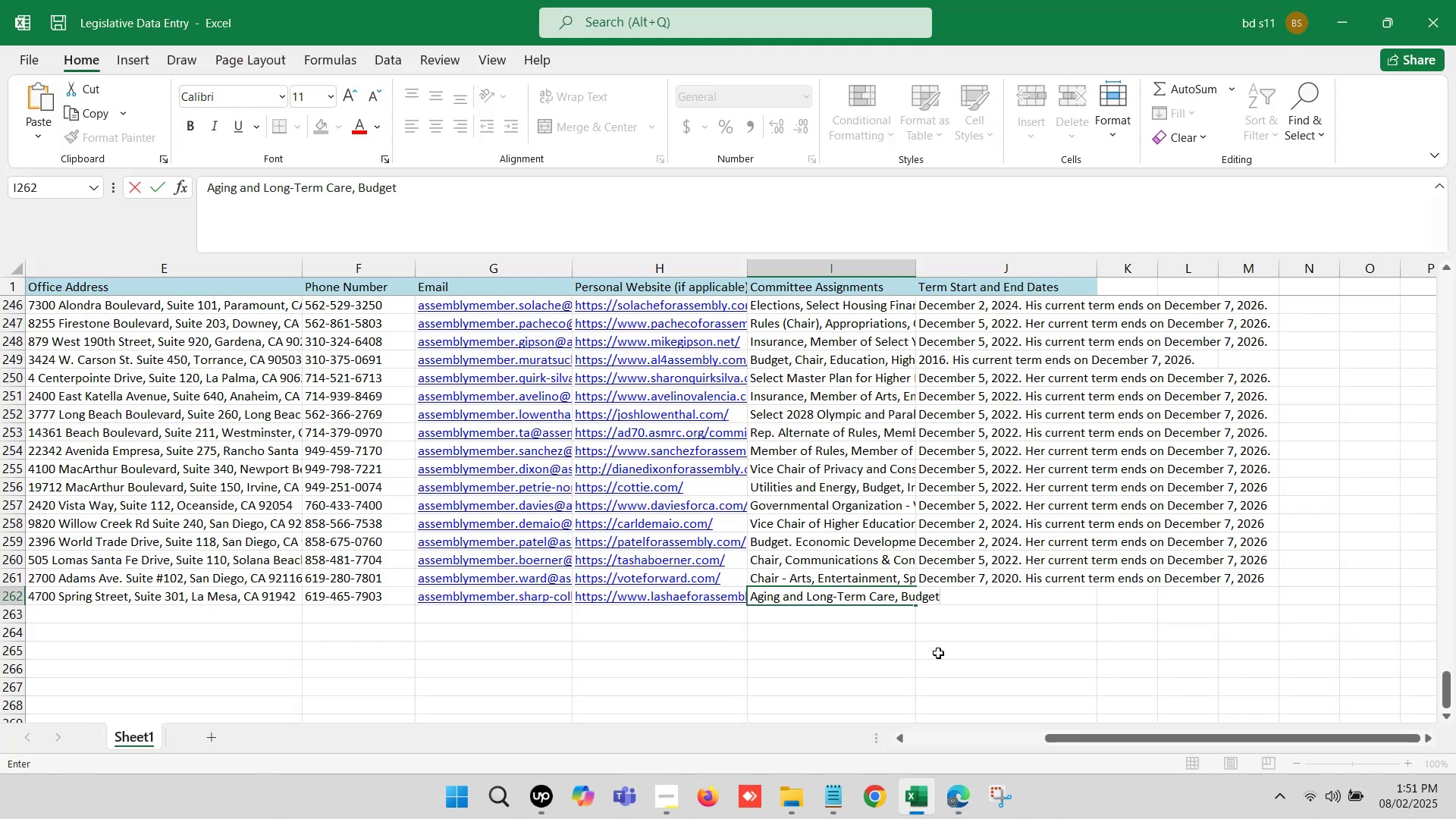 
key(Comma)
 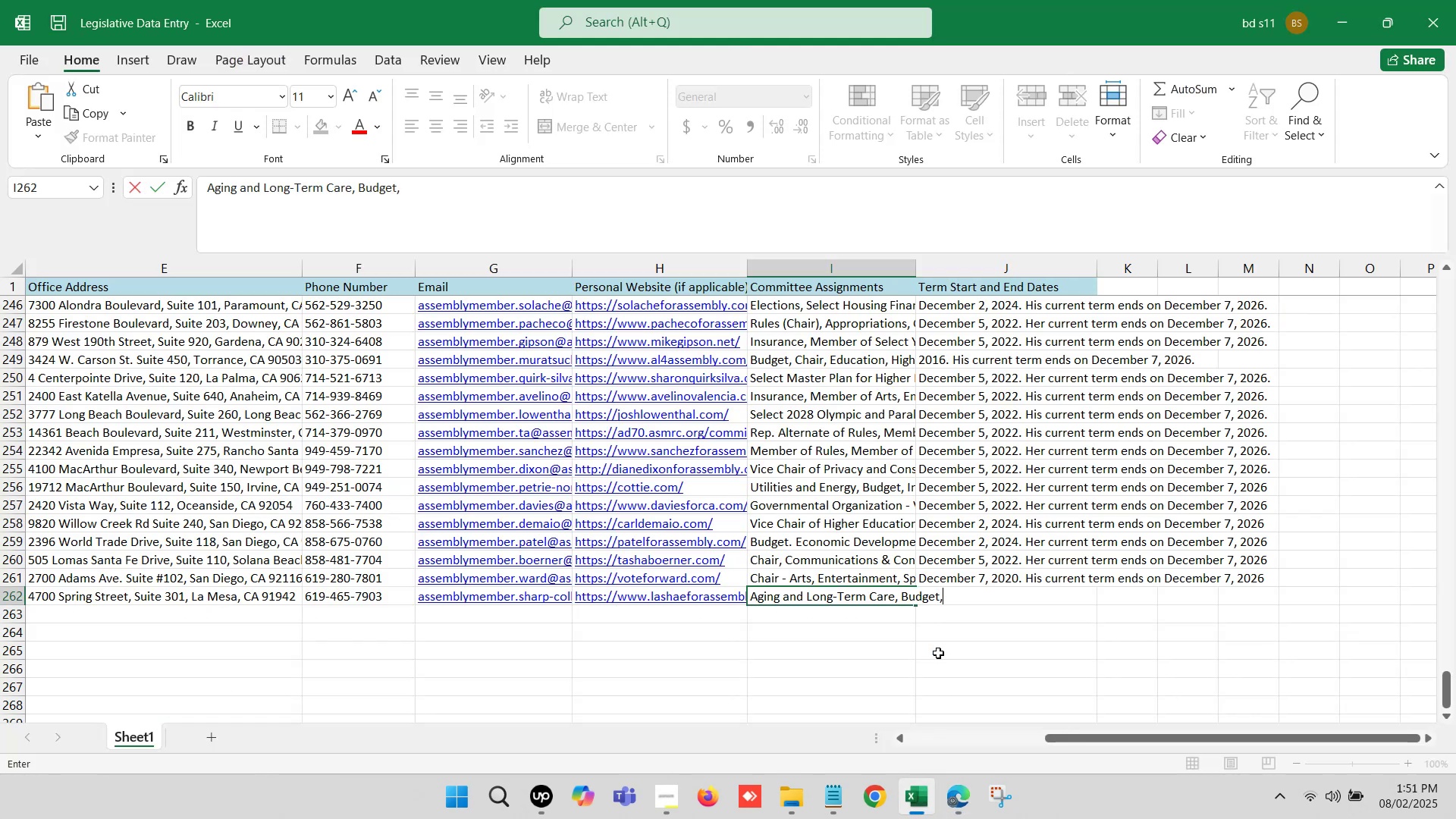 
key(Space)
 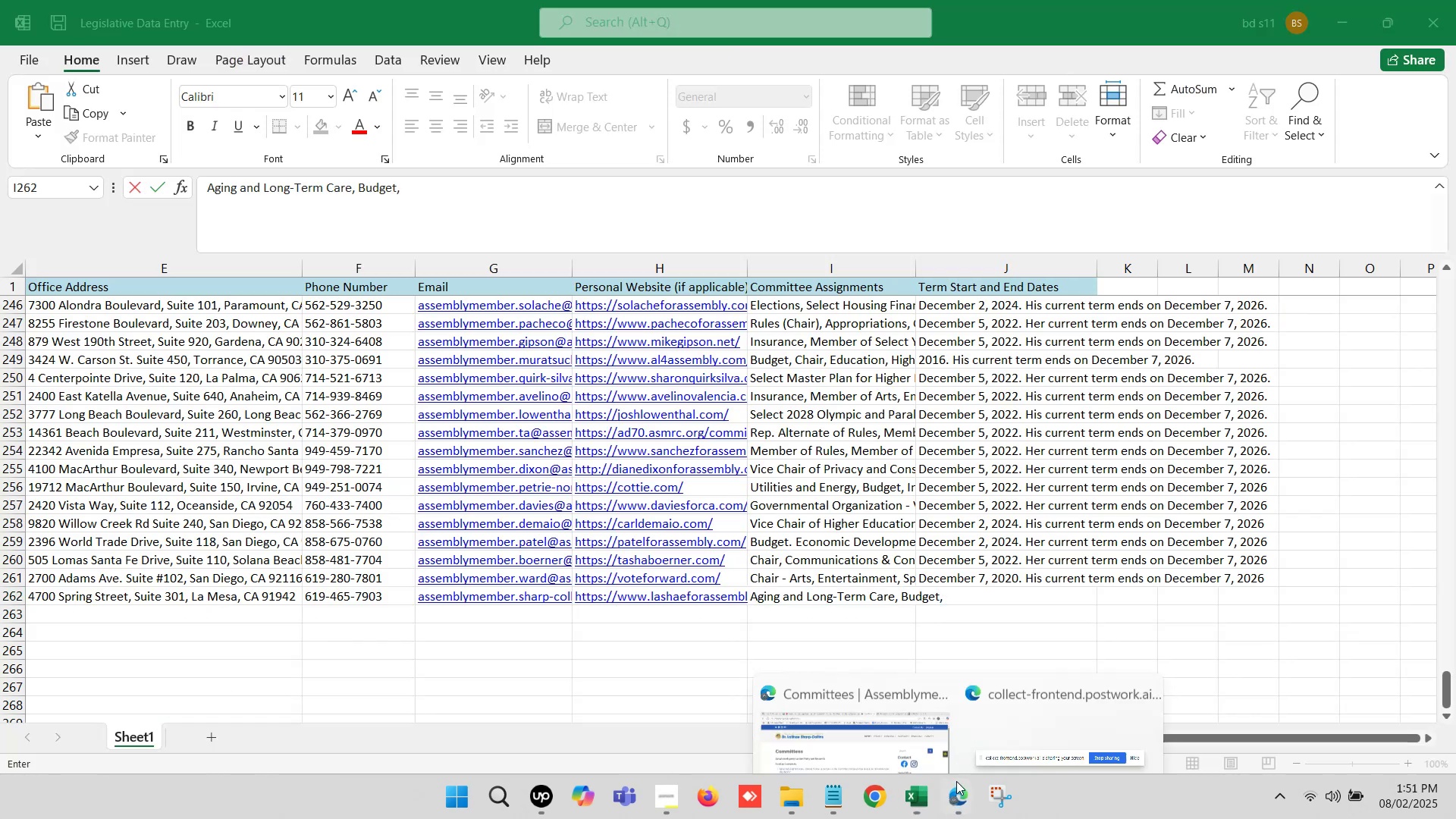 
left_click([877, 704])
 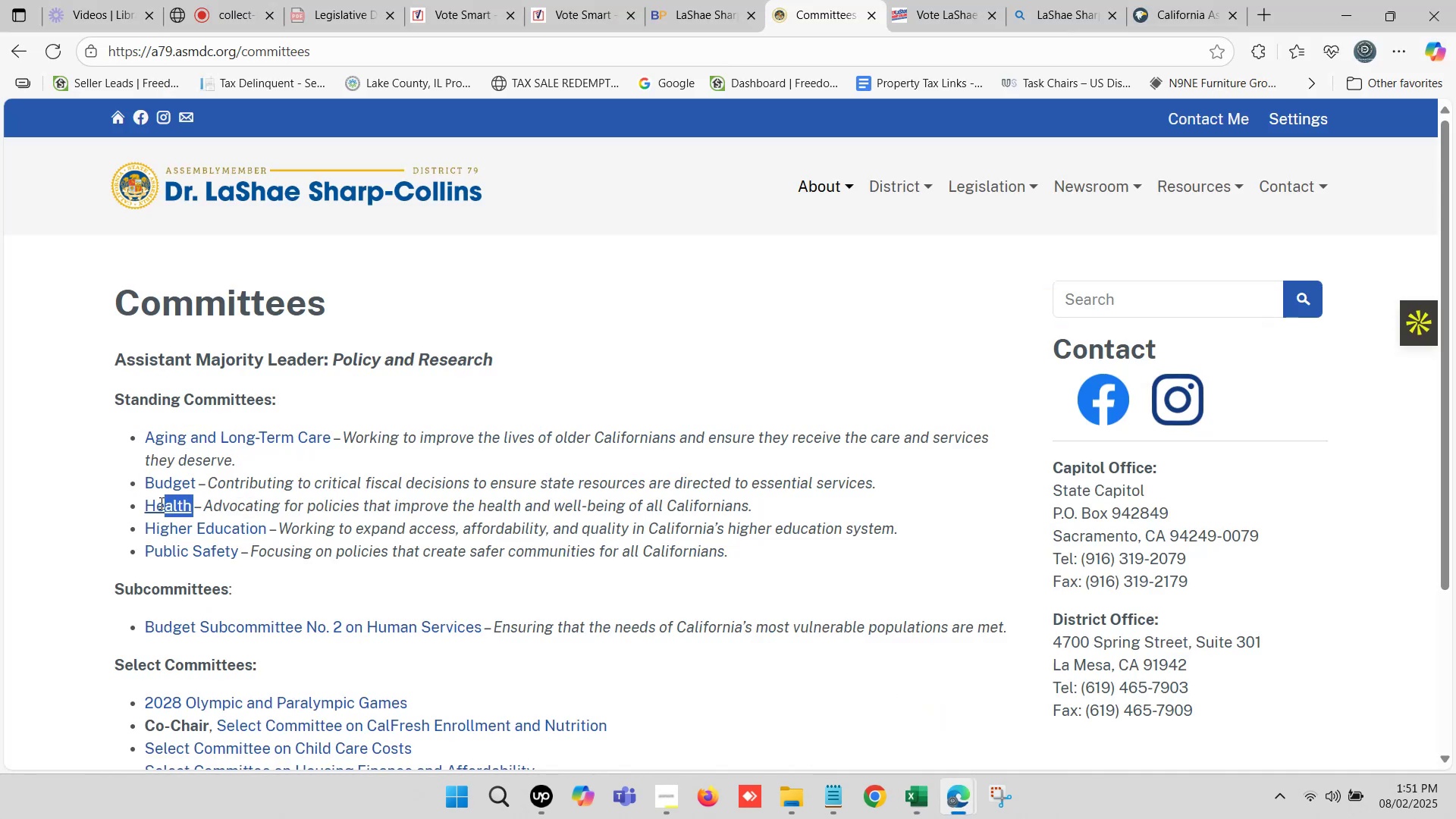 
key(Control+C)
 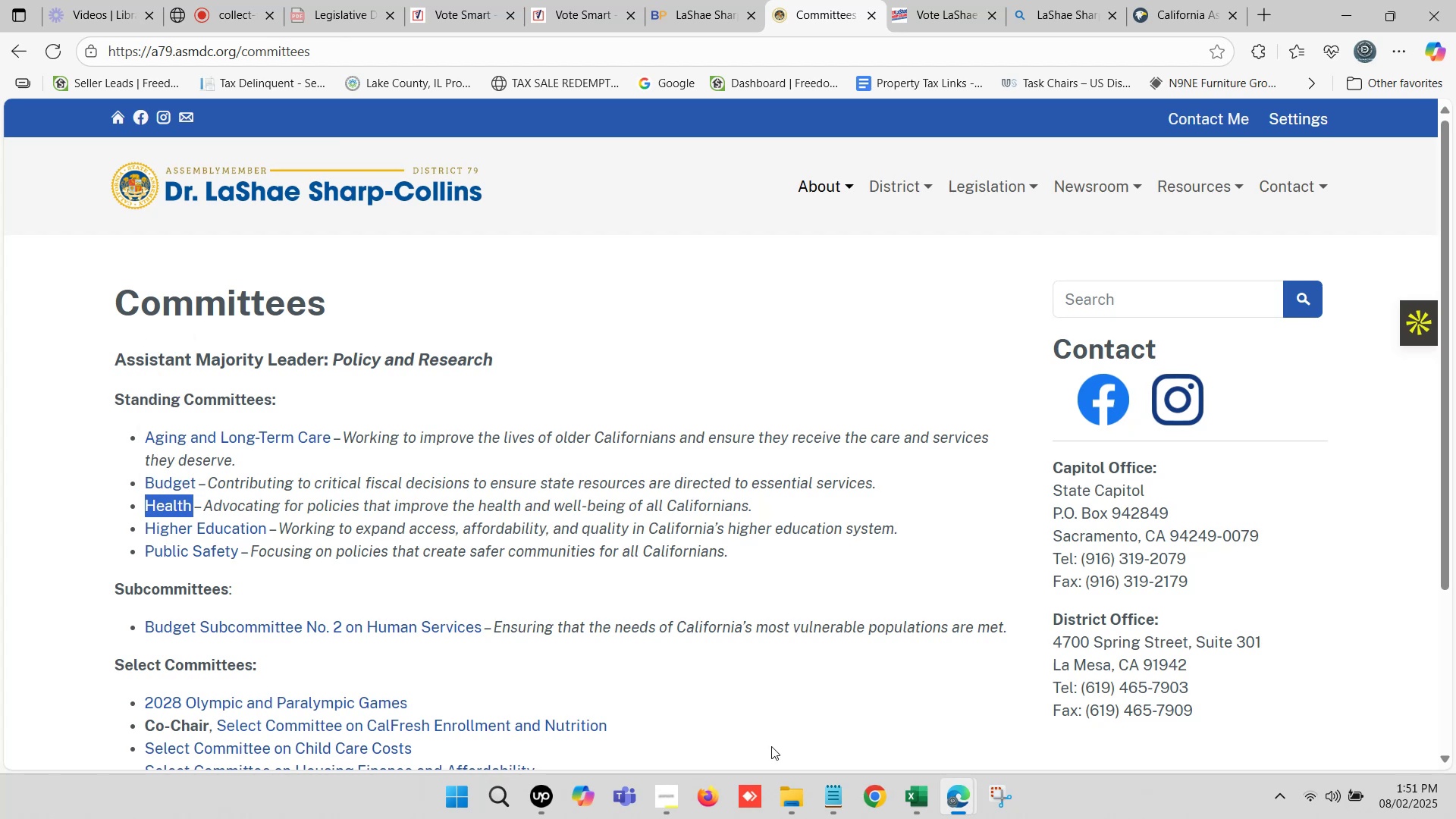 
key(Control+C)
 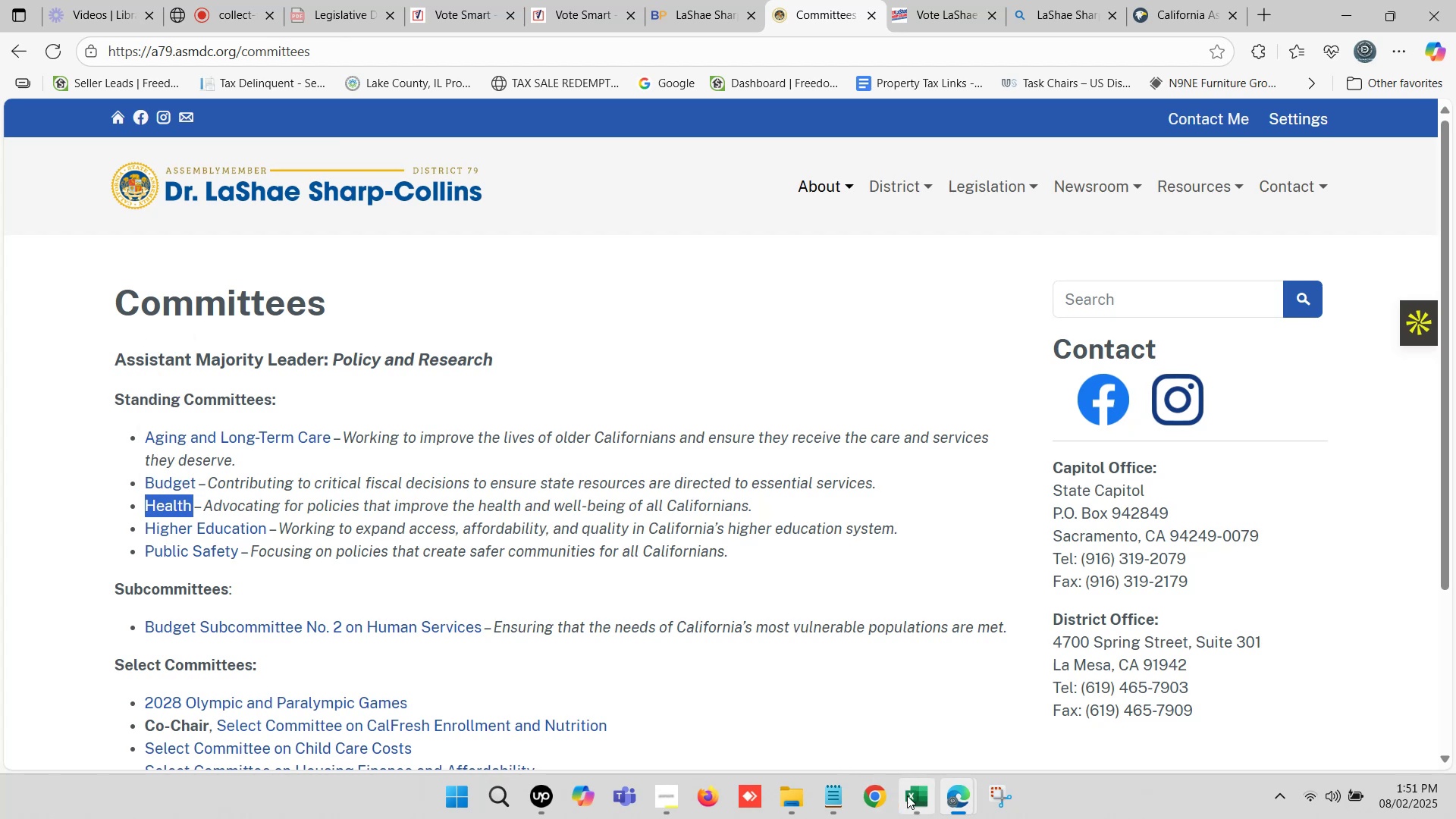 
left_click([908, 799])
 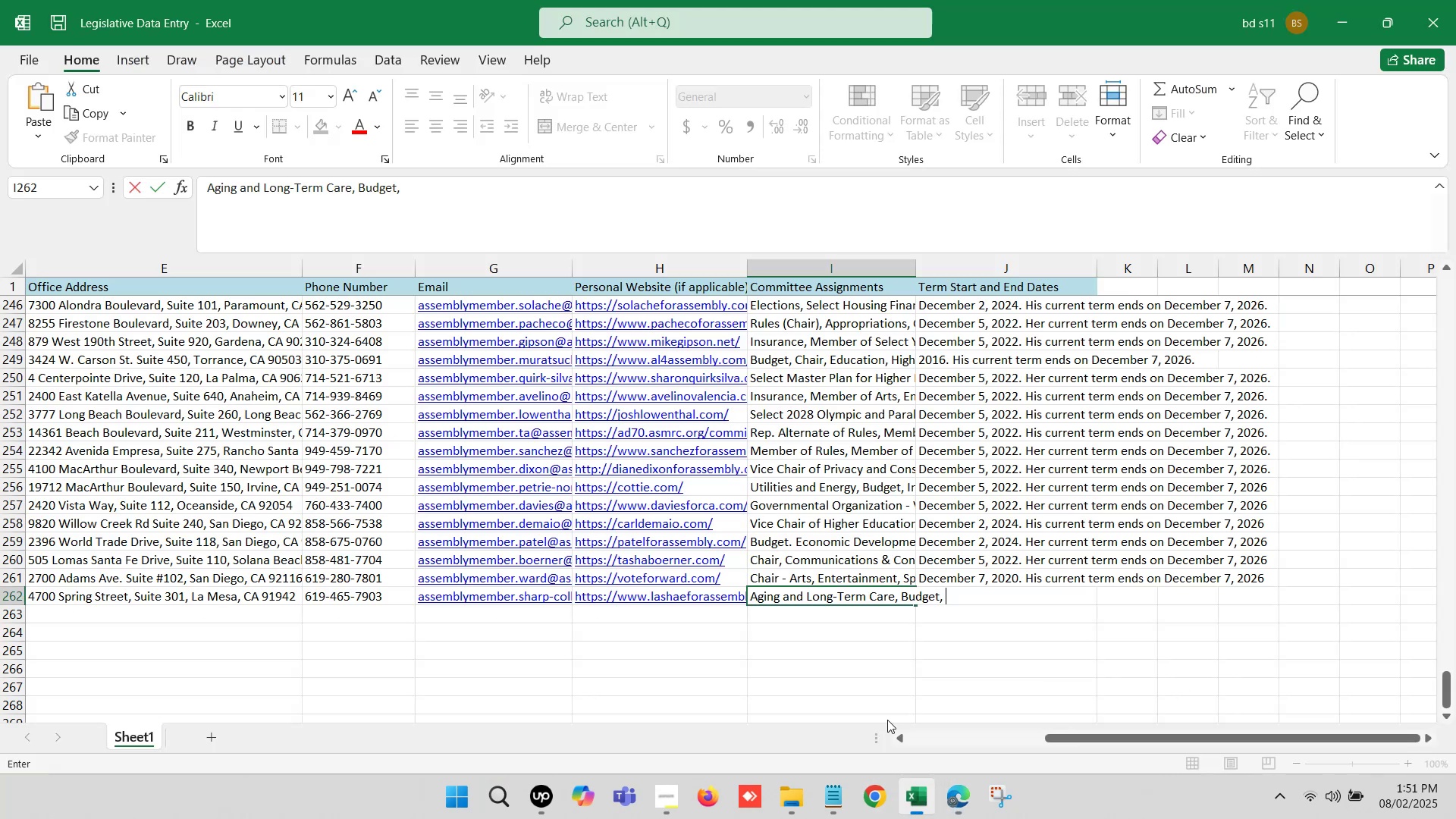 
key(Control+ControlLeft)
 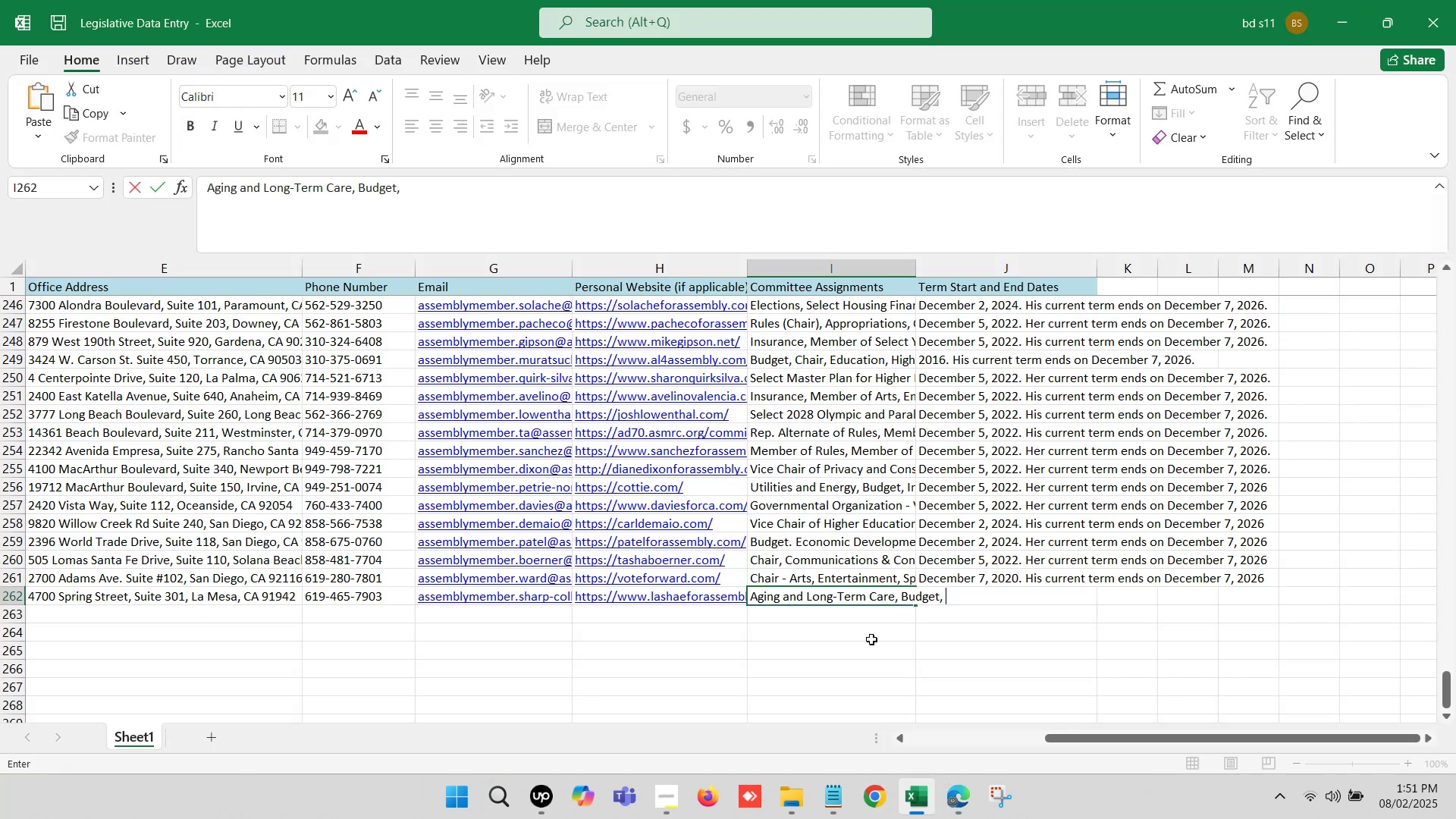 
key(Control+V)
 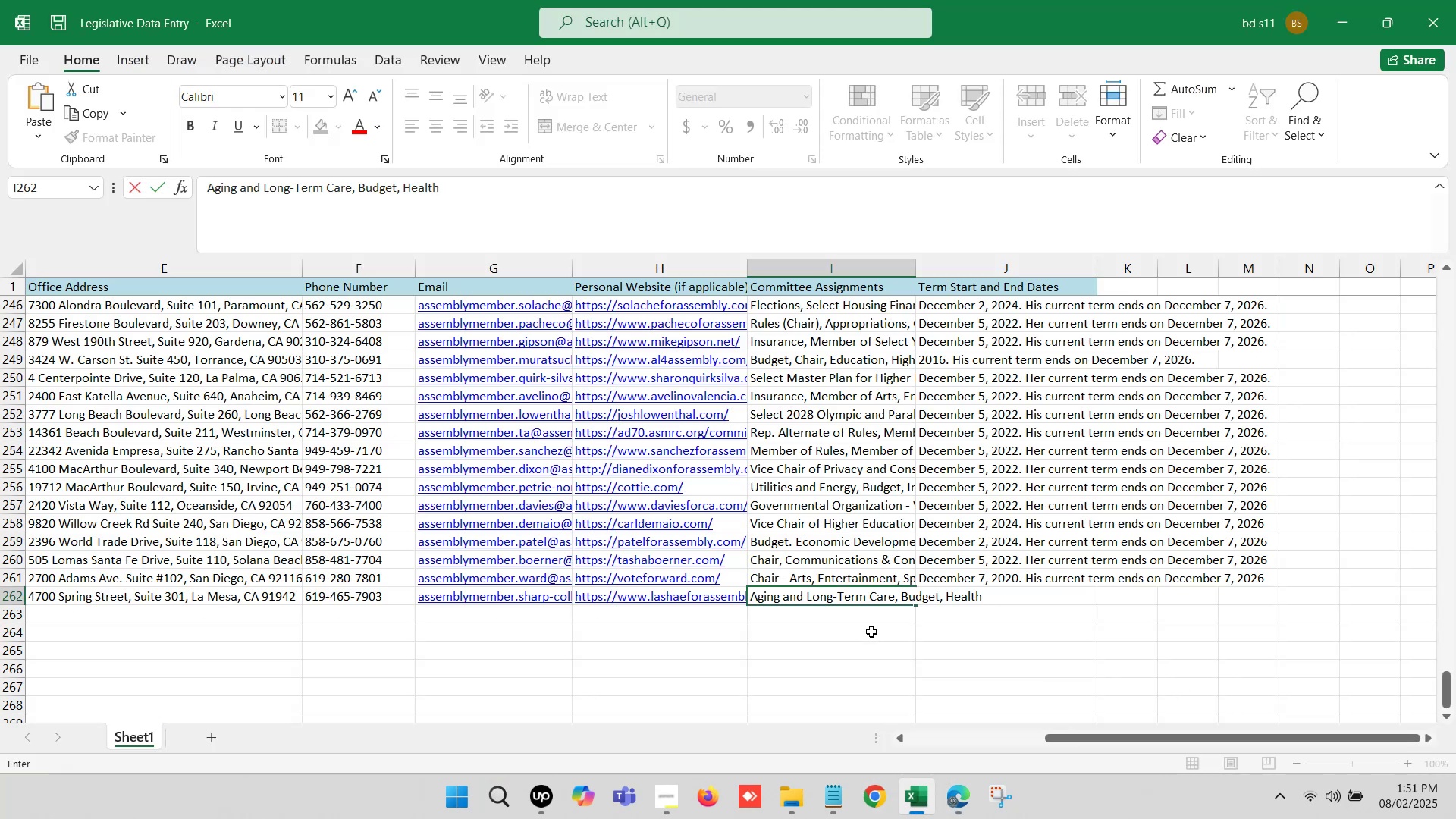 
key(Backspace)
 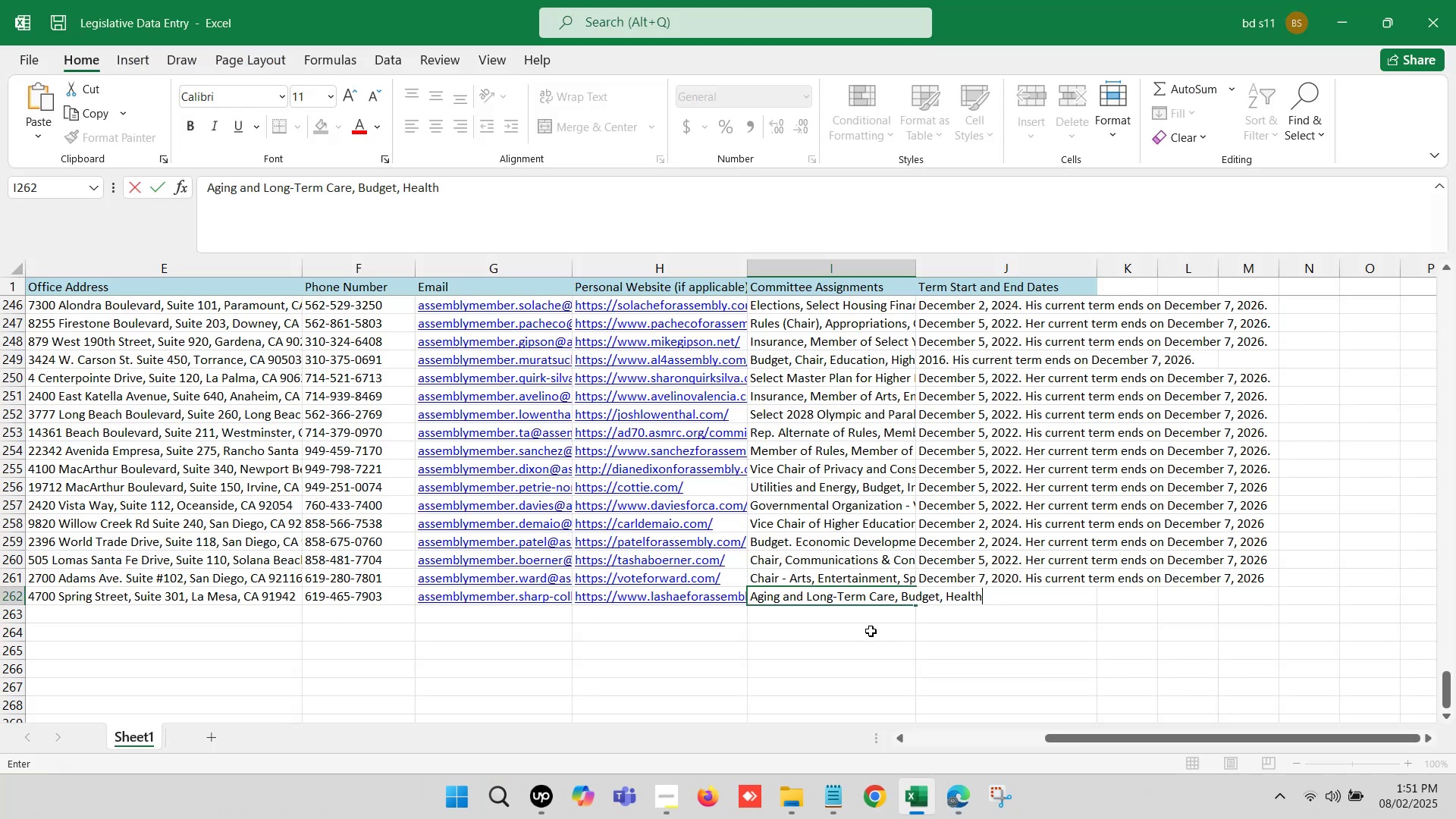 
key(Comma)
 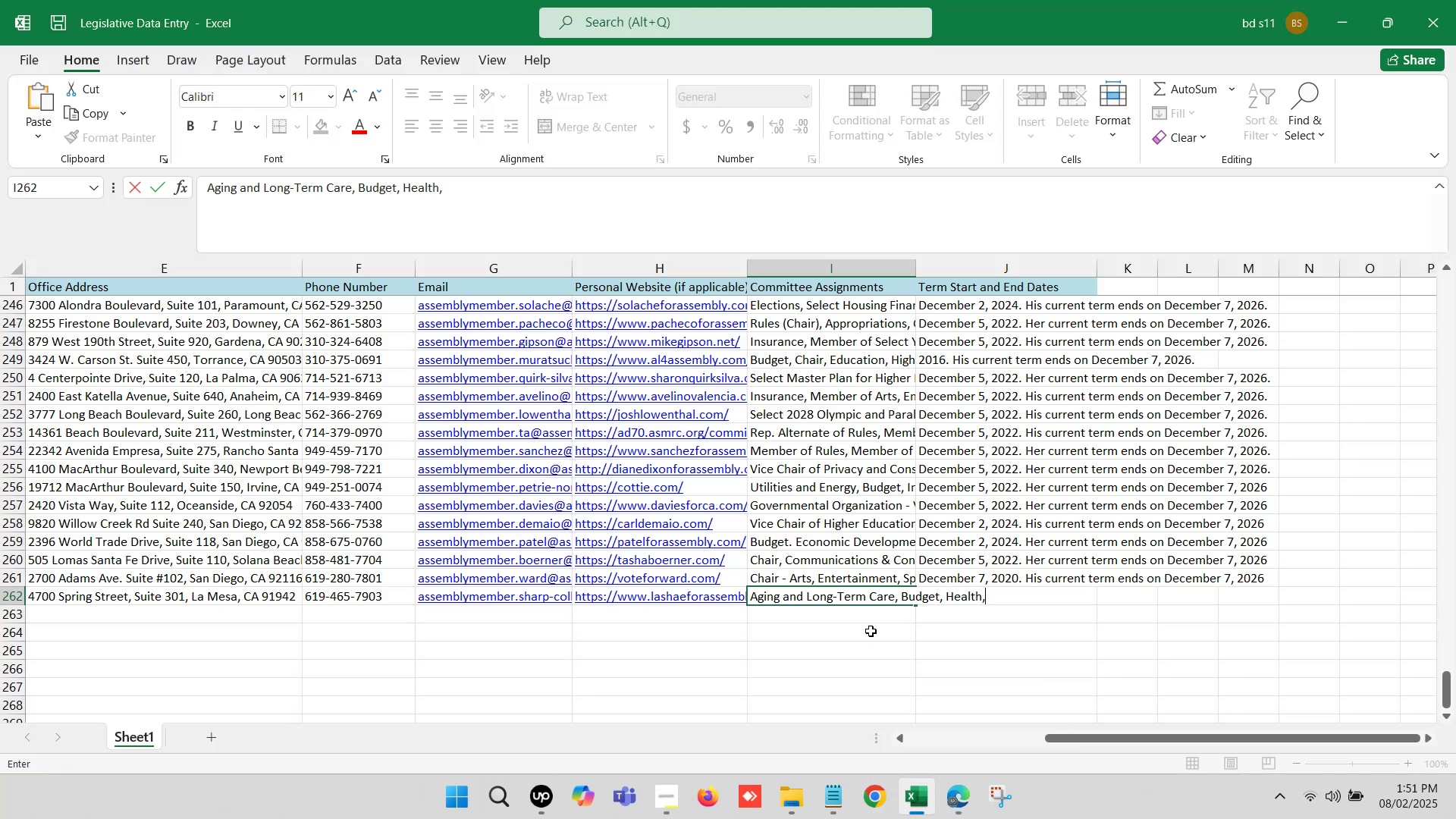 
key(Space)
 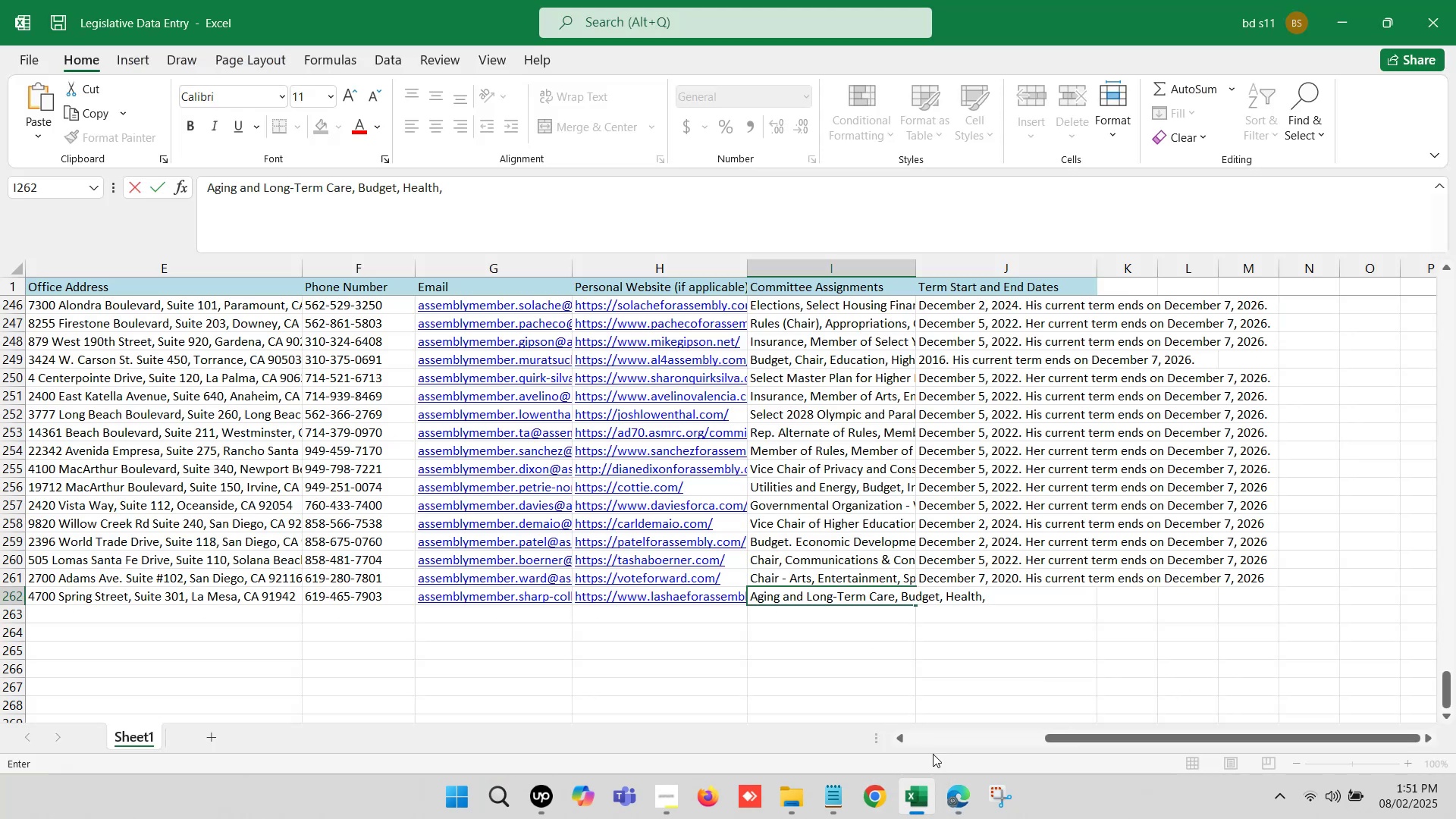 
left_click([947, 782])
 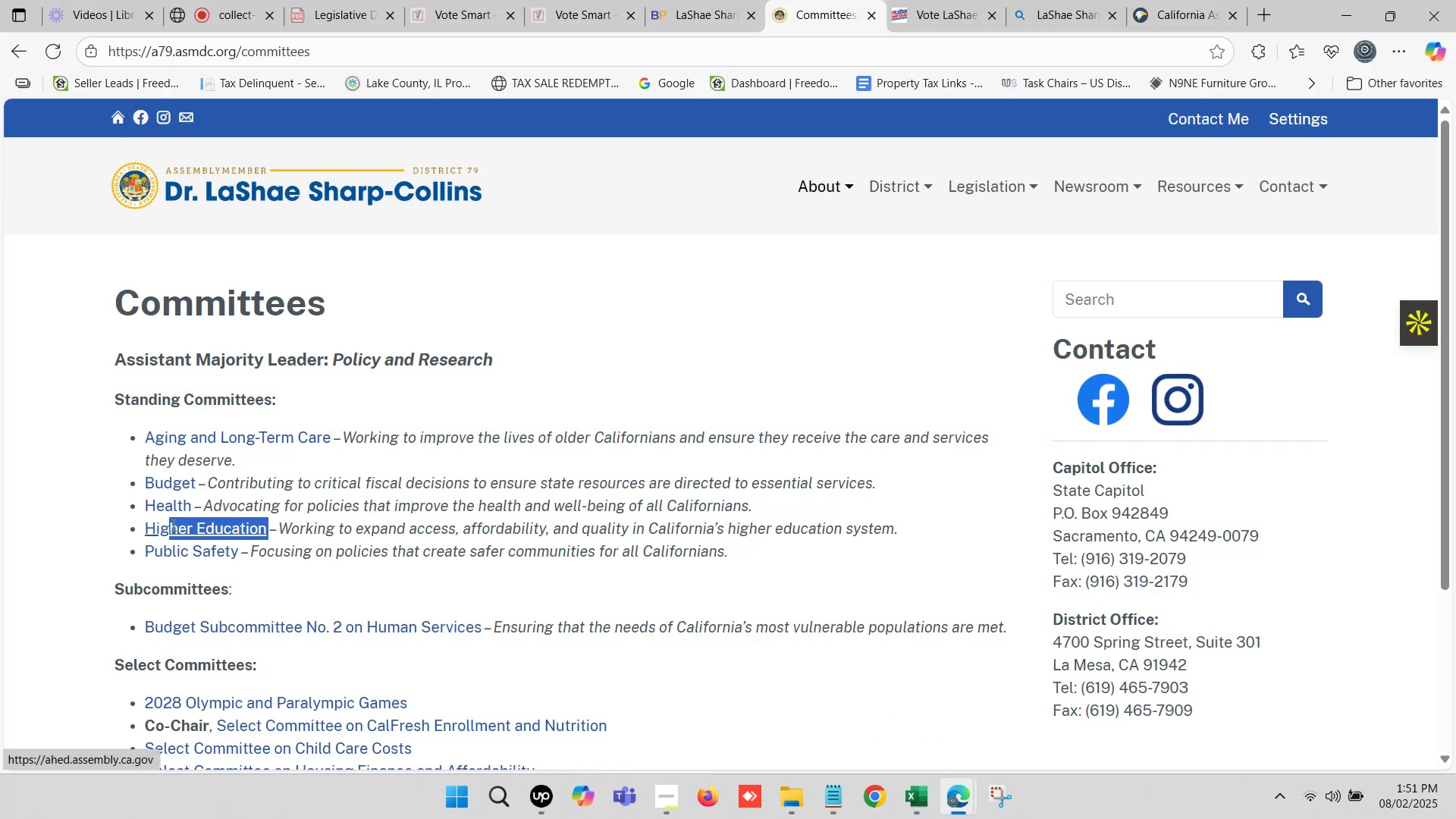 
key(Control+C)
 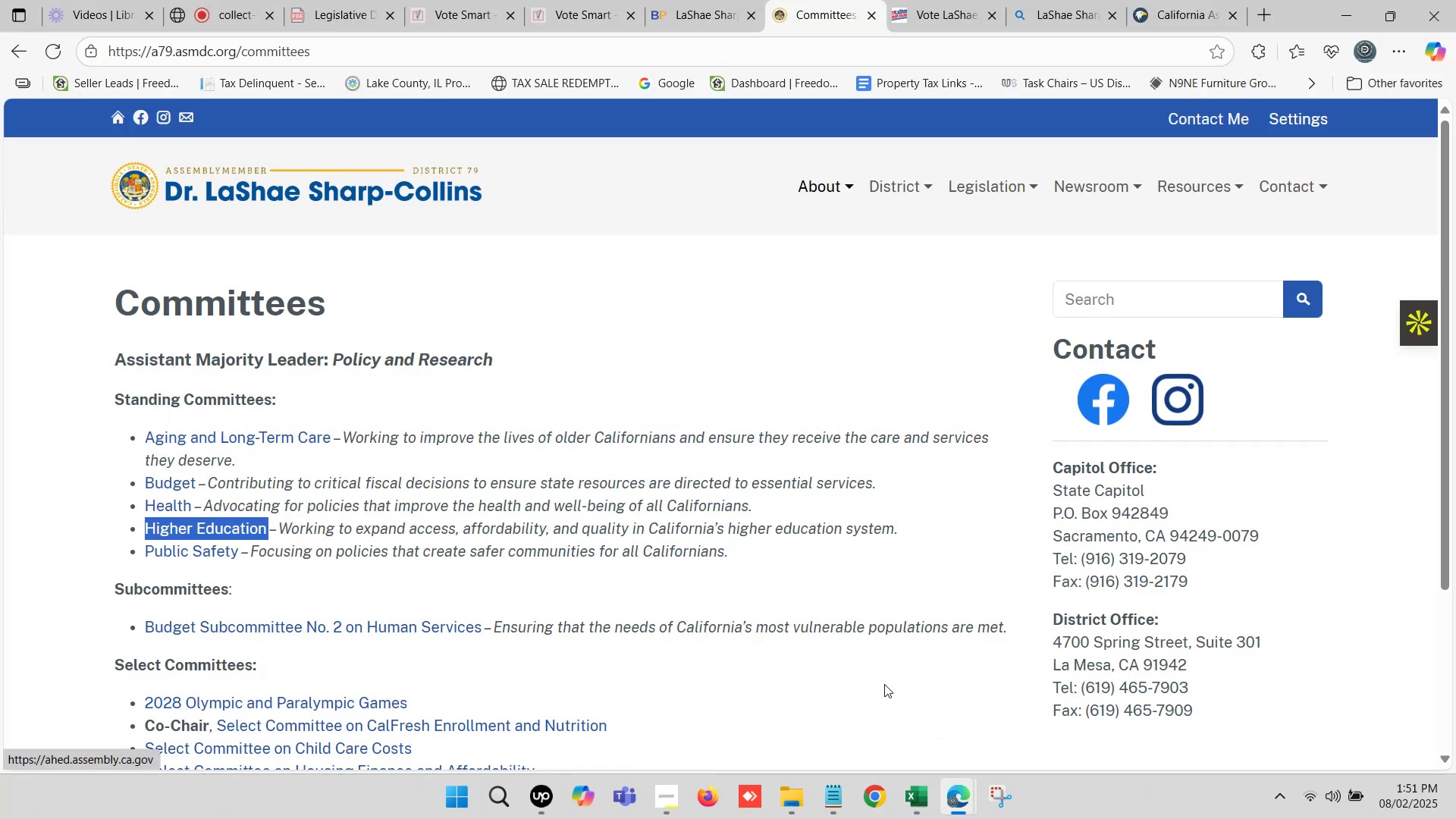 
key(Control+C)
 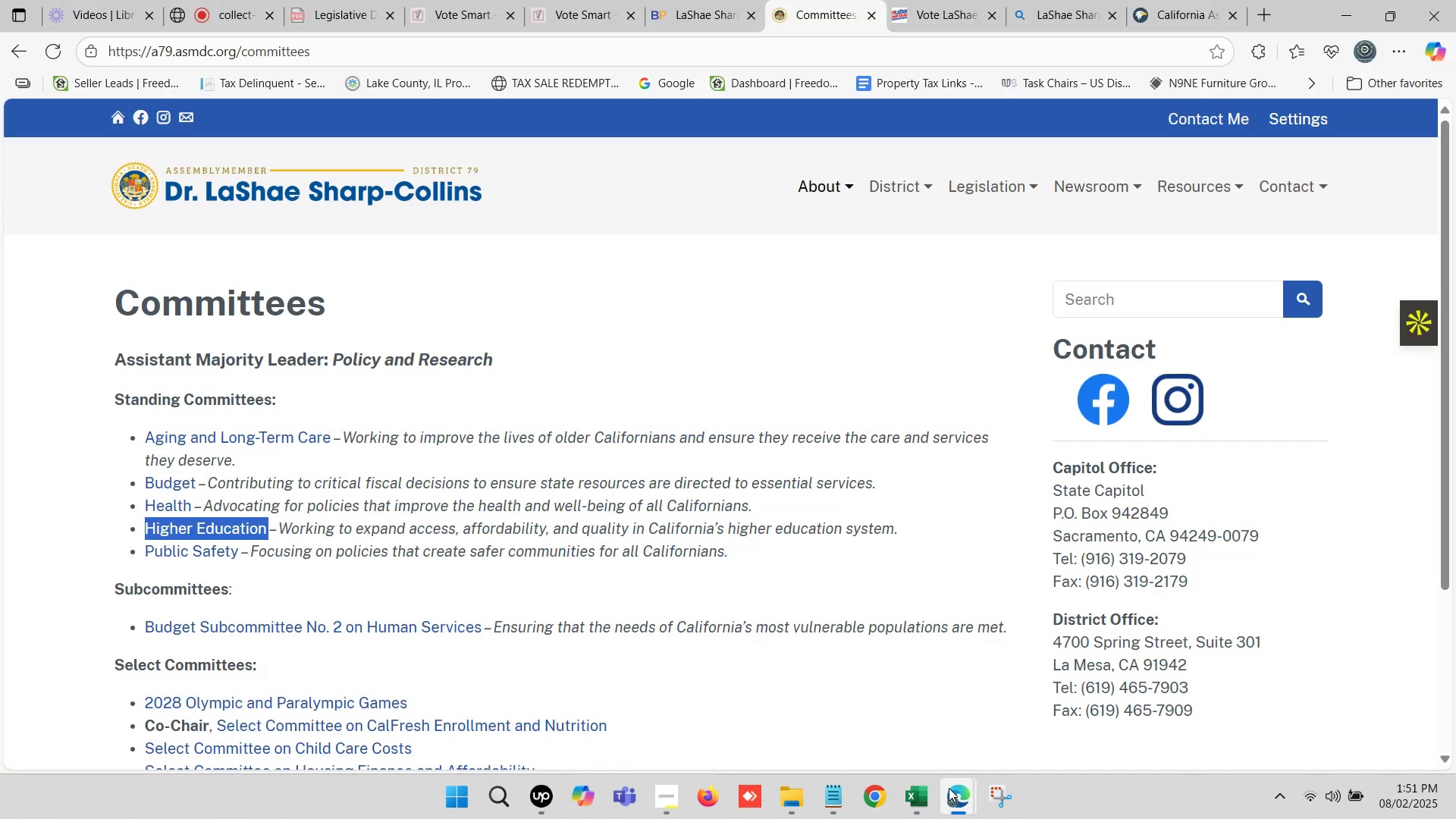 
left_click([927, 797])
 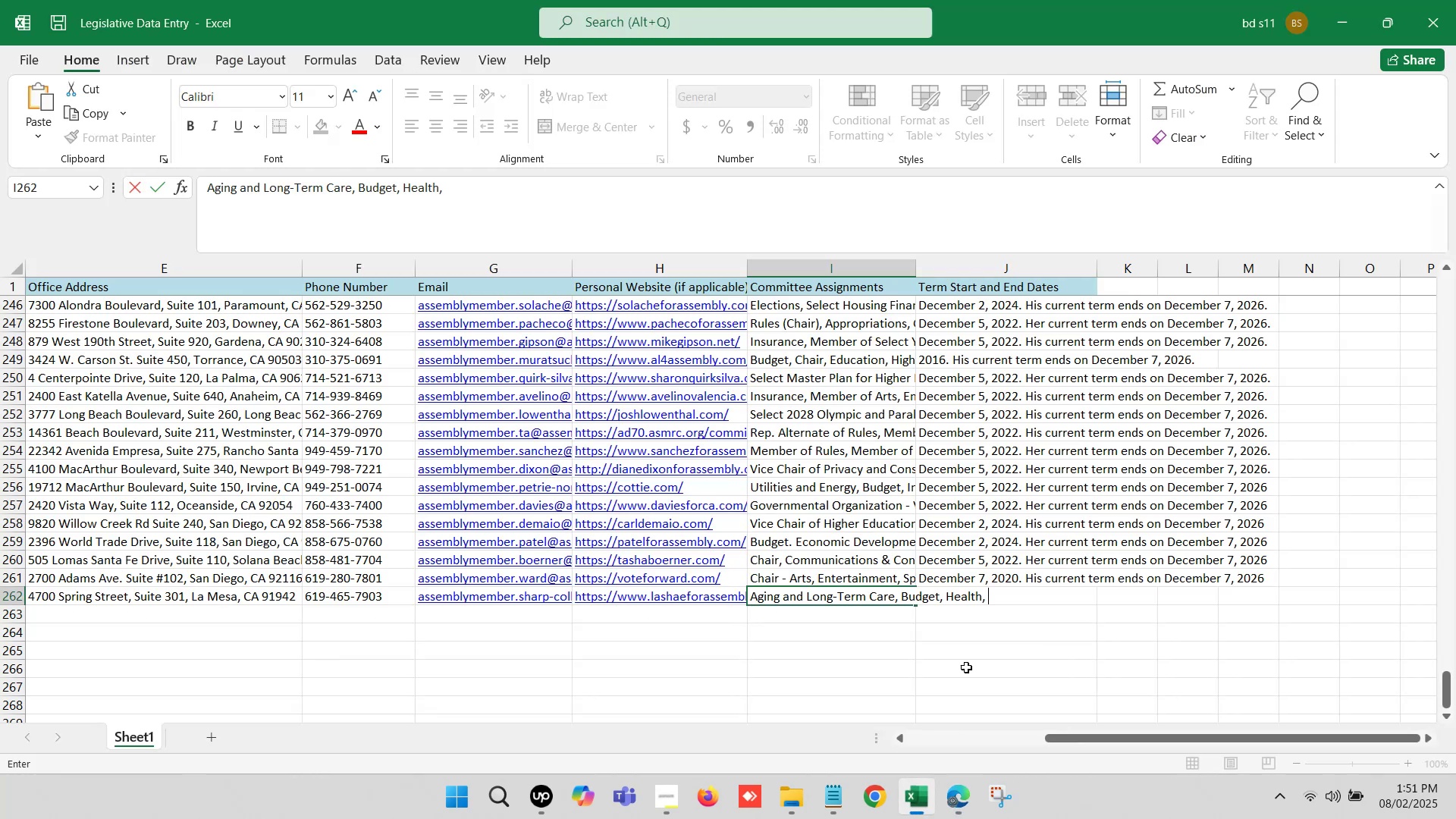 
key(Control+V)
 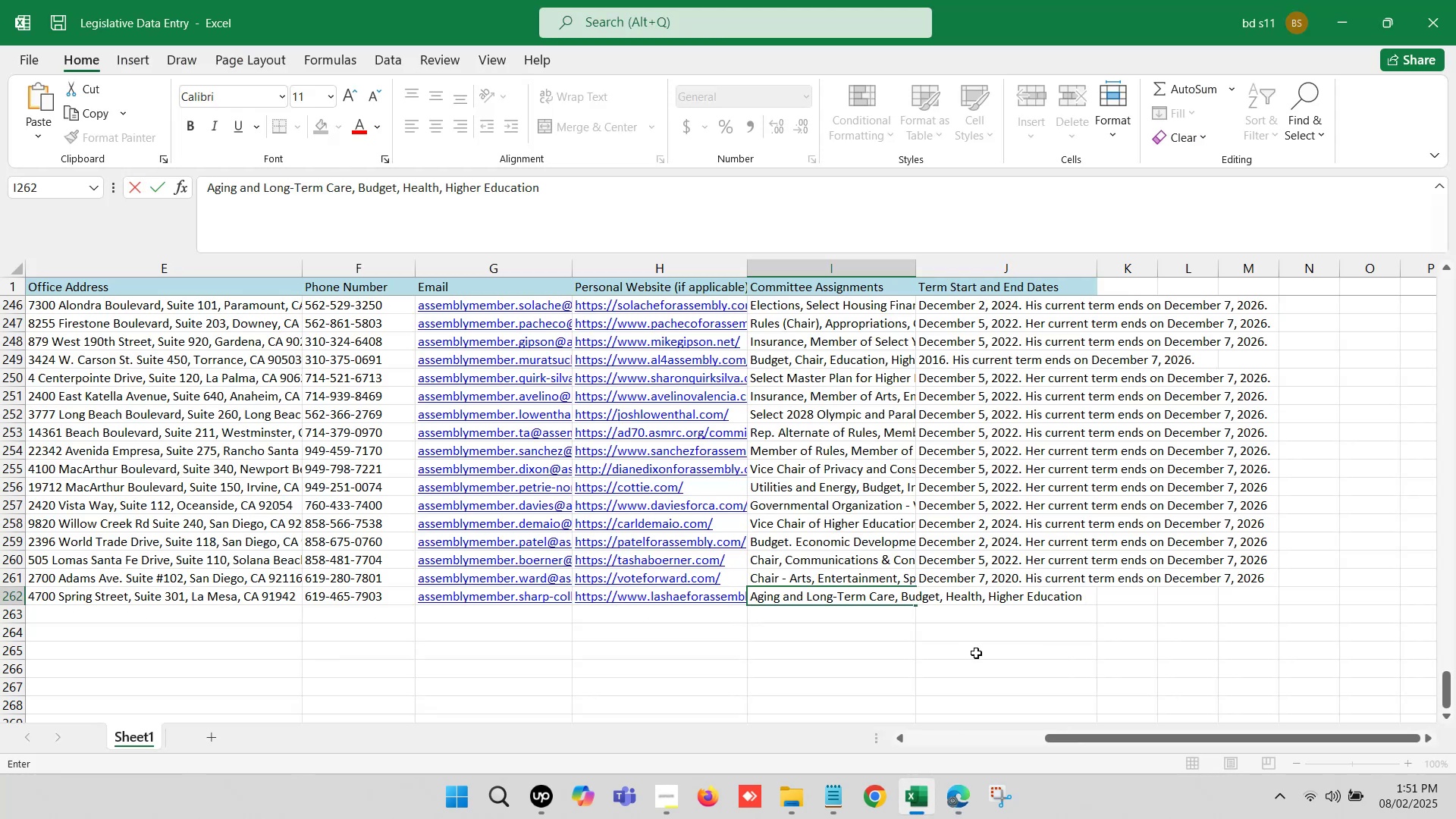 
key(Backspace)
 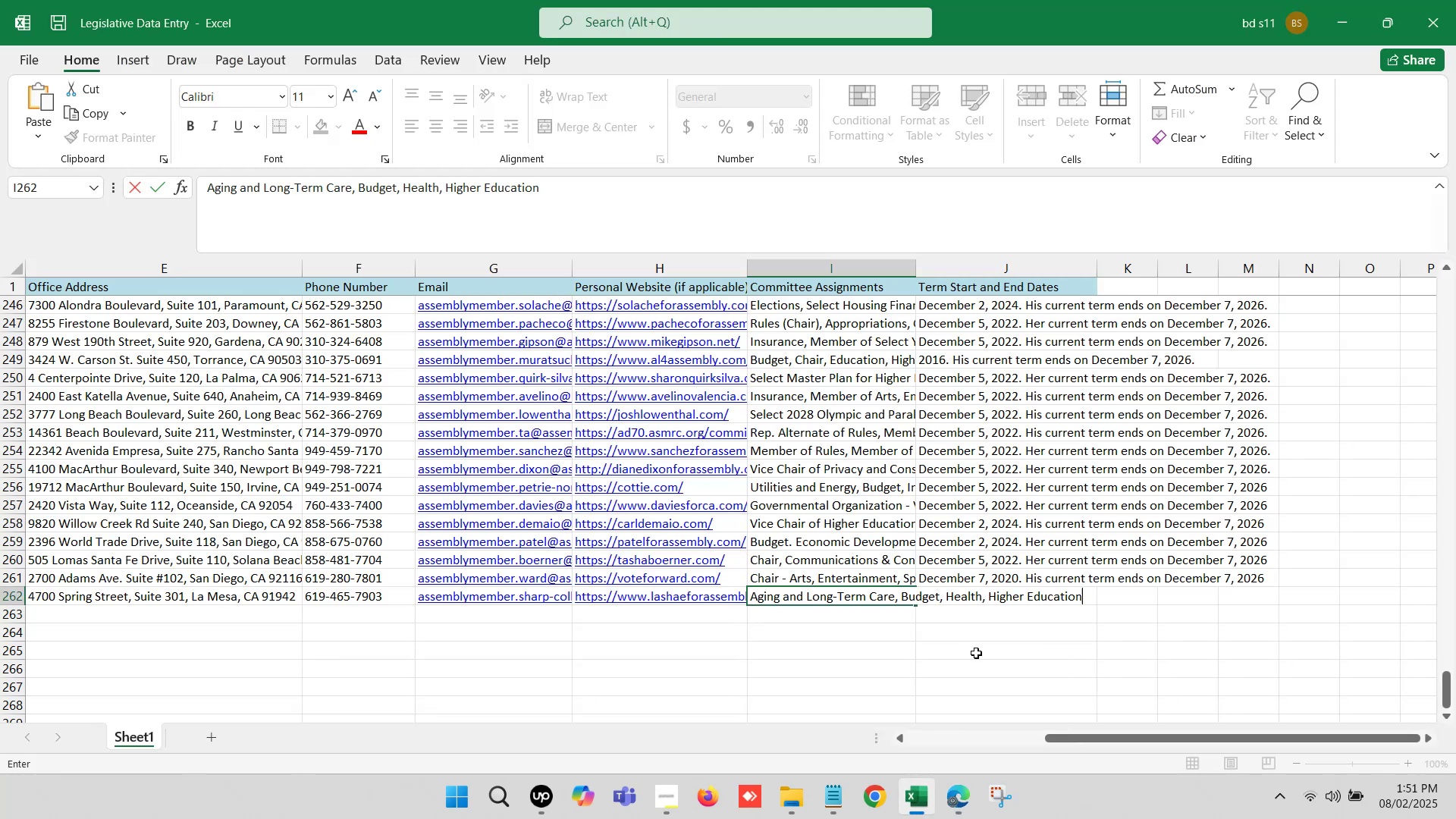 
key(Comma)
 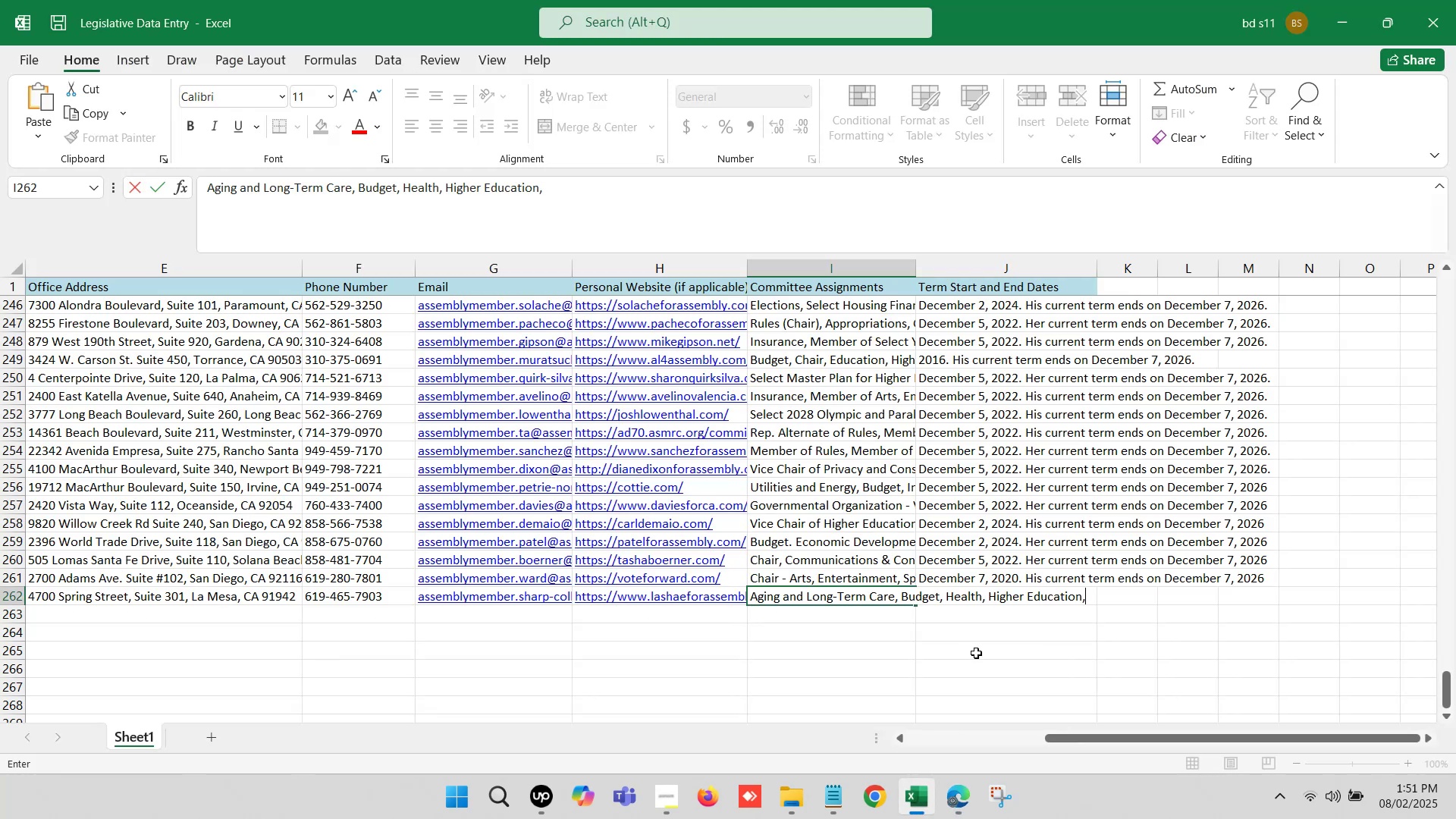 
key(Space)
 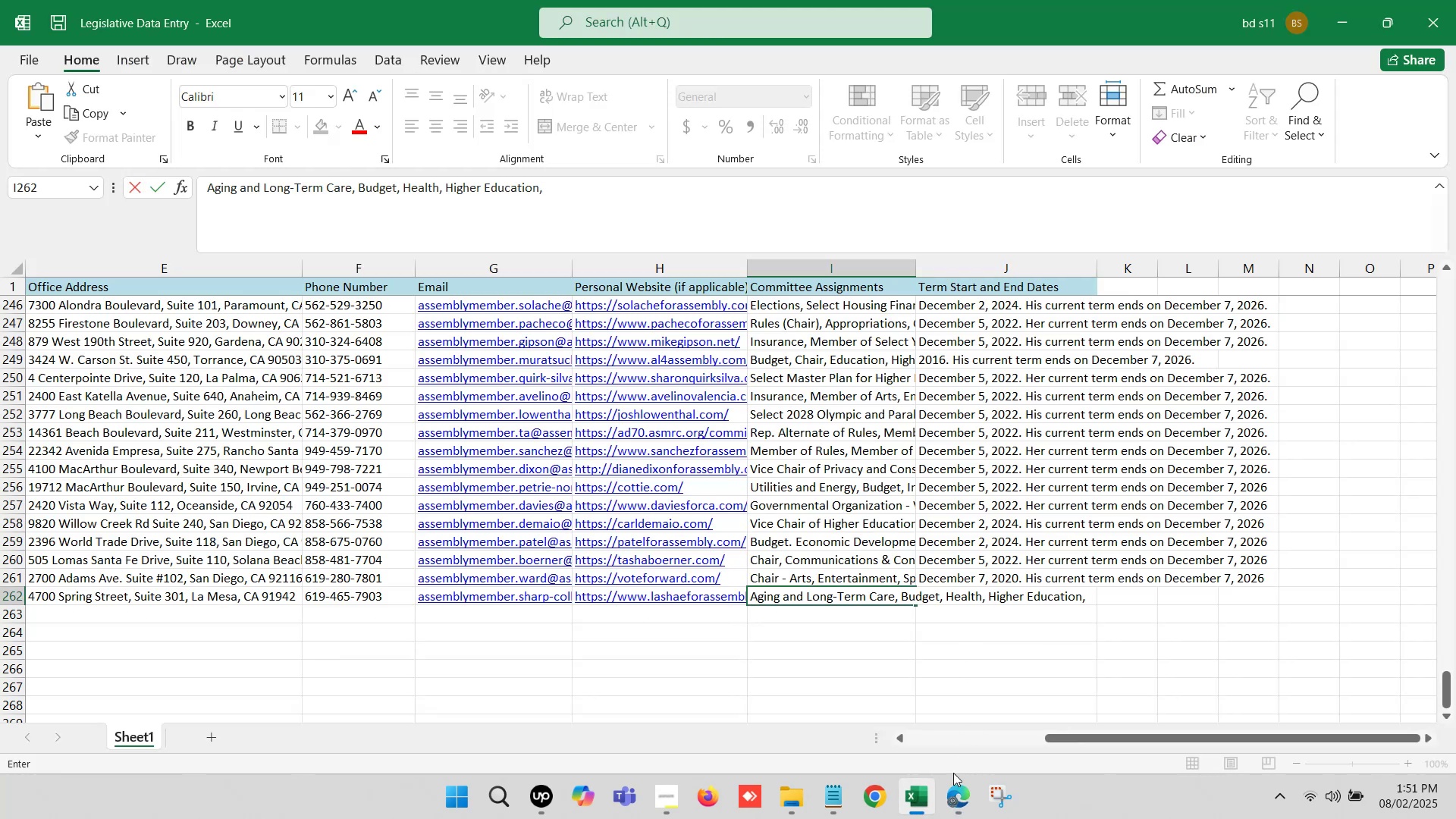 
double_click([839, 723])
 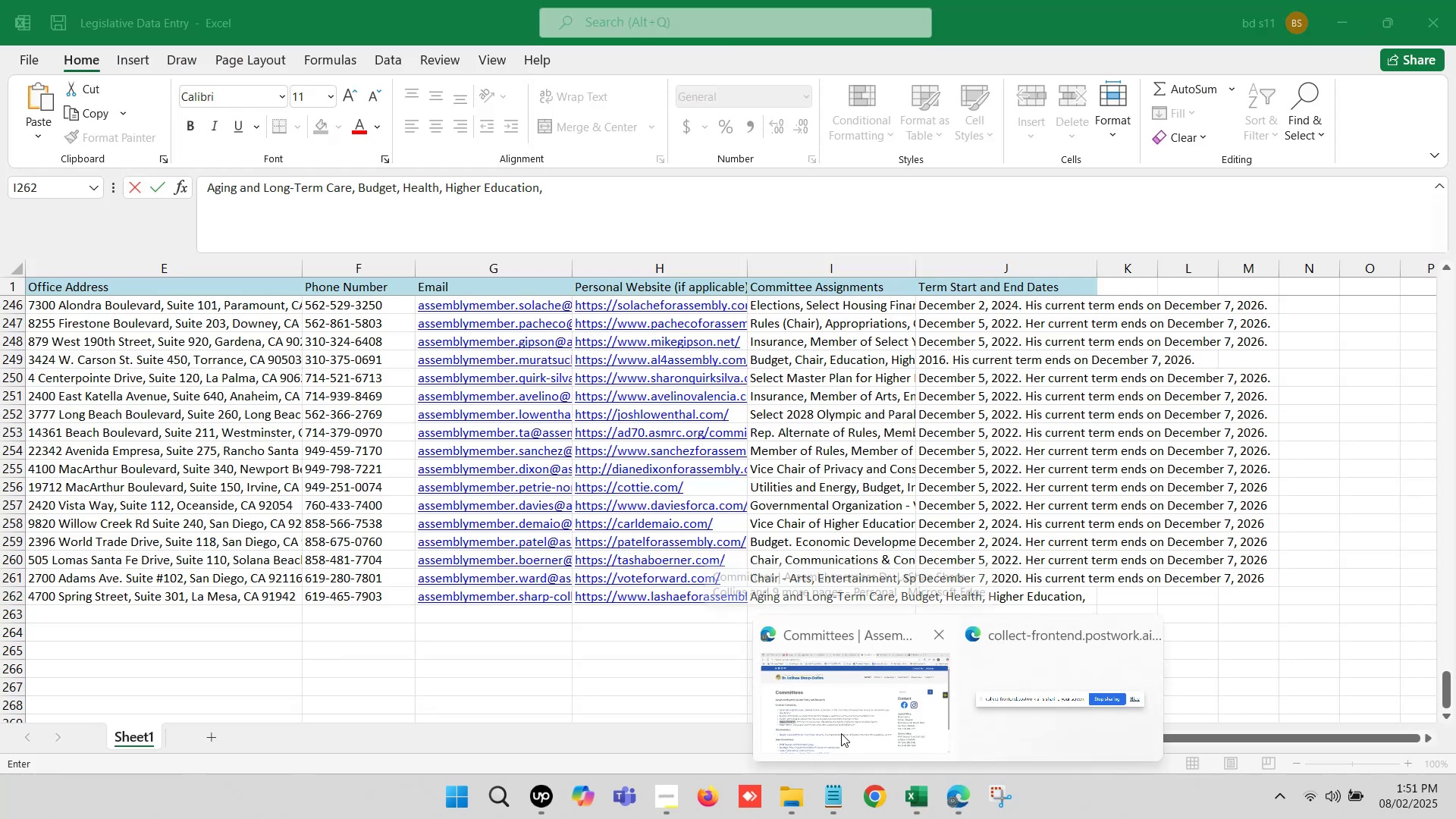 
left_click([829, 711])
 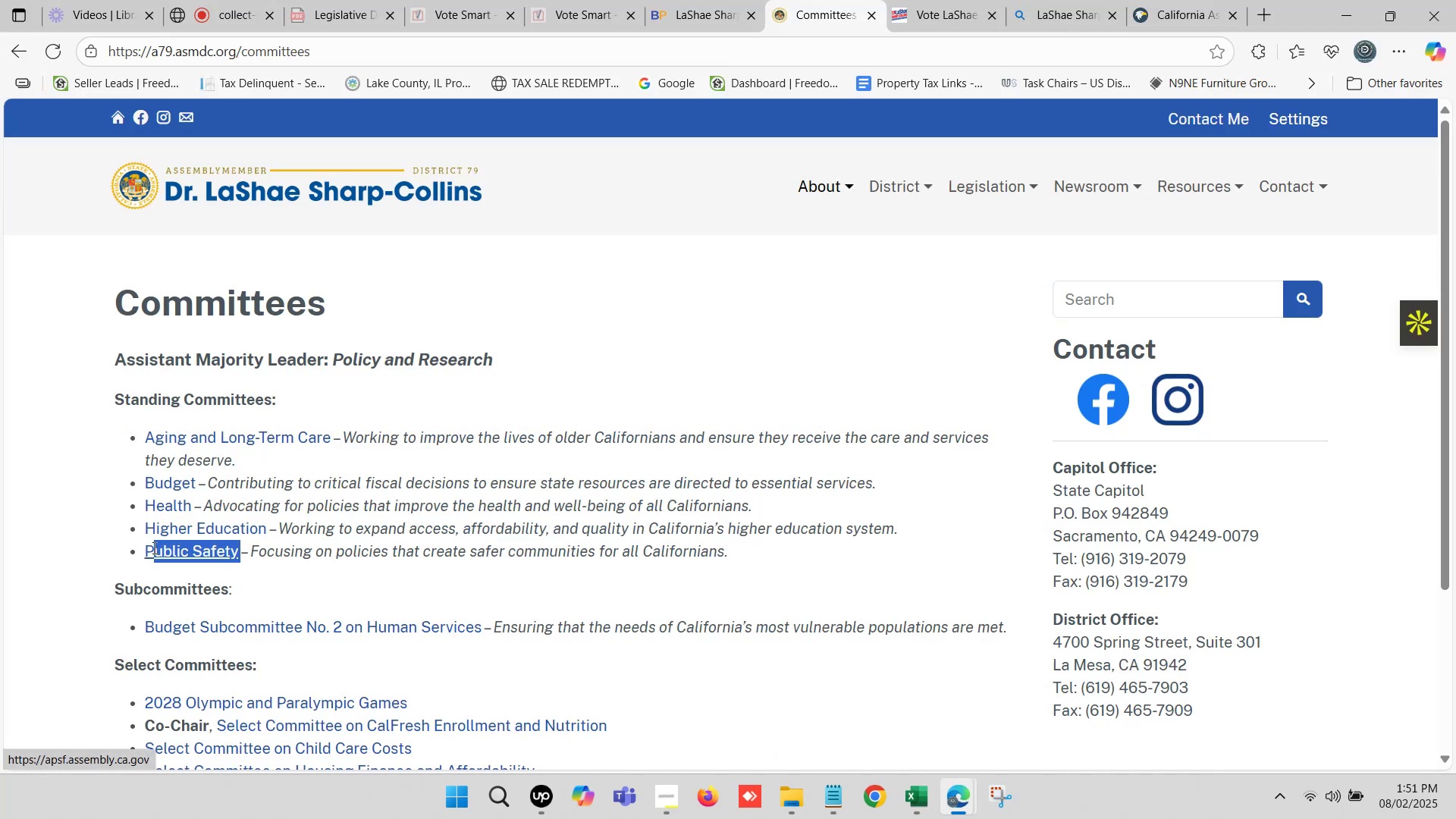 
hold_key(key=ControlLeft, duration=0.71)
 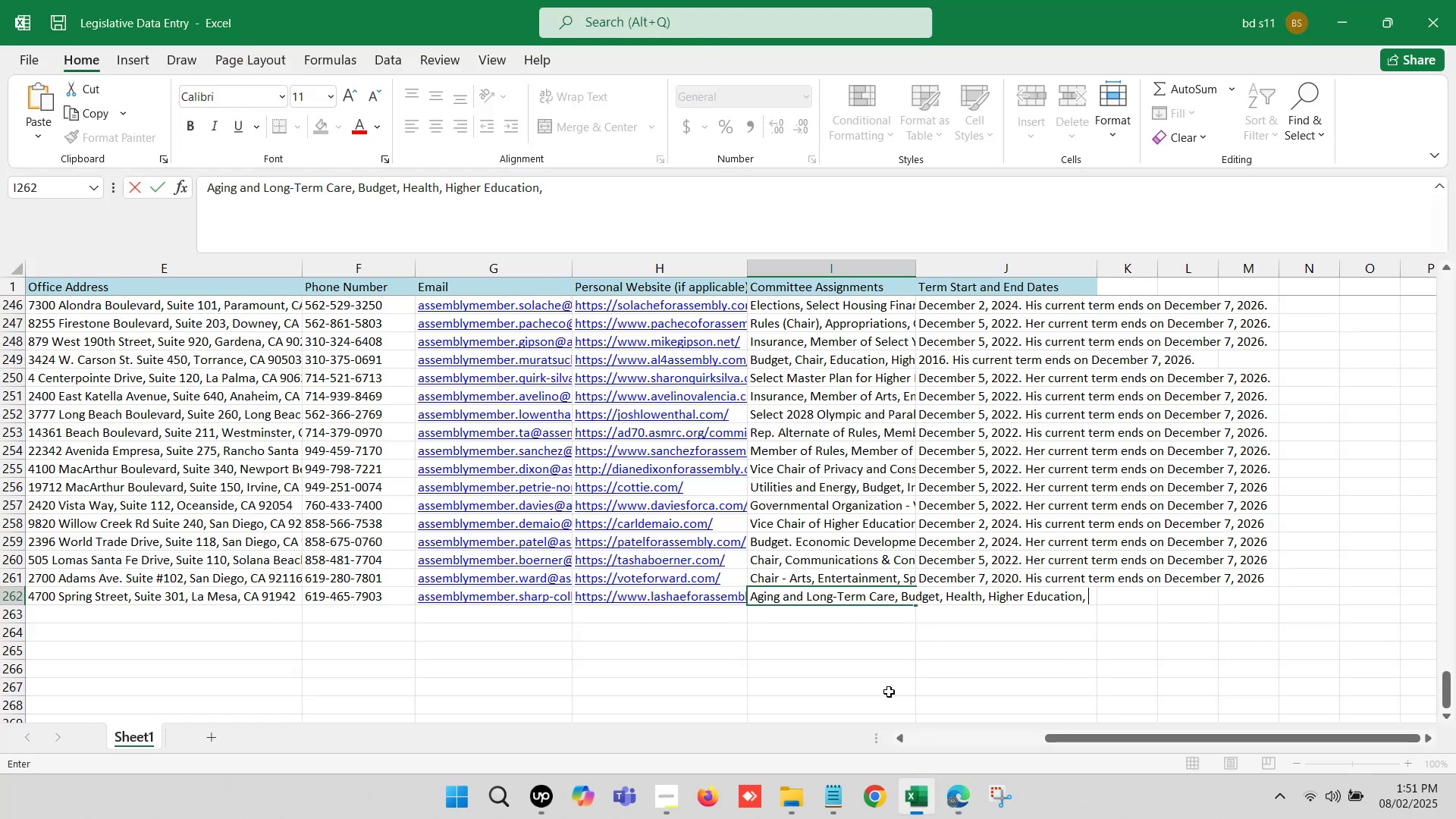 
hold_key(key=C, duration=0.54)
 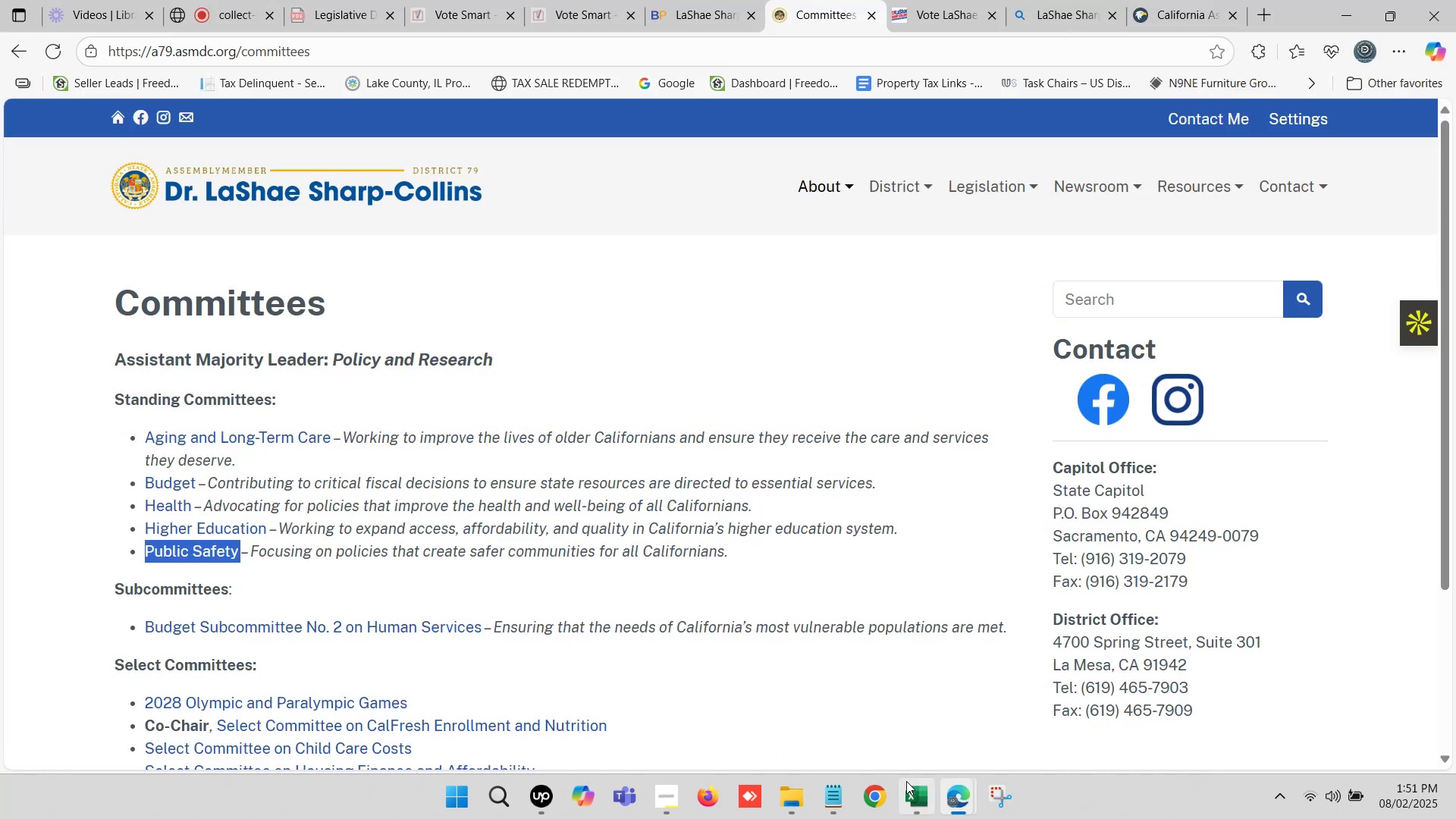 
left_click([907, 783])
 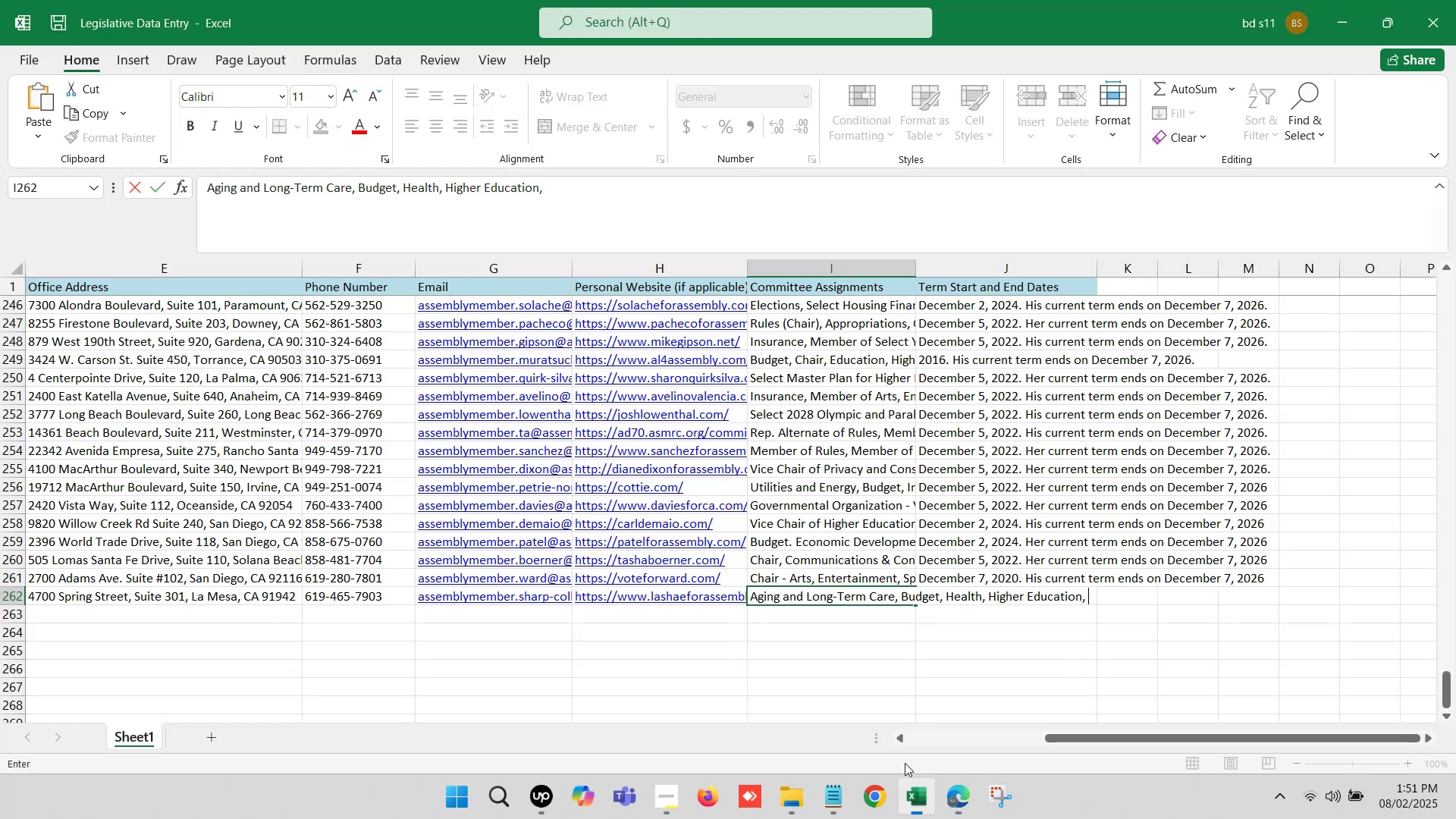 
key(Control+V)
 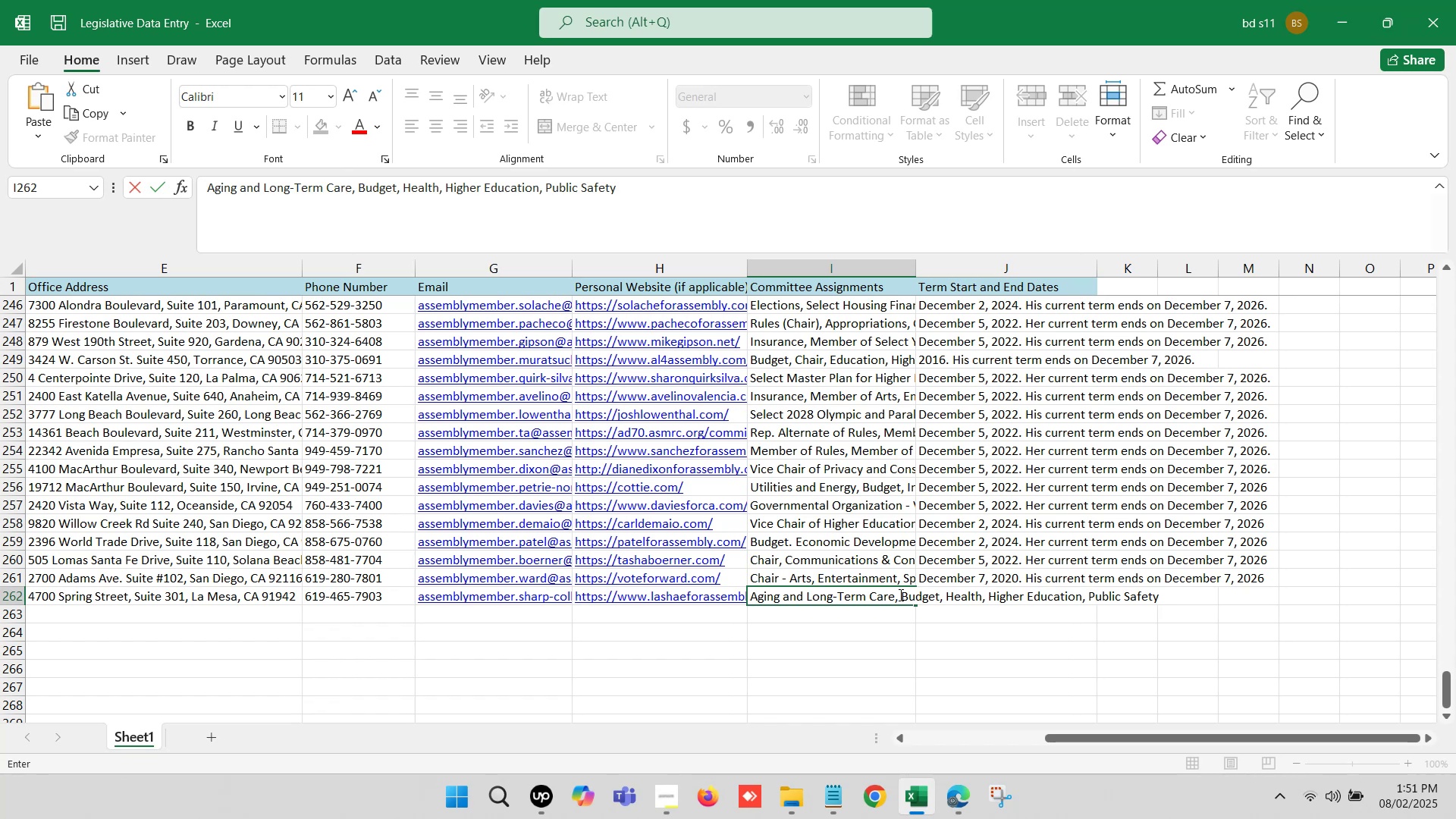 
key(Backspace)
 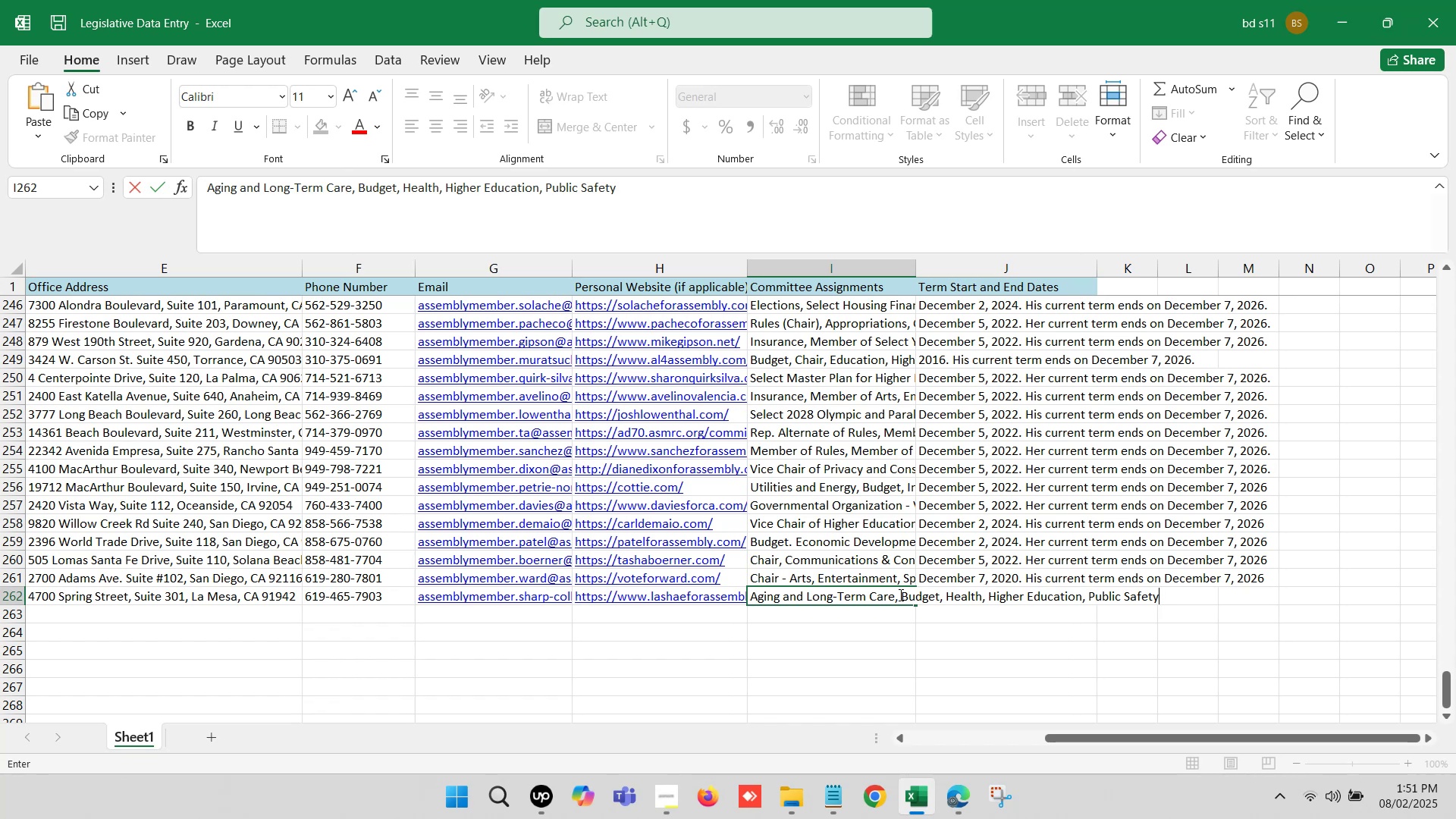 
key(Comma)
 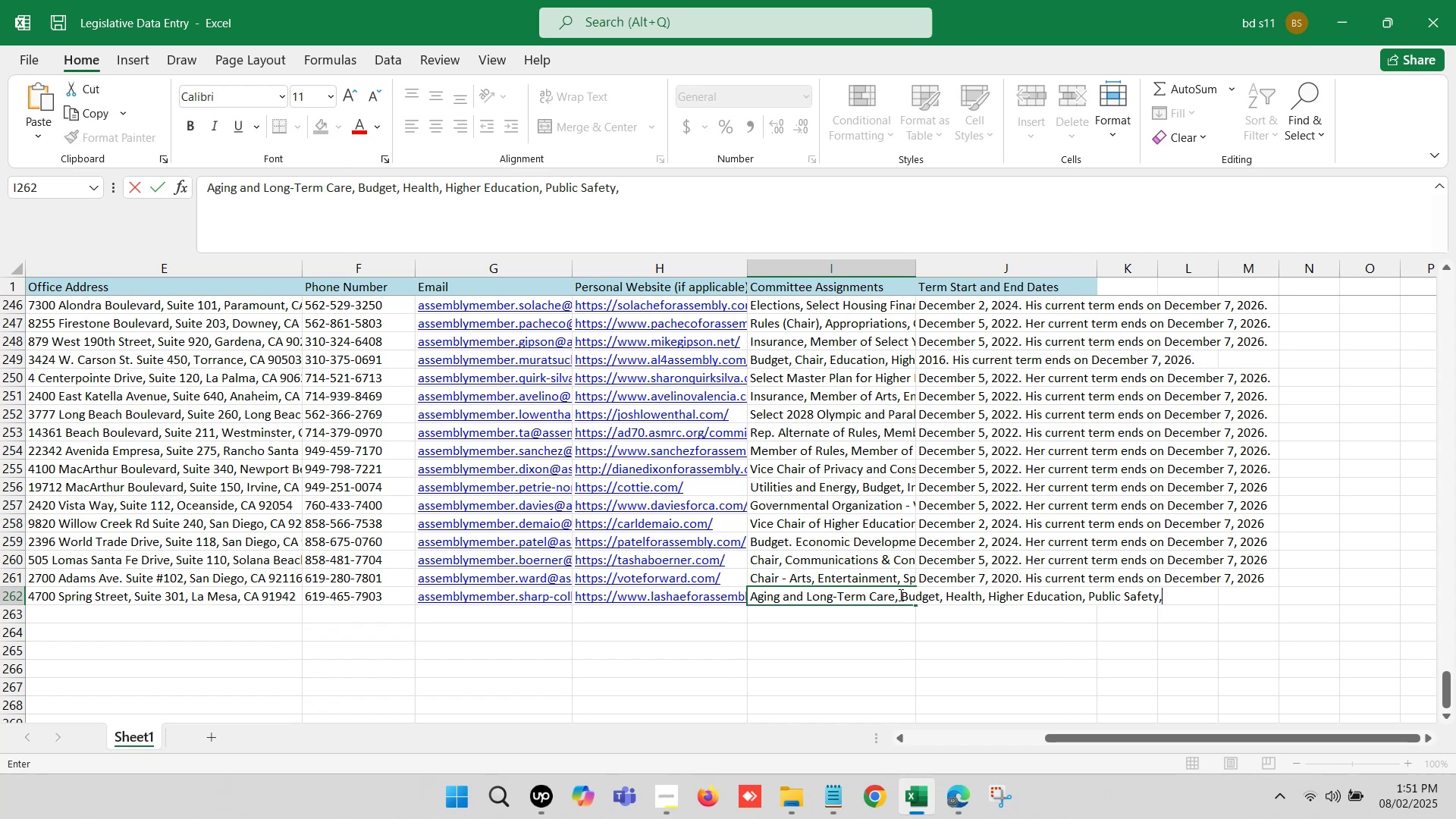 
key(Space)
 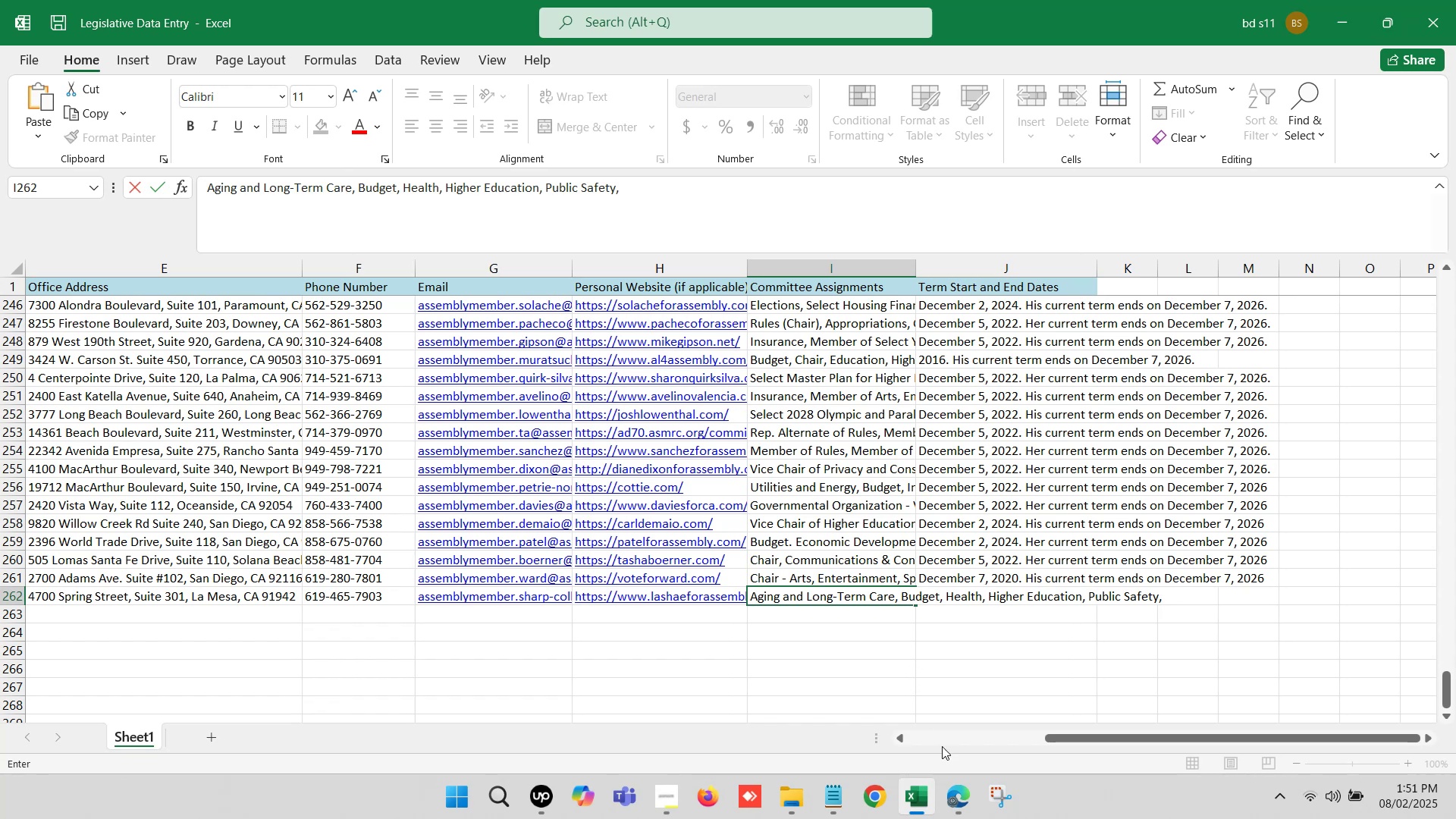 
left_click([951, 797])
 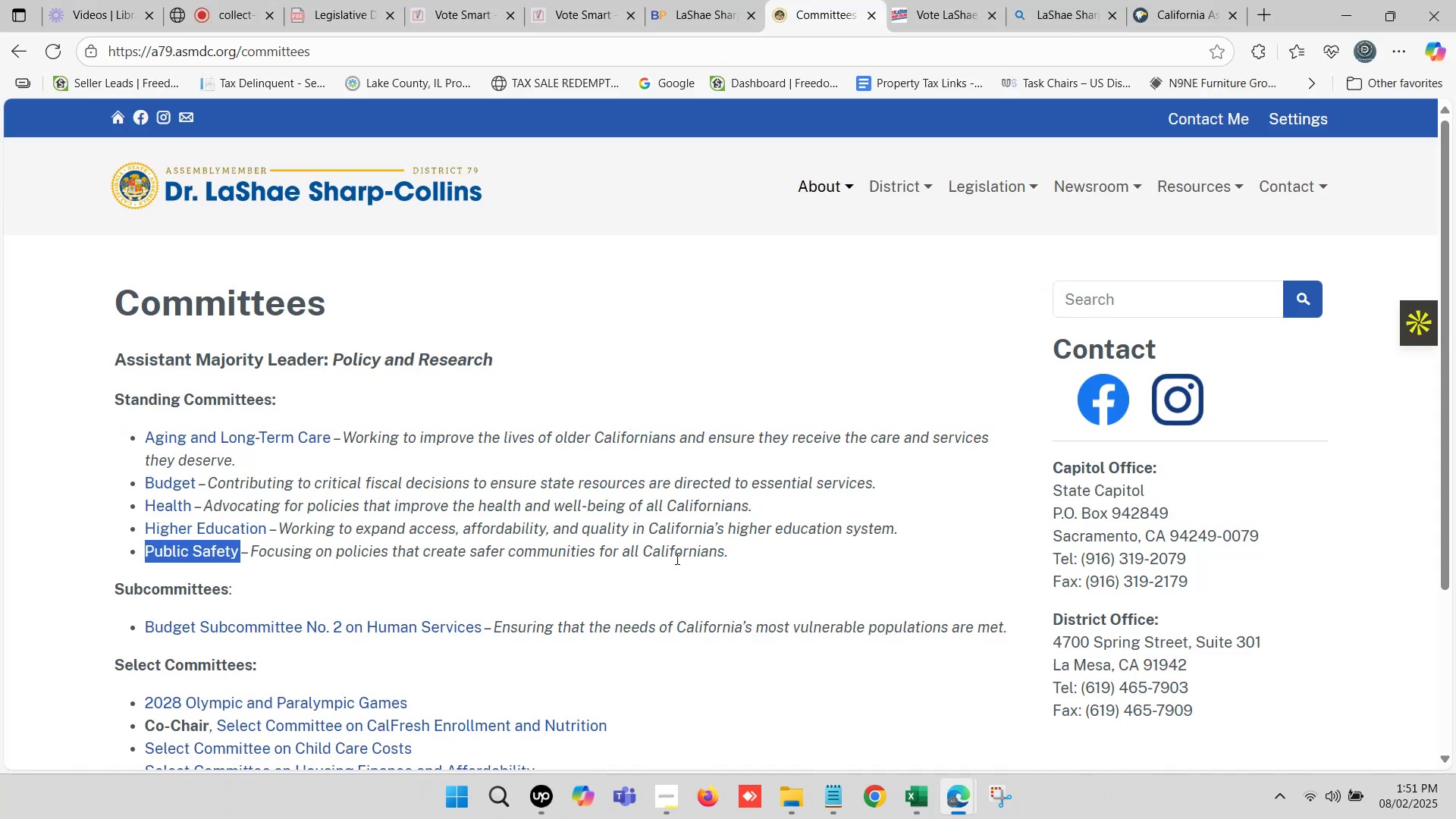 
scroll: coordinate [619, 563], scroll_direction: down, amount: 1.0
 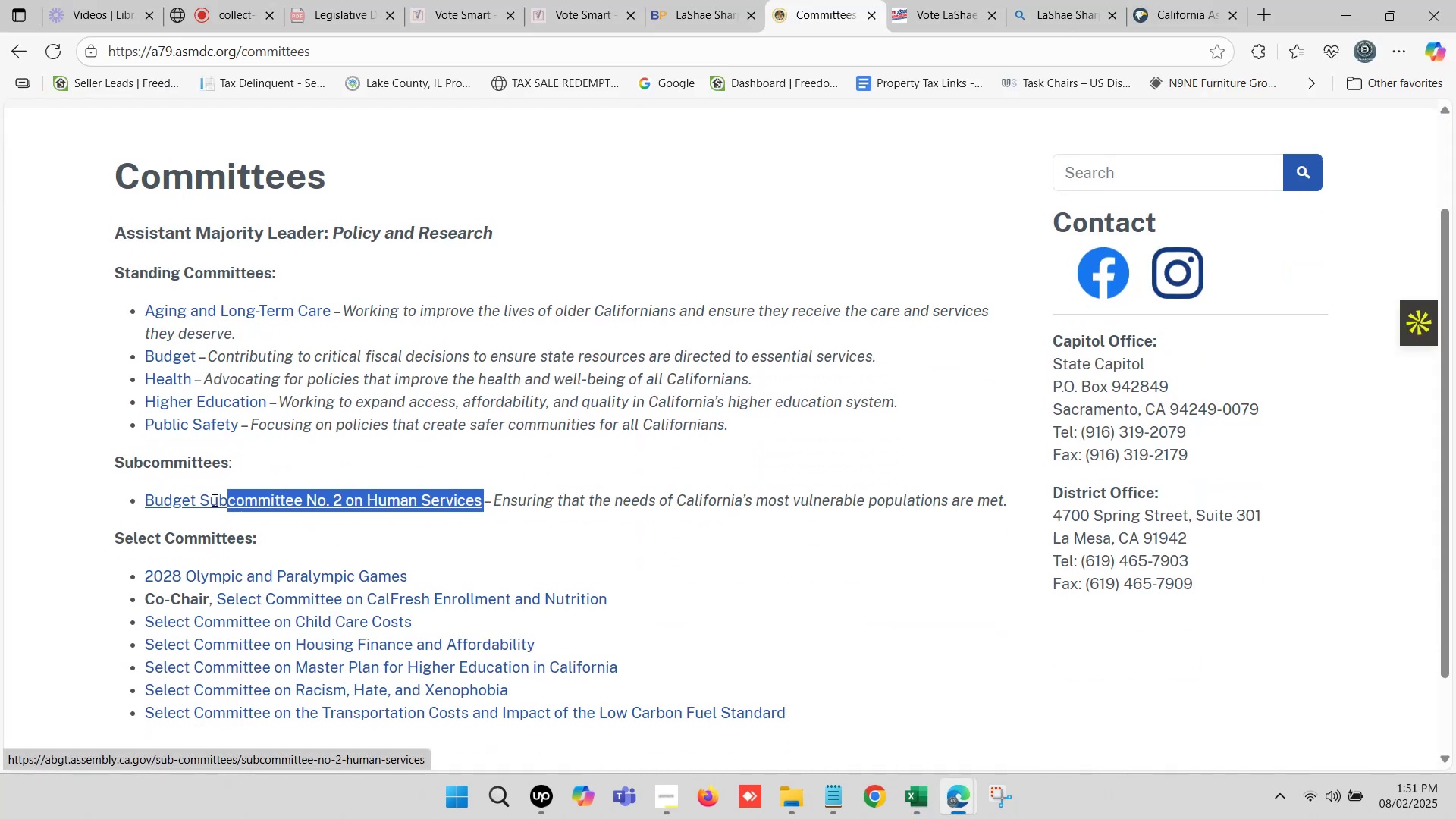 
hold_key(key=ControlLeft, duration=0.45)
 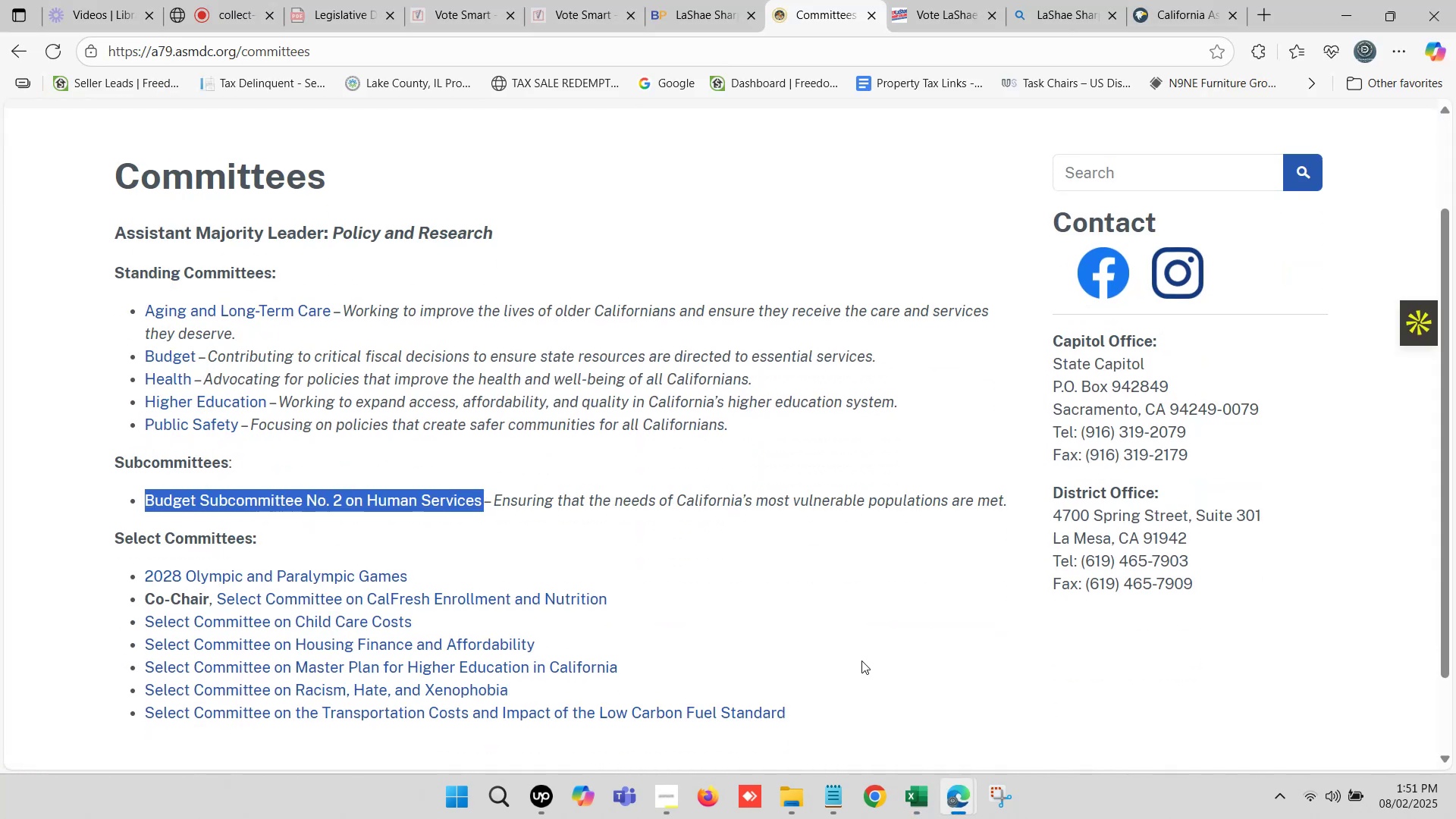 
hold_key(key=C, duration=0.31)
 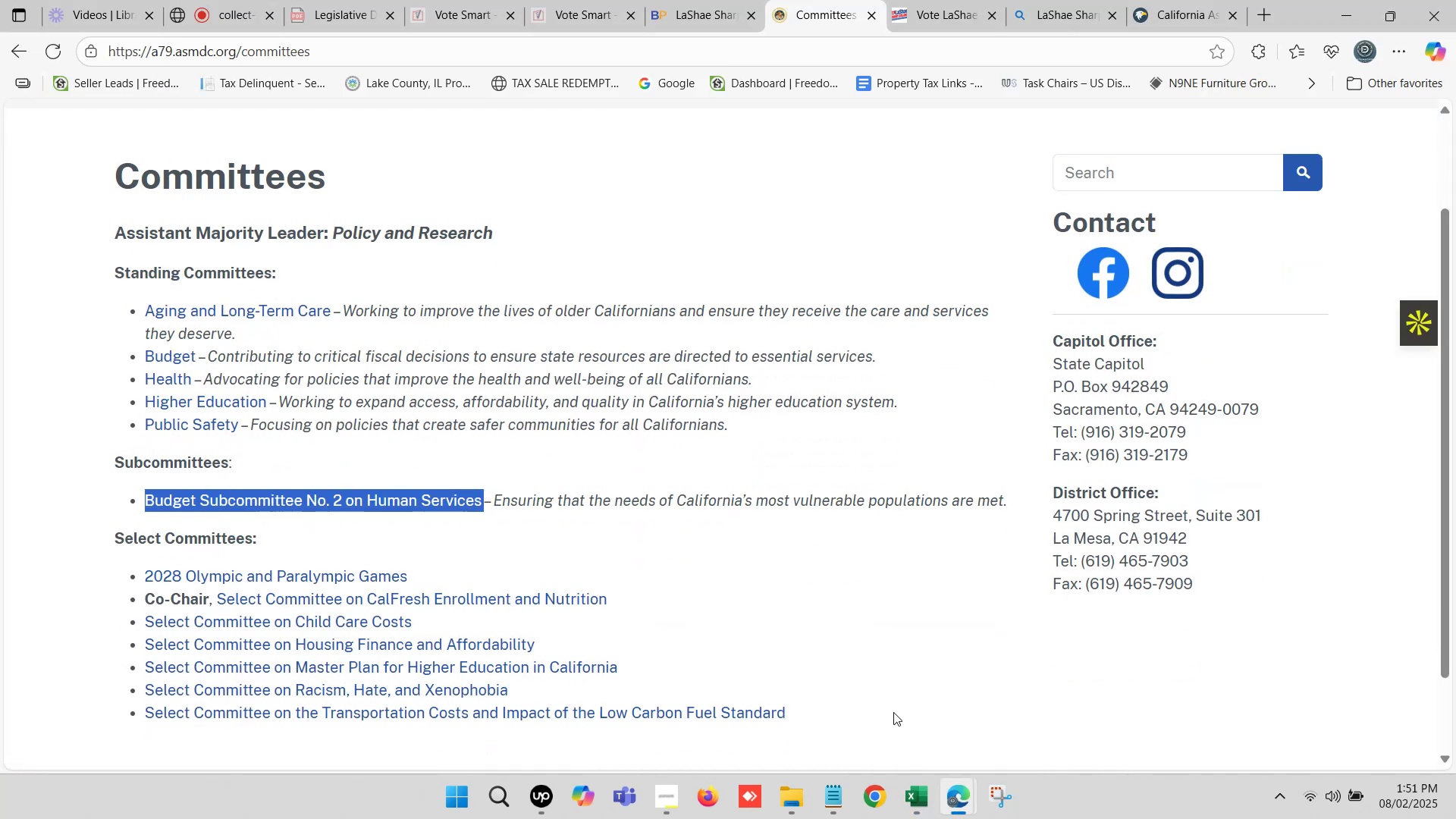 
left_click([920, 791])
 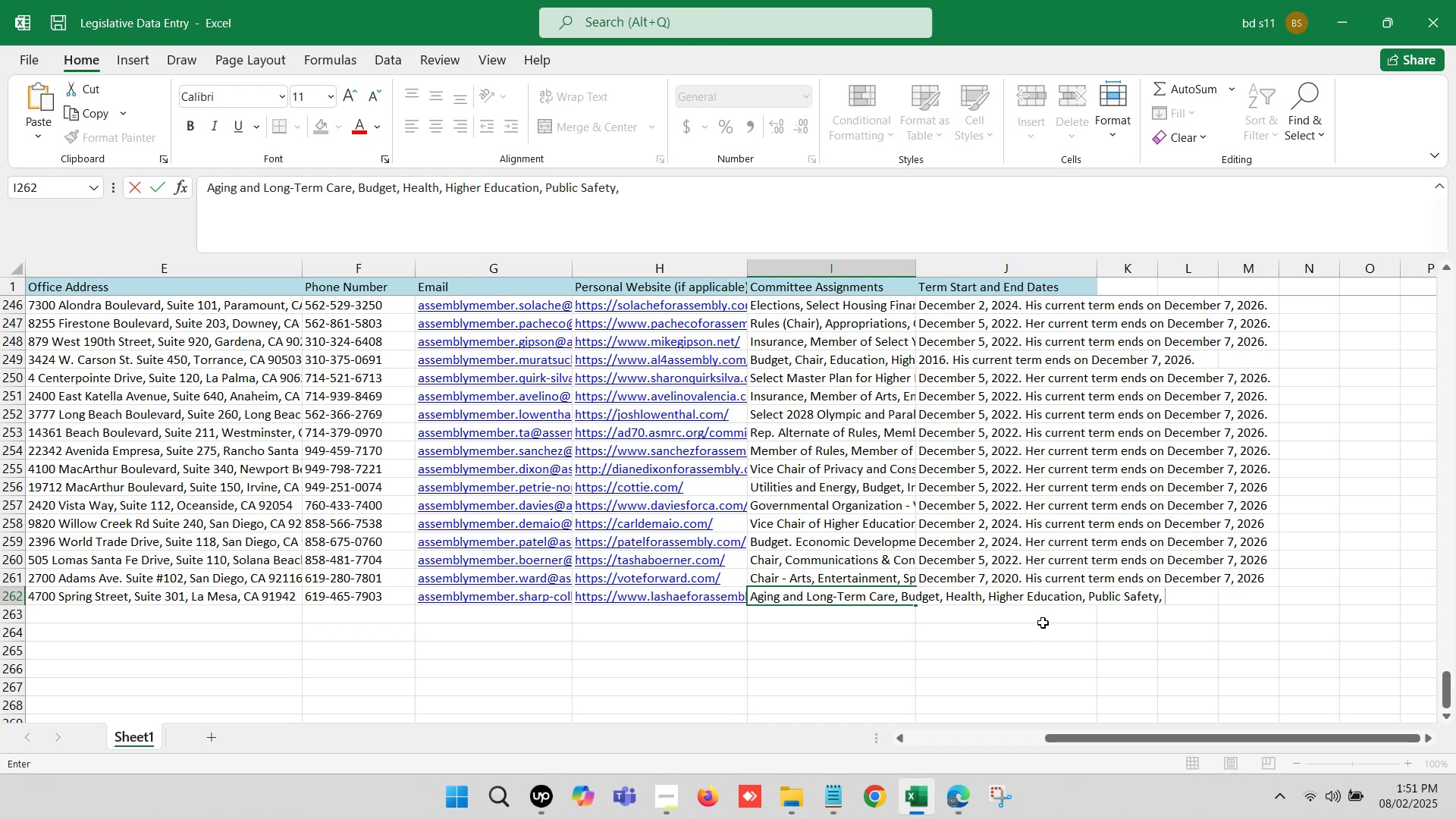 
key(Control+V)
 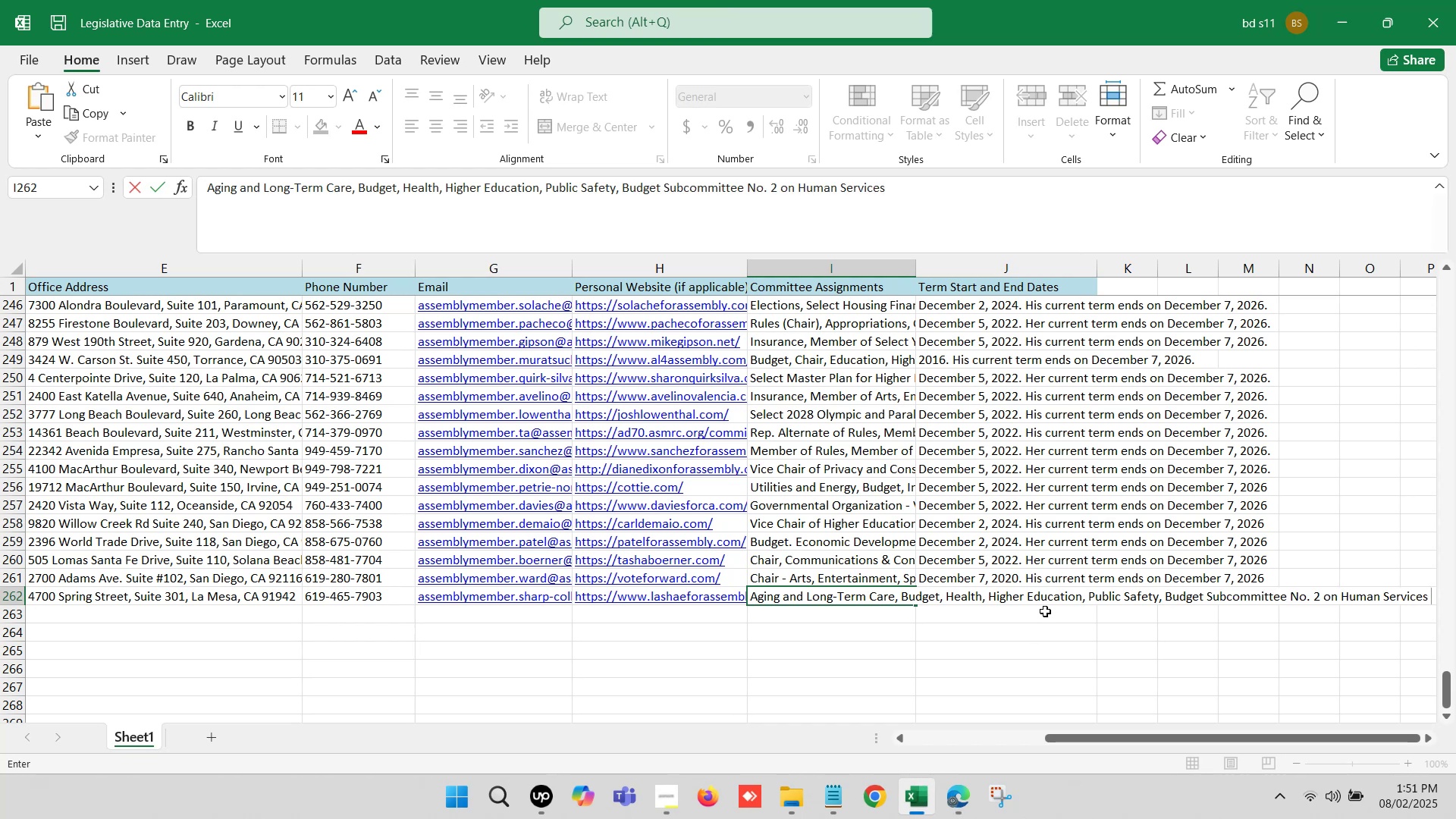 
left_click([1045, 611])
 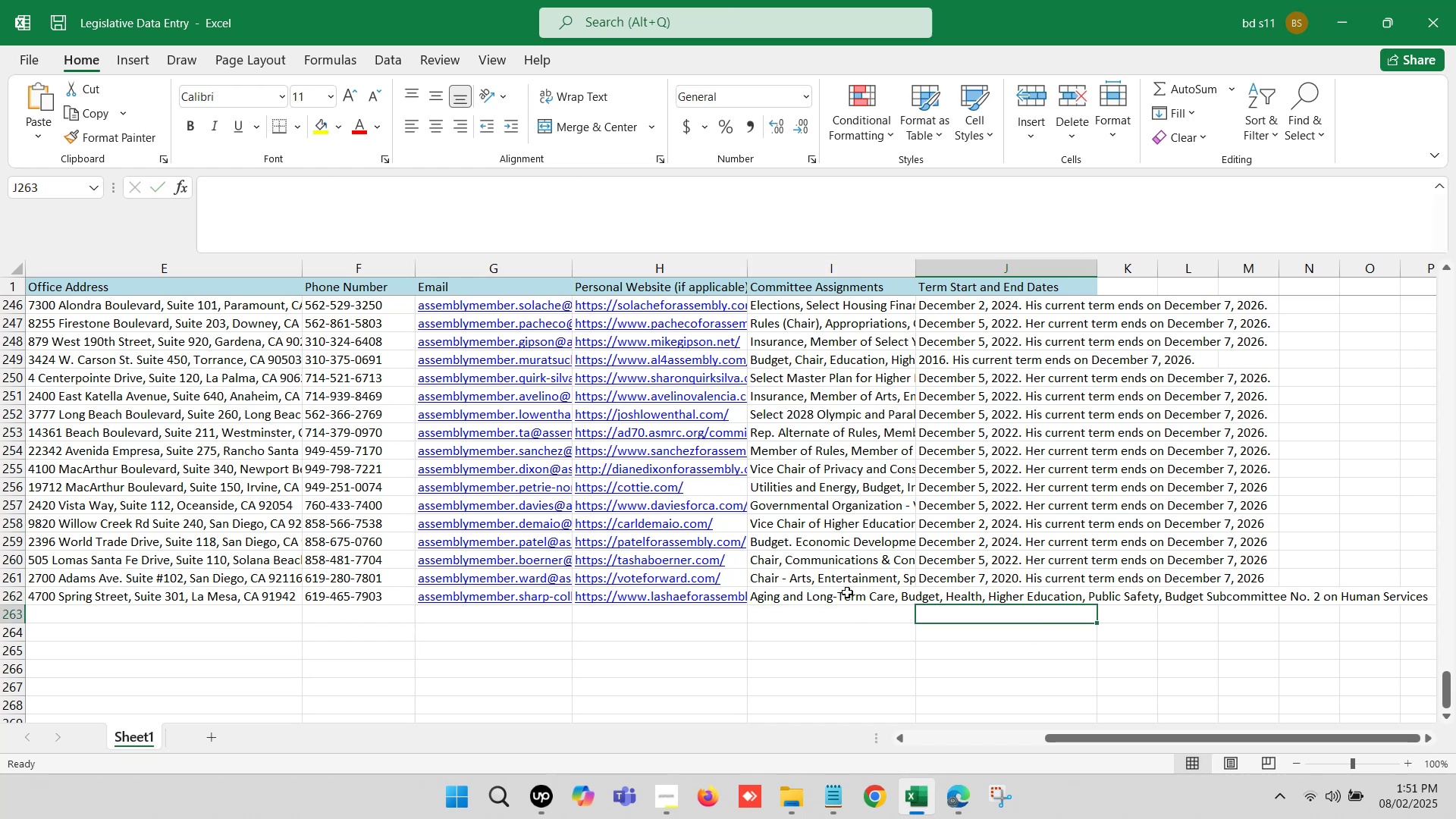 
left_click([817, 596])
 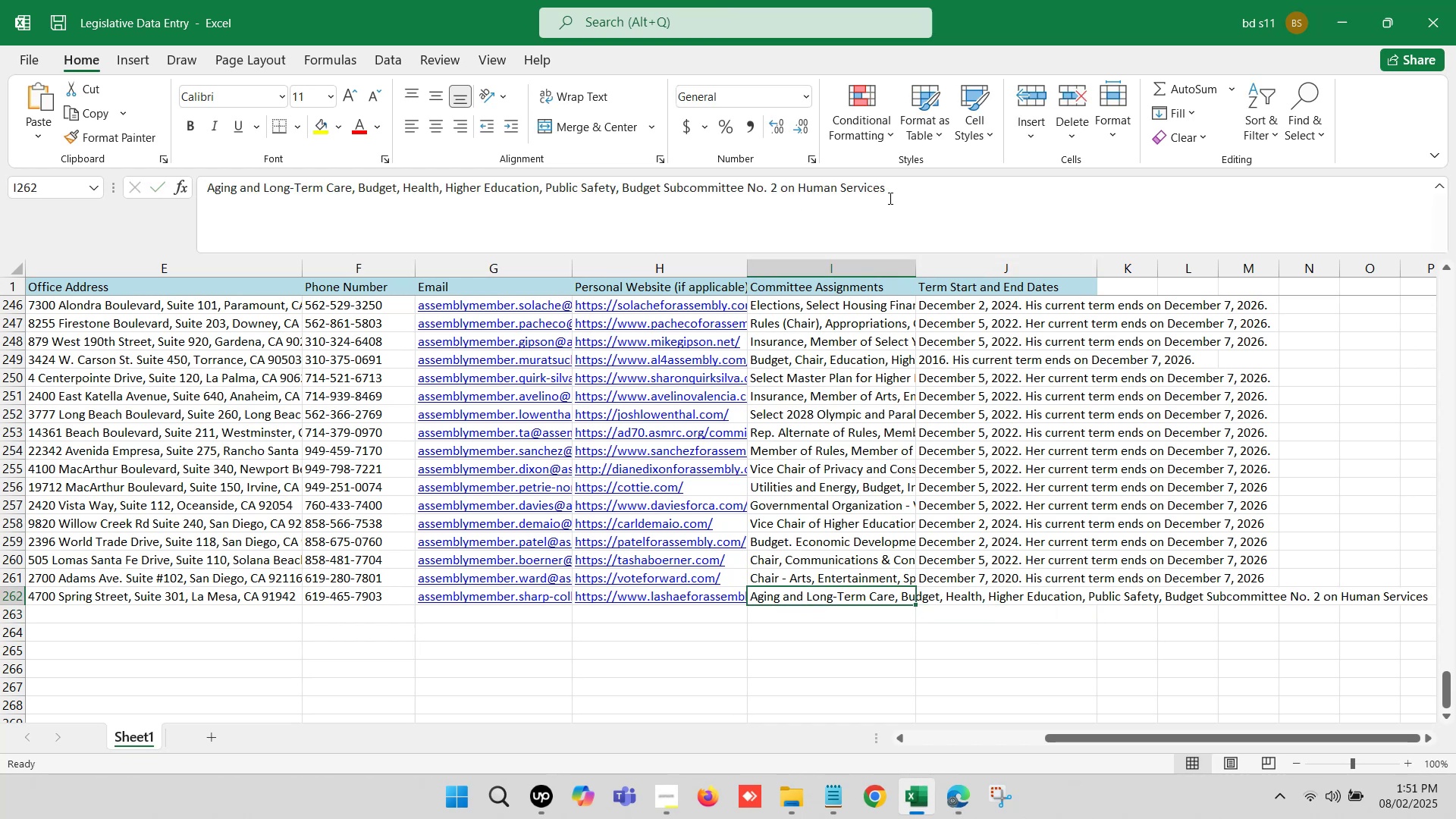 
left_click([897, 187])
 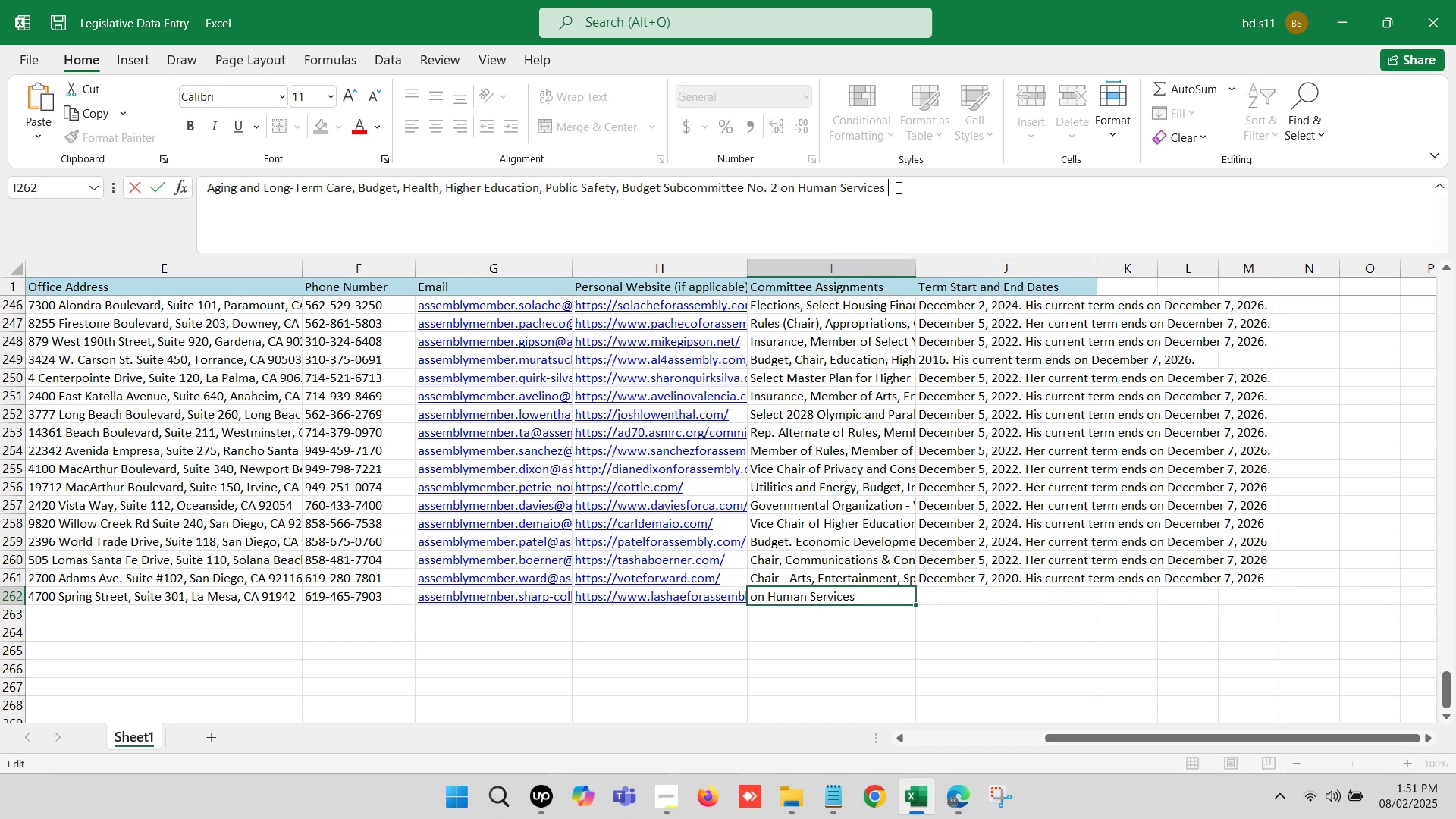 
key(Backspace)
 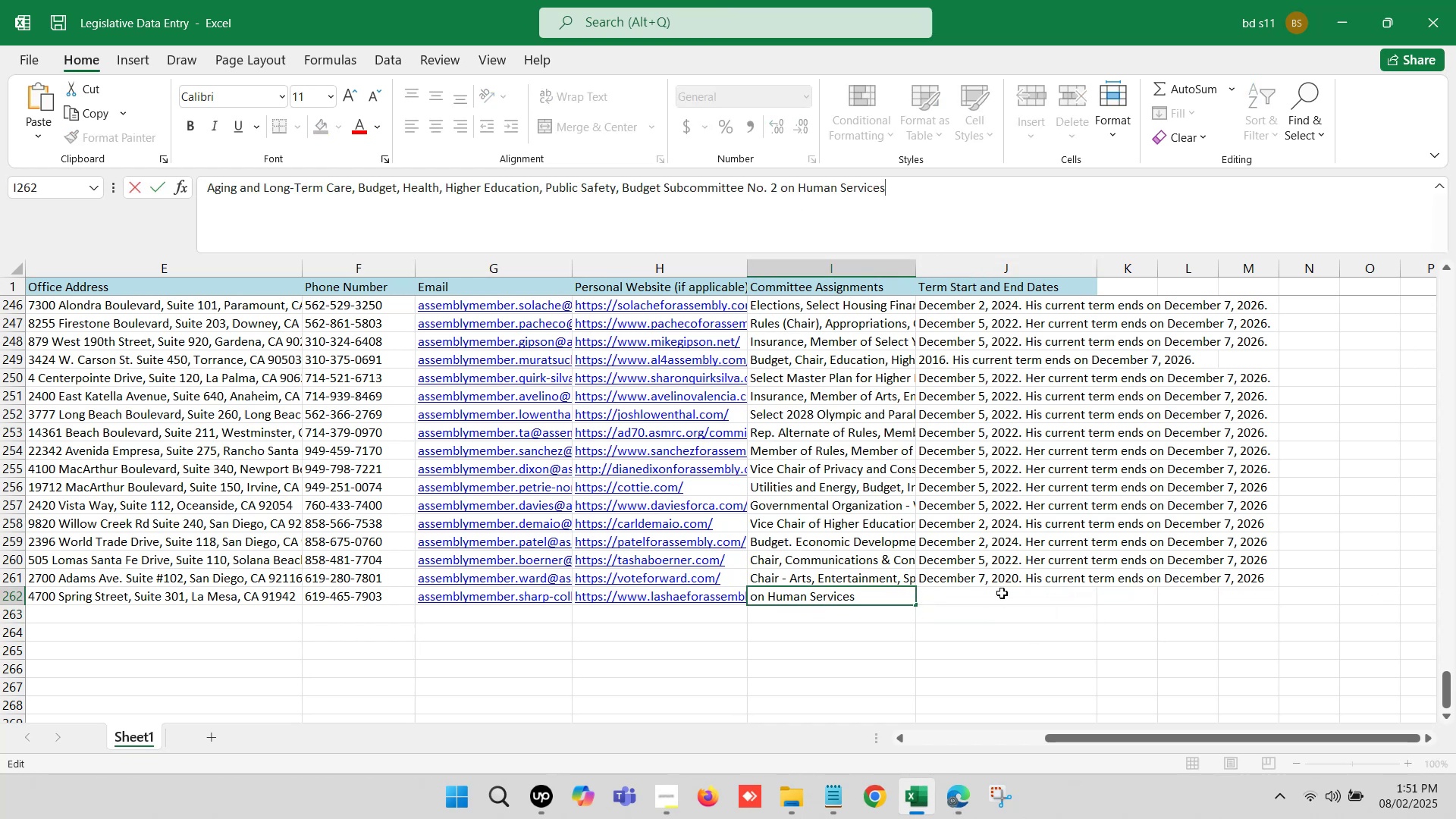 
left_click([1003, 622])
 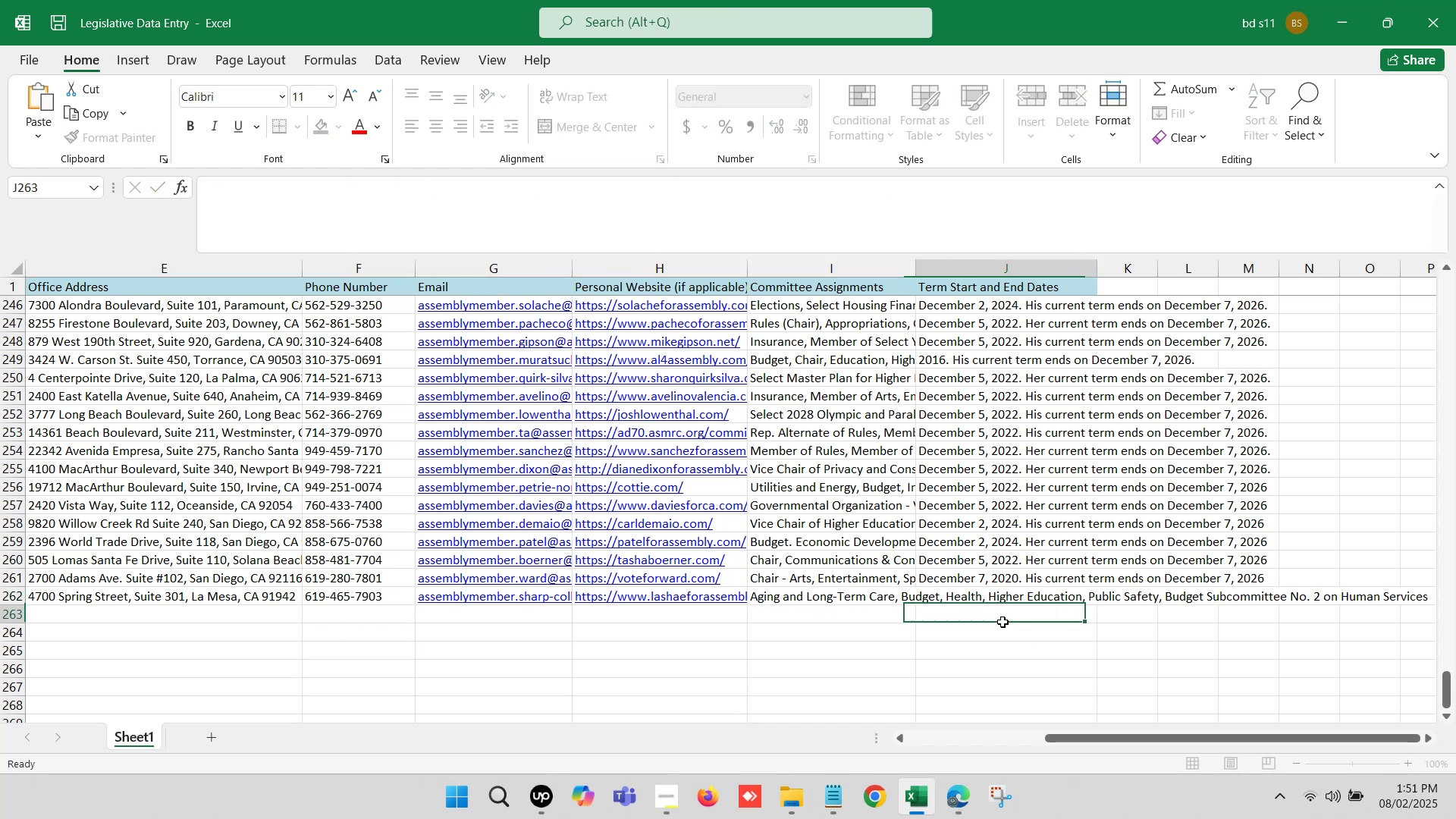 
key(Control+S)
 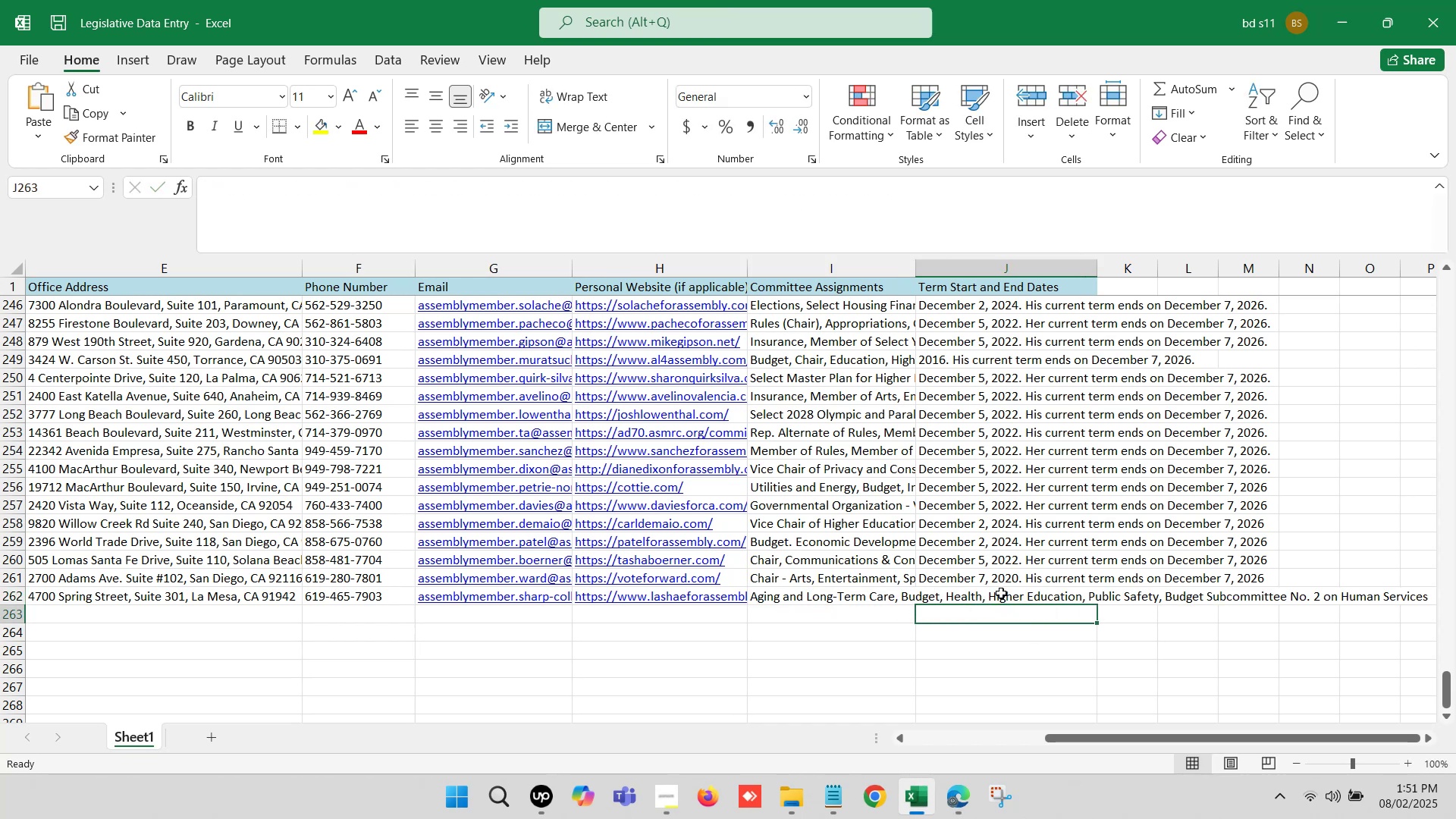 
left_click([999, 590])
 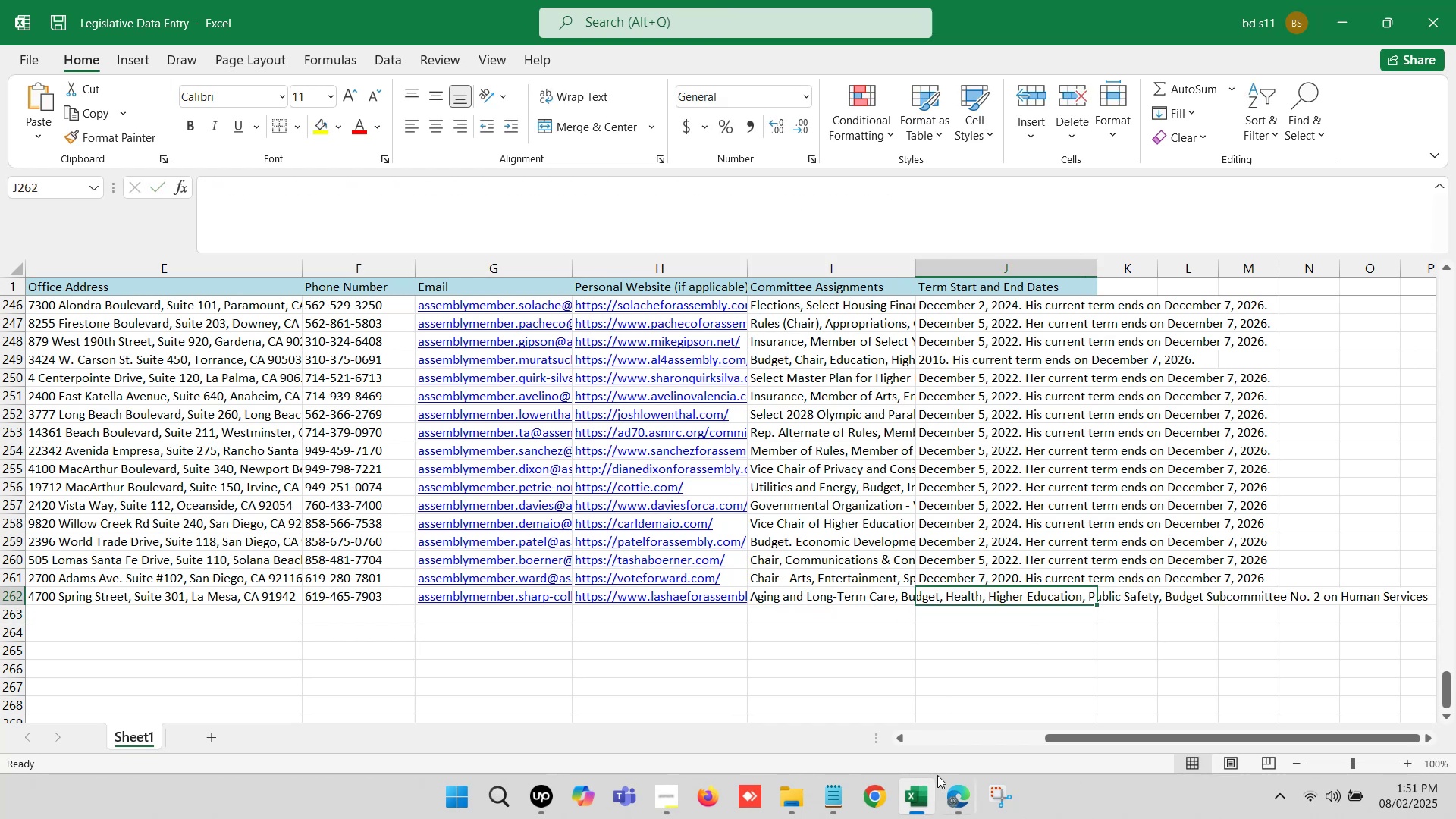 
left_click([949, 786])
 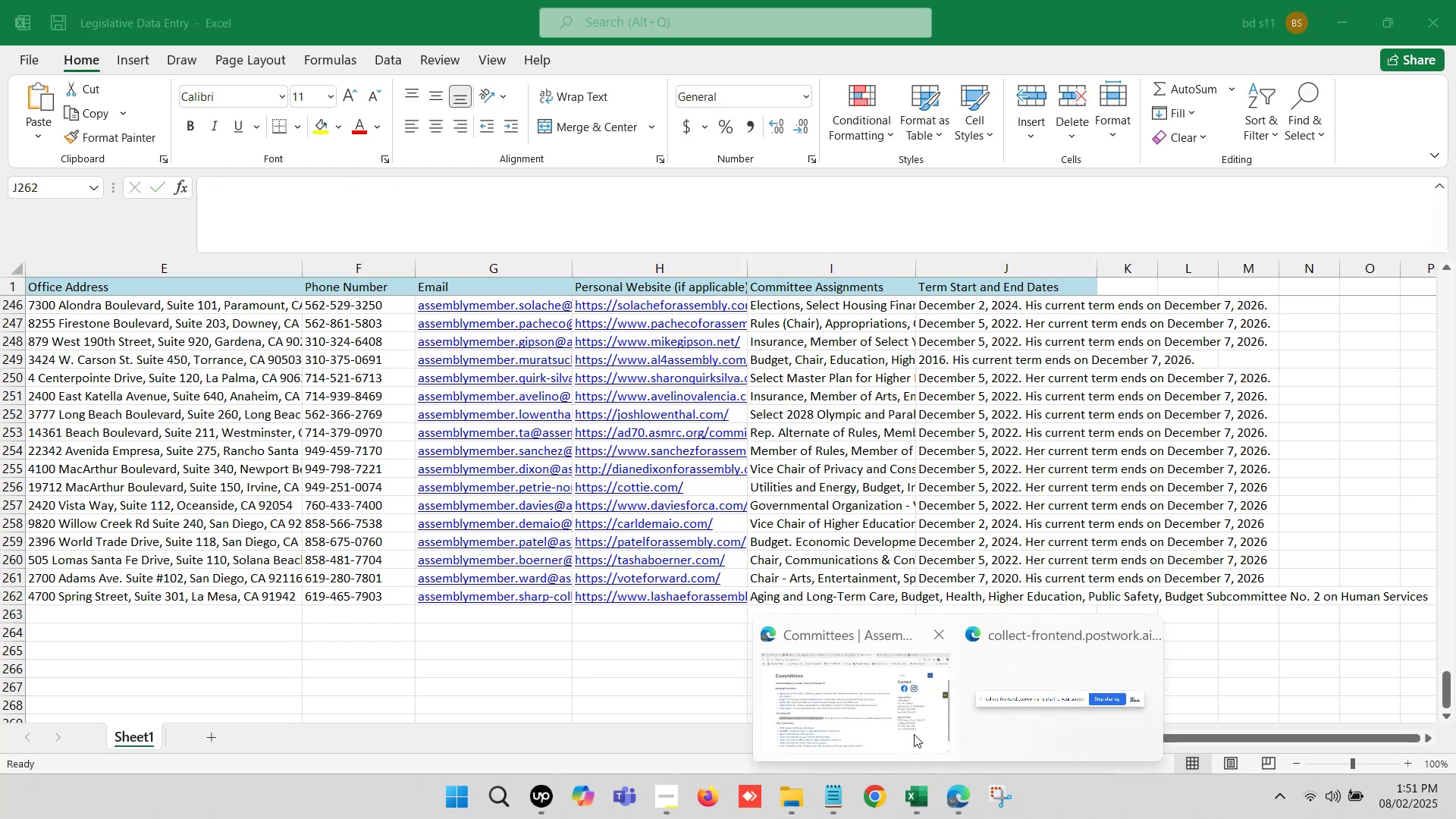 
left_click([883, 712])
 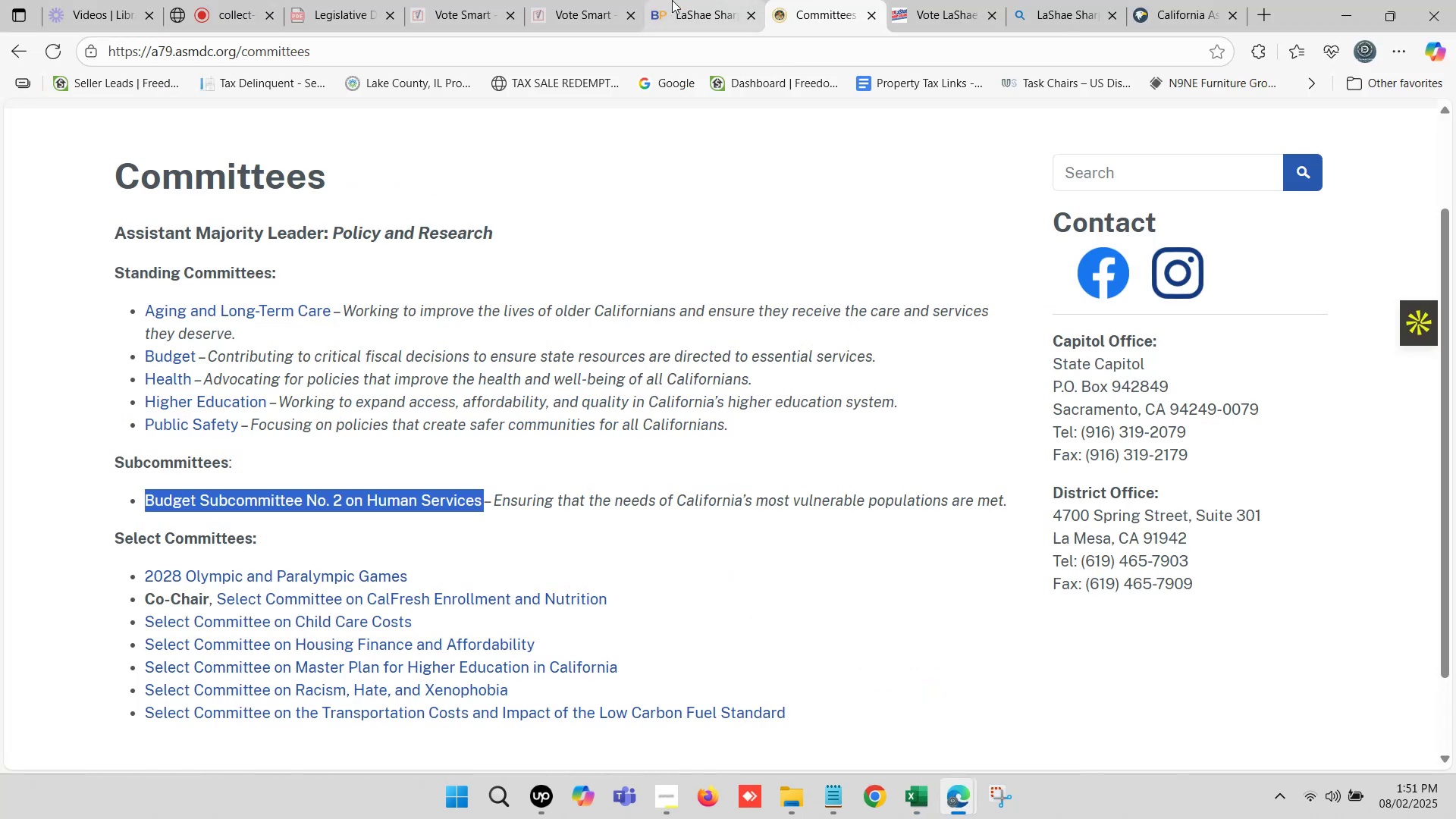 
left_click([698, 0])
 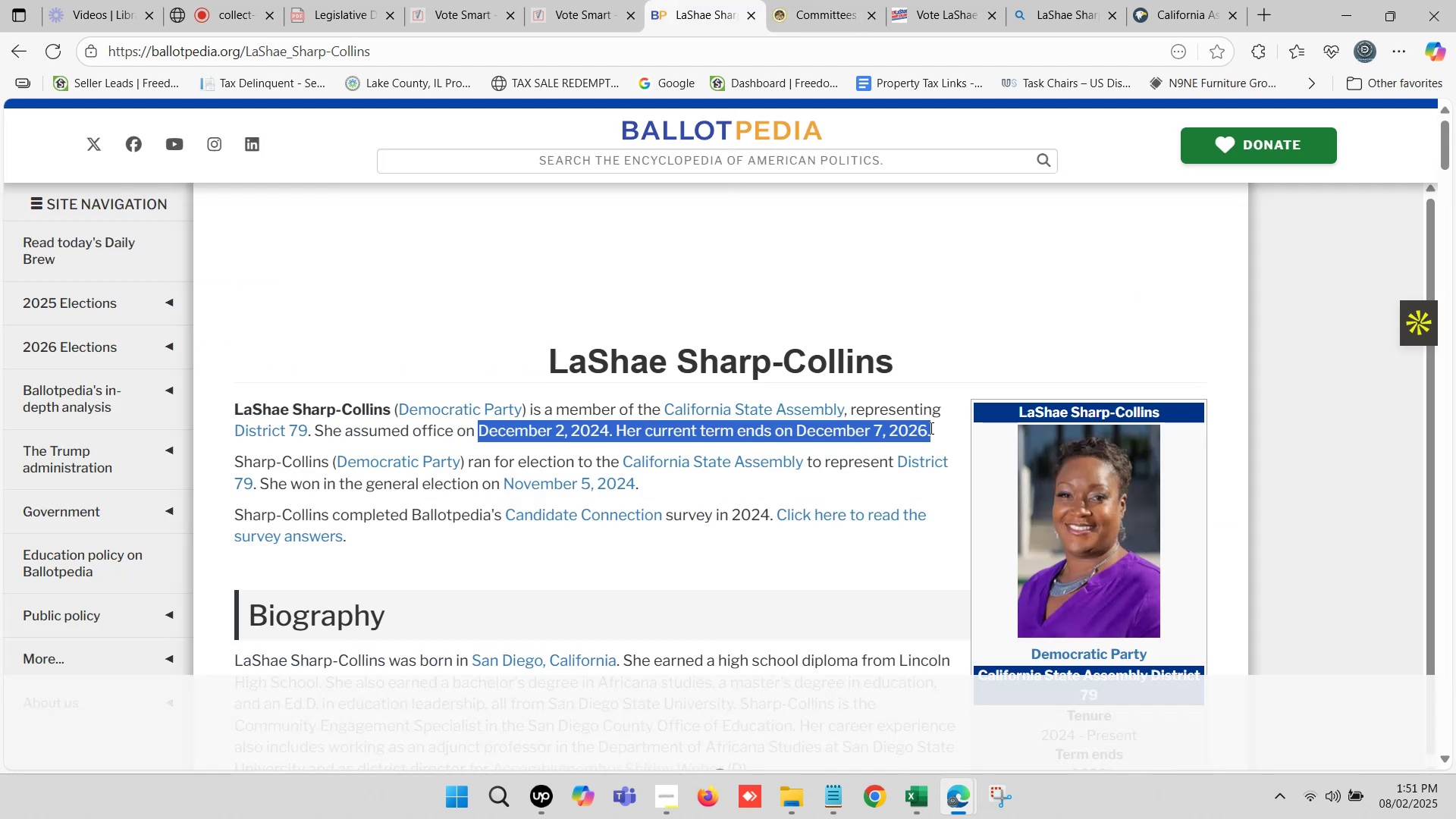 
key(Control+C)
 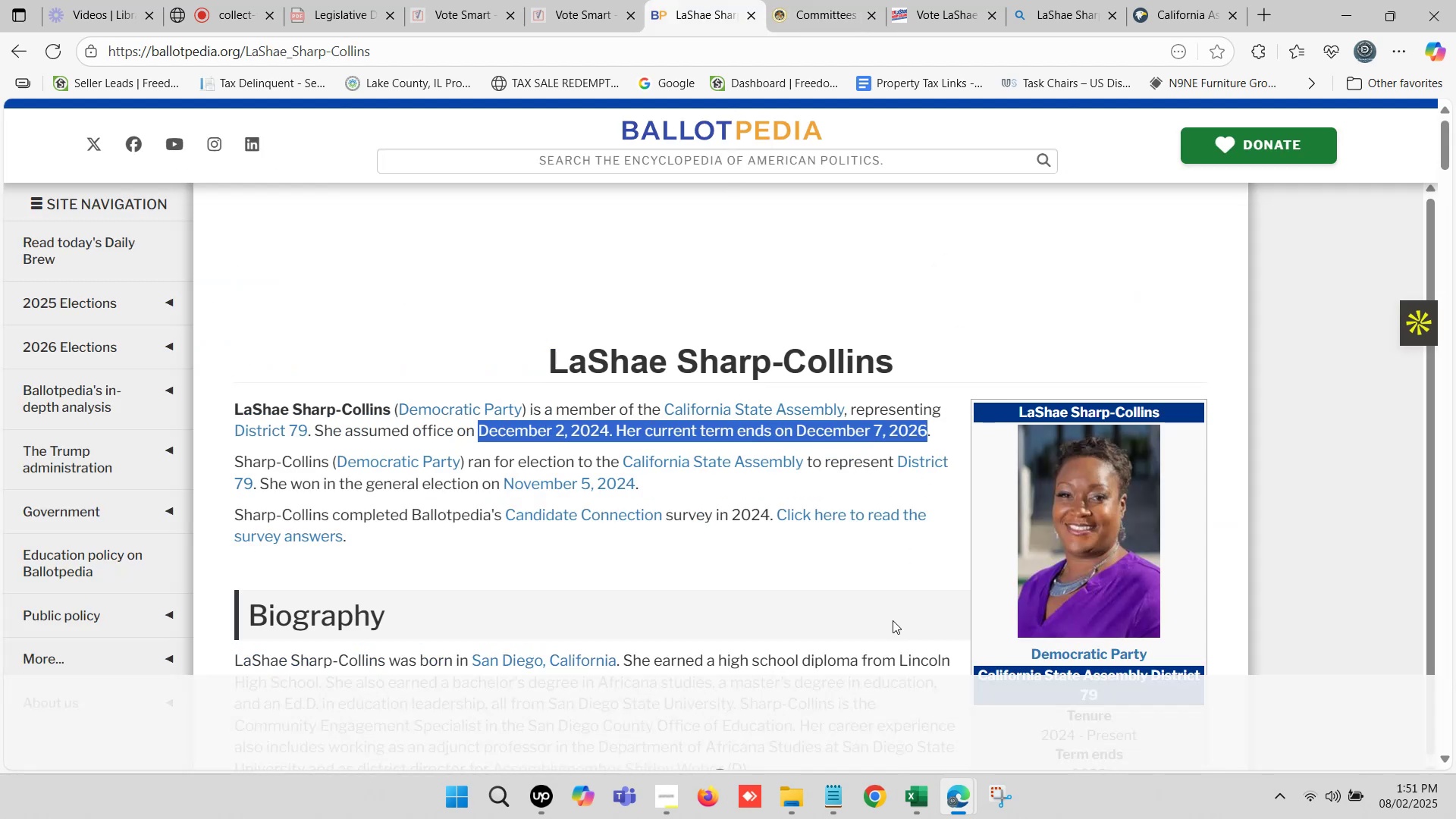 
left_click([912, 799])
 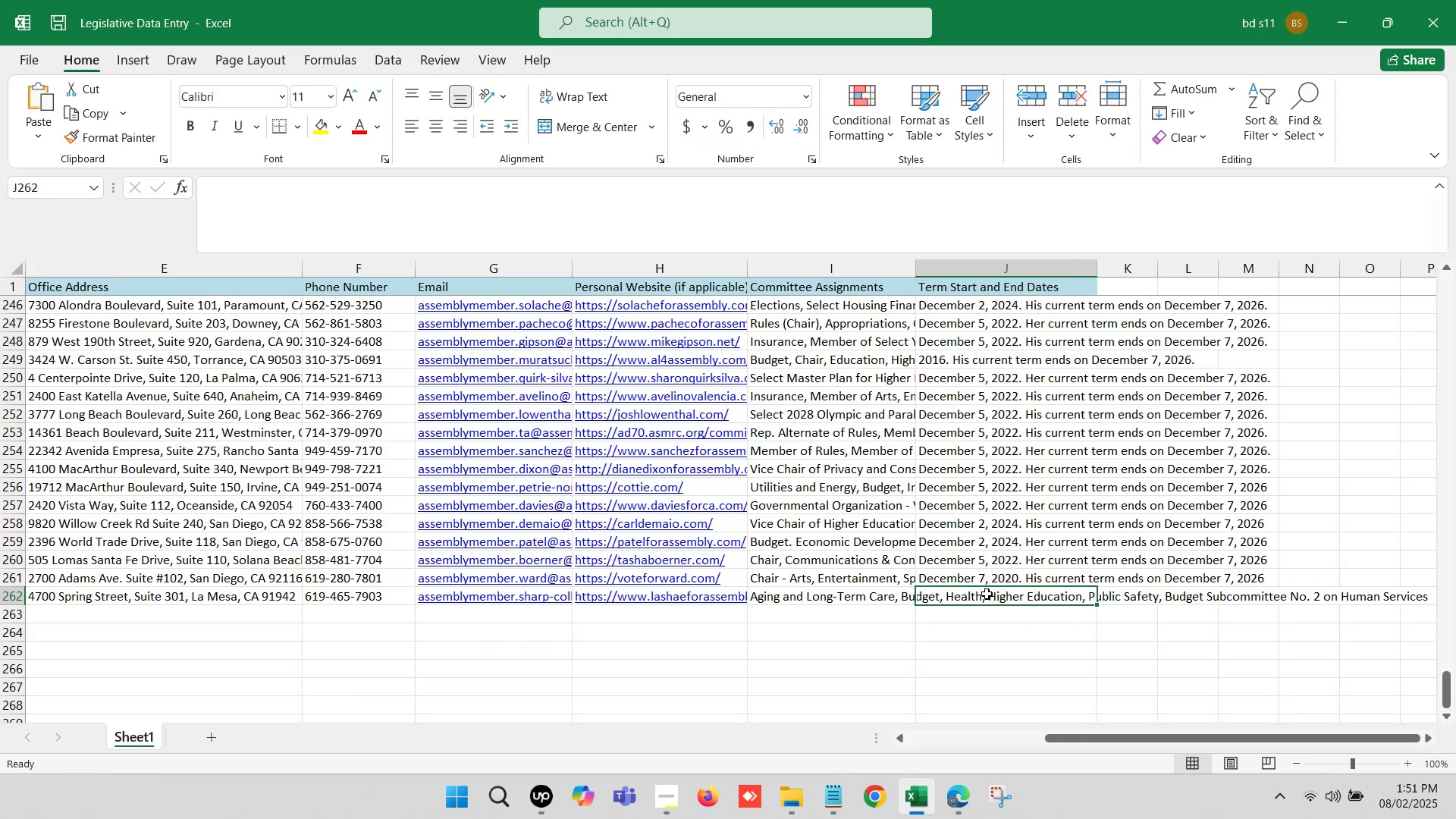 
double_click([987, 594])
 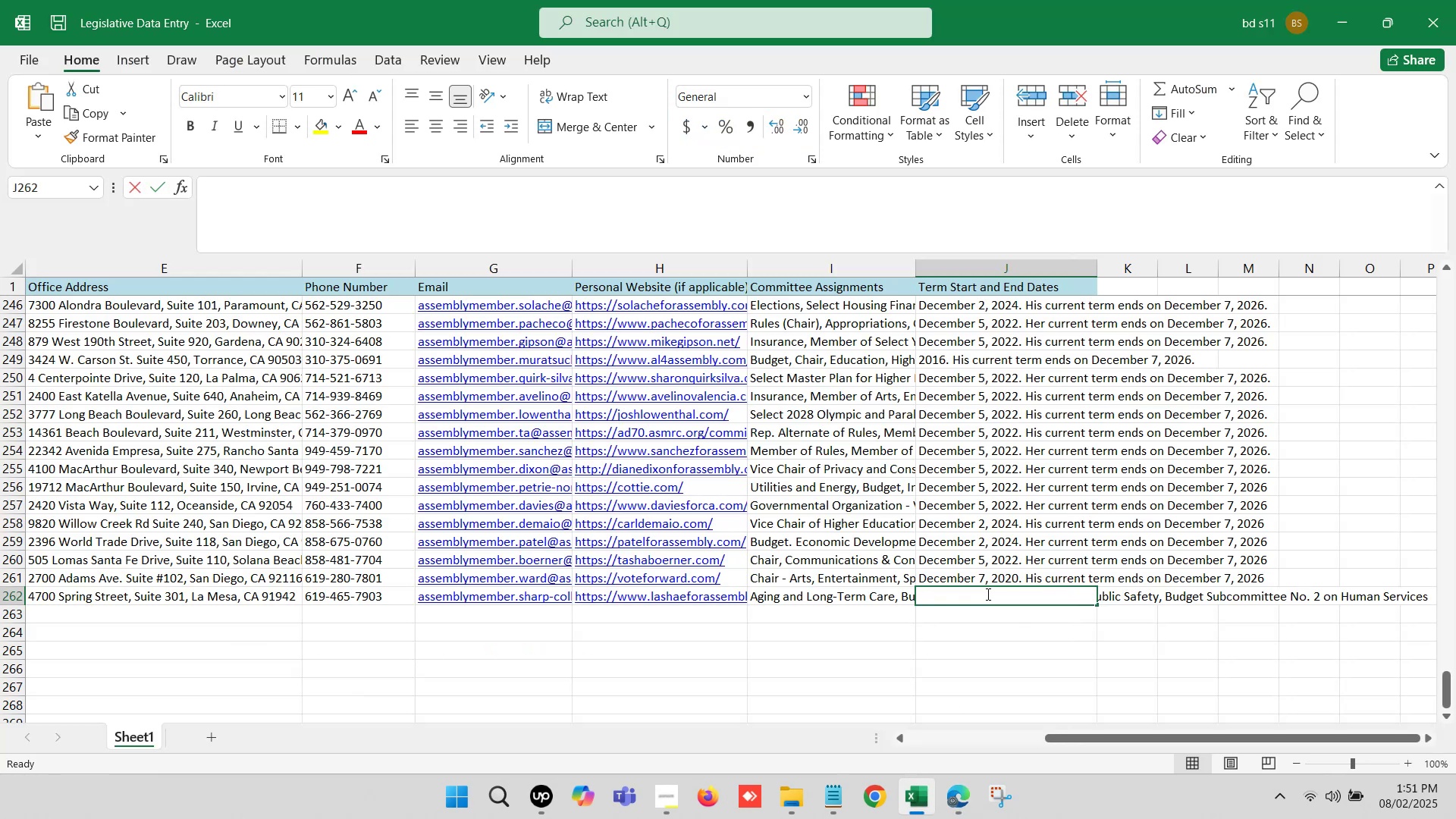 
key(Control+ControlLeft)
 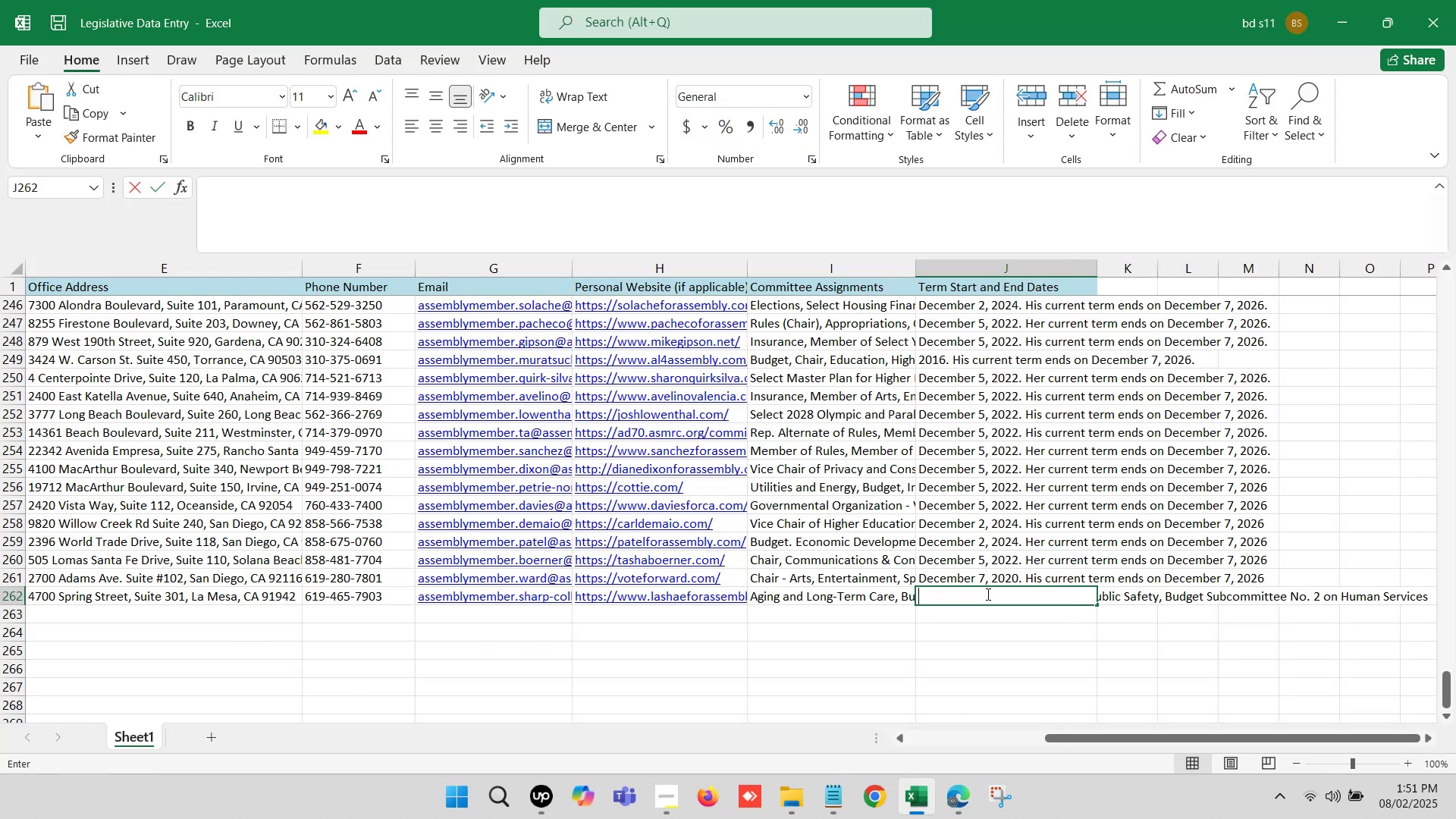 
key(Control+V)
 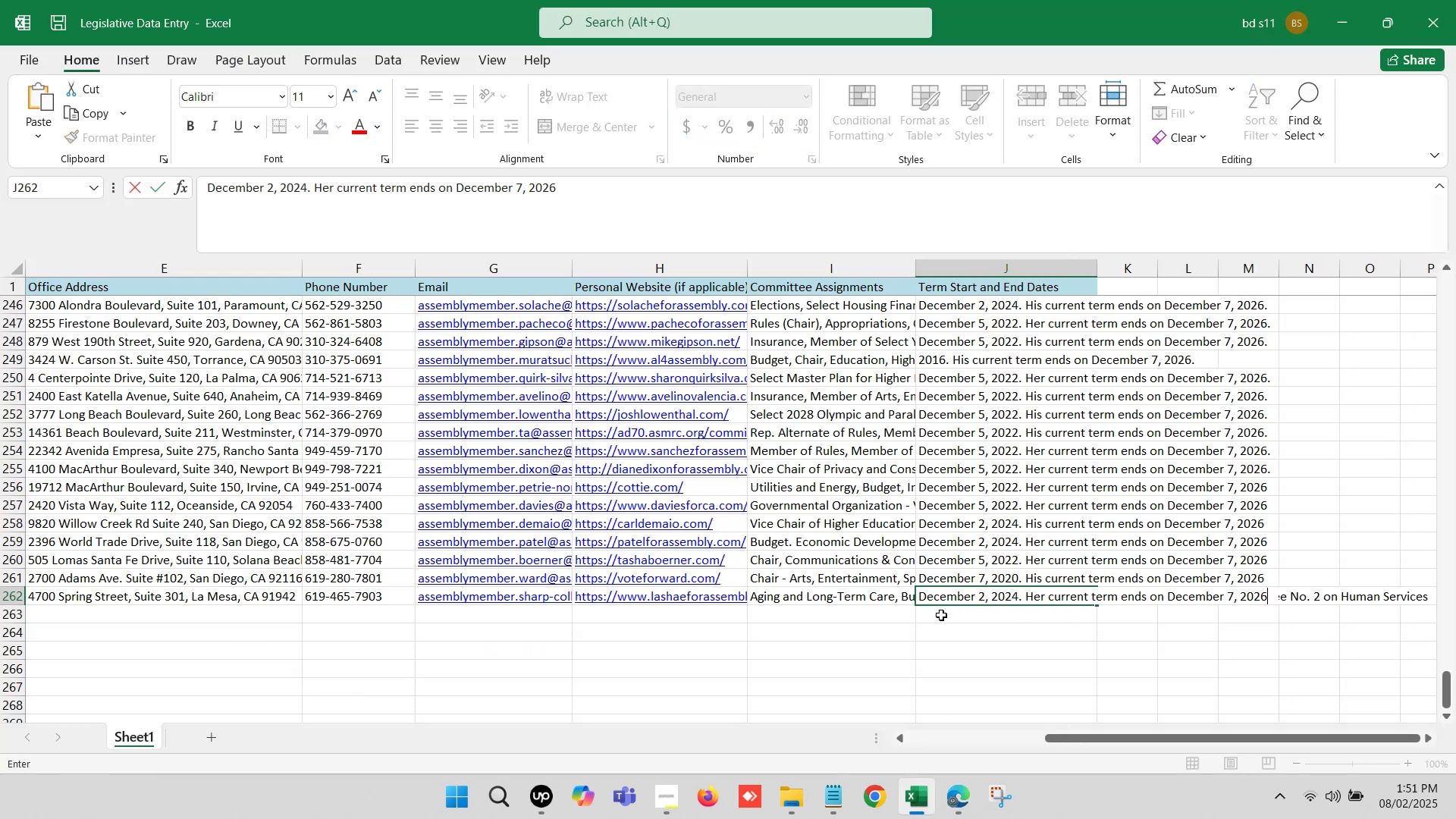 
left_click([941, 615])
 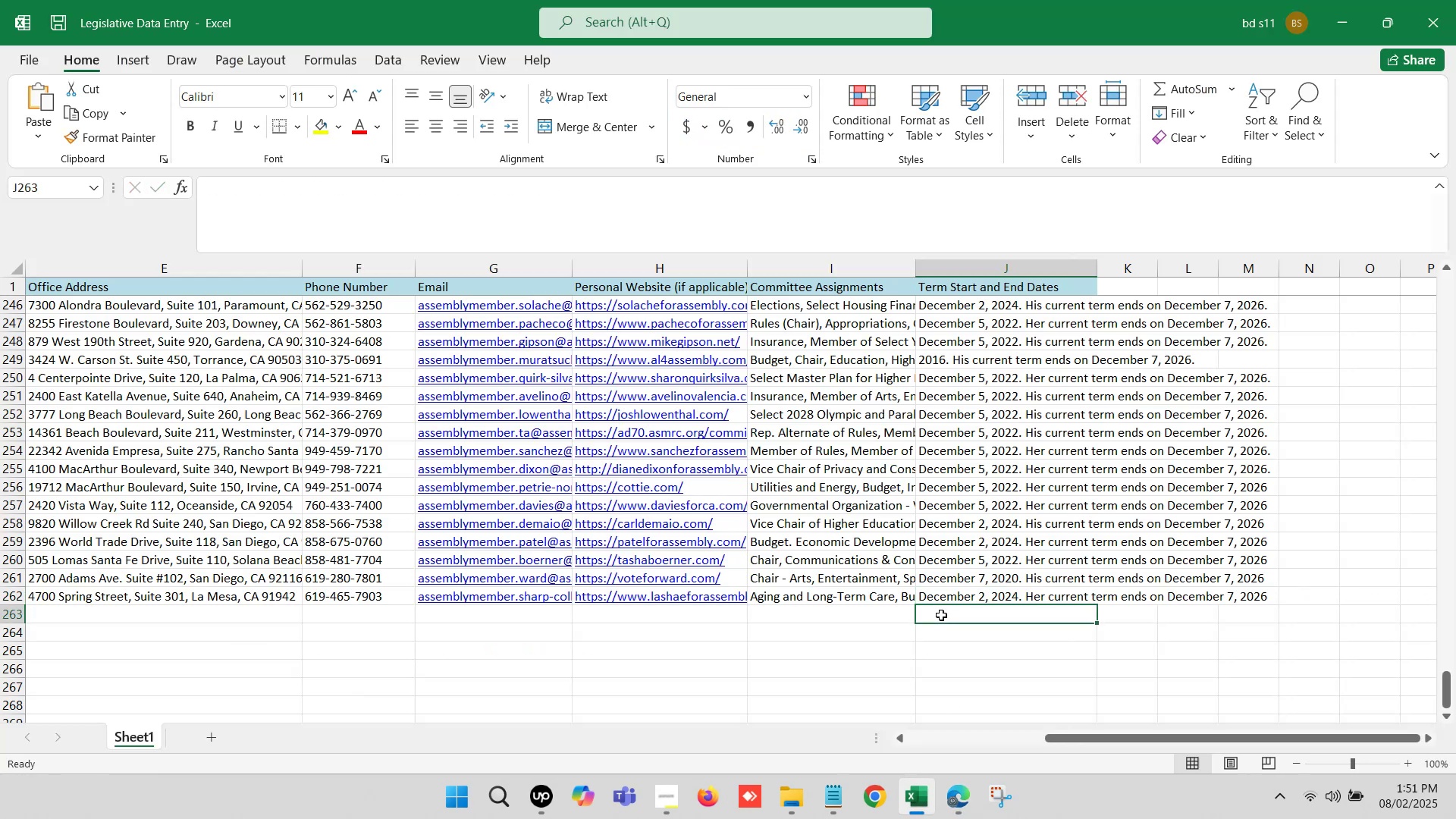 
key(Control+S)
 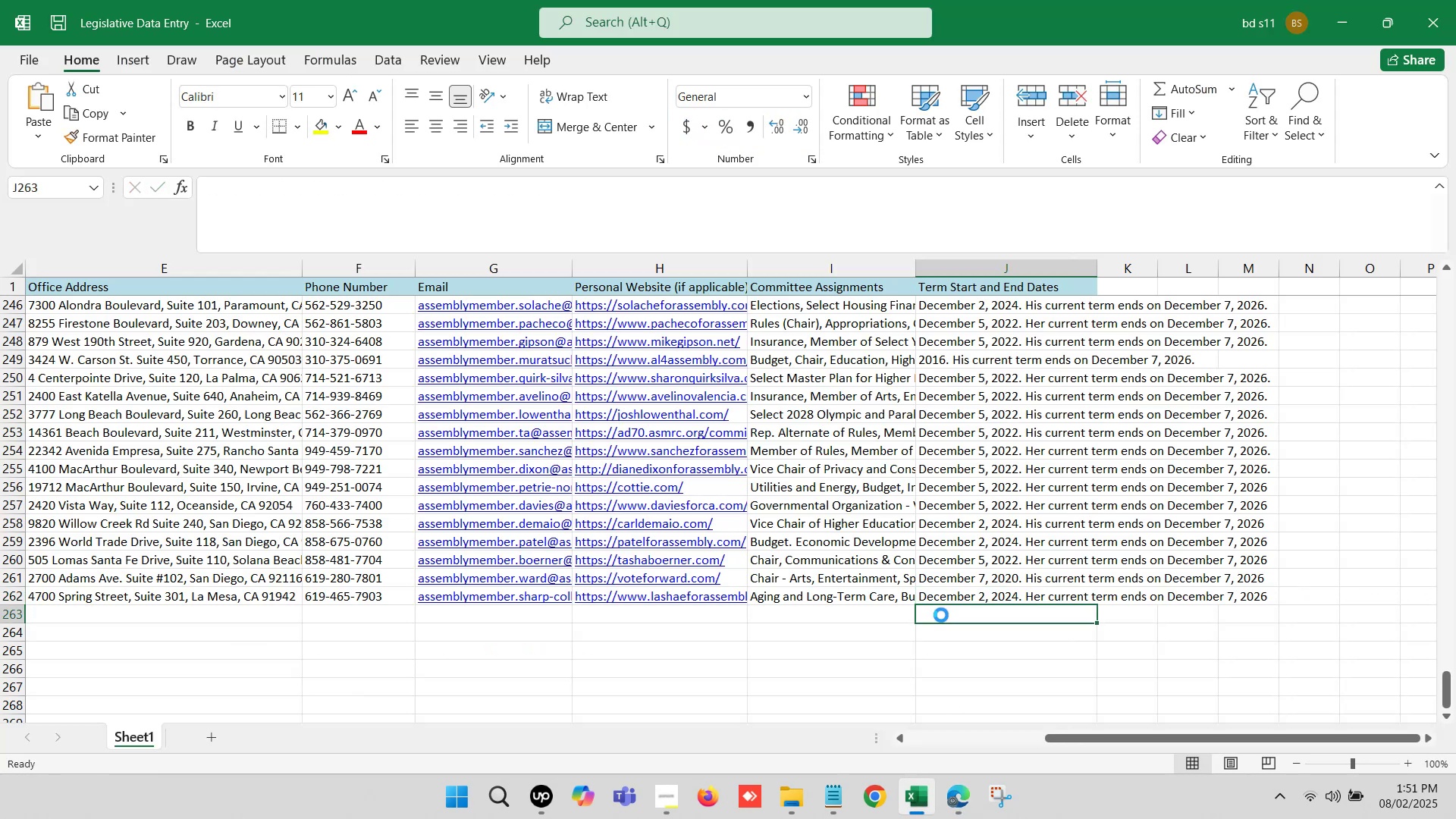 
key(Control+S)
 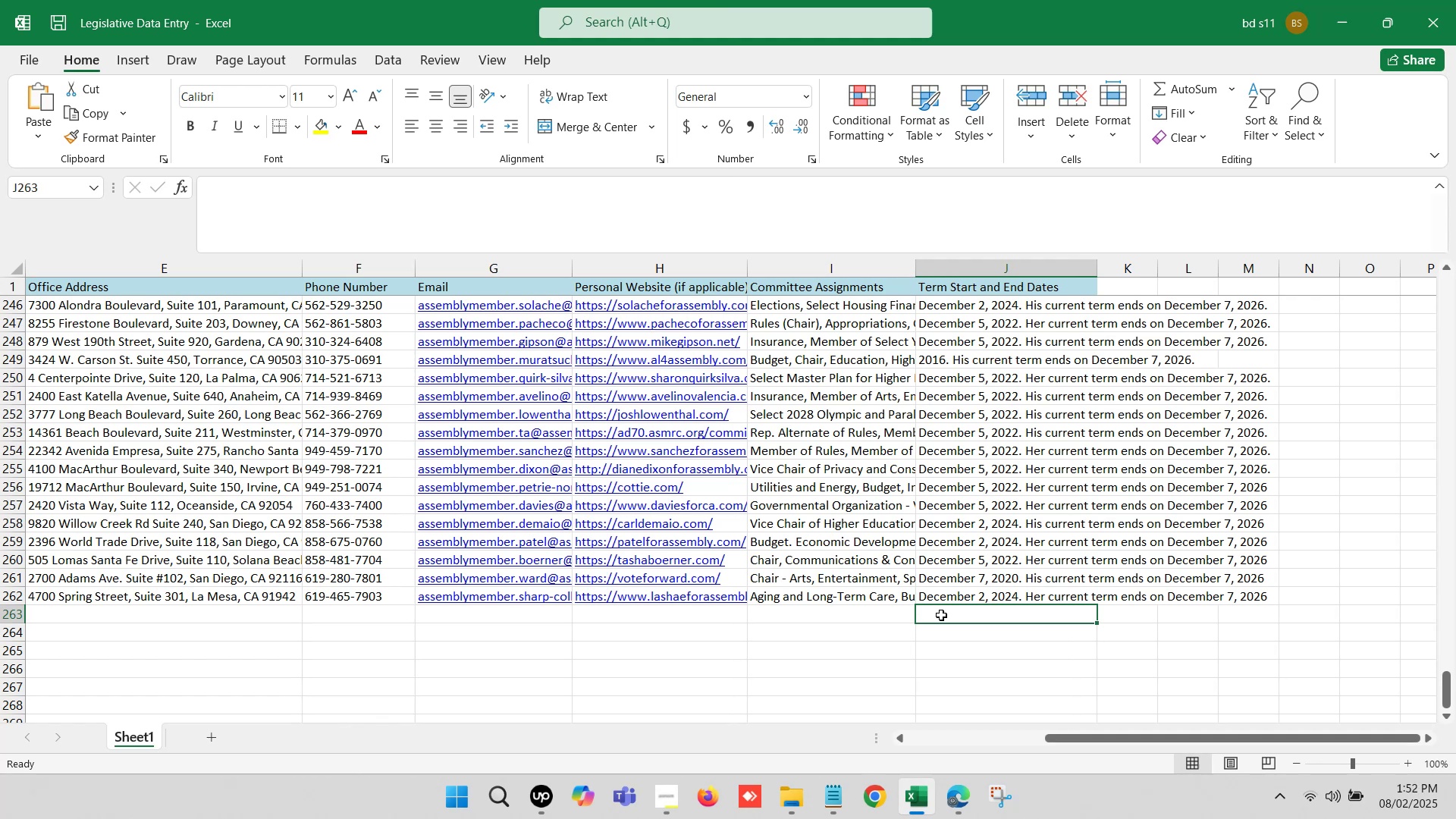 
left_click([870, 613])
 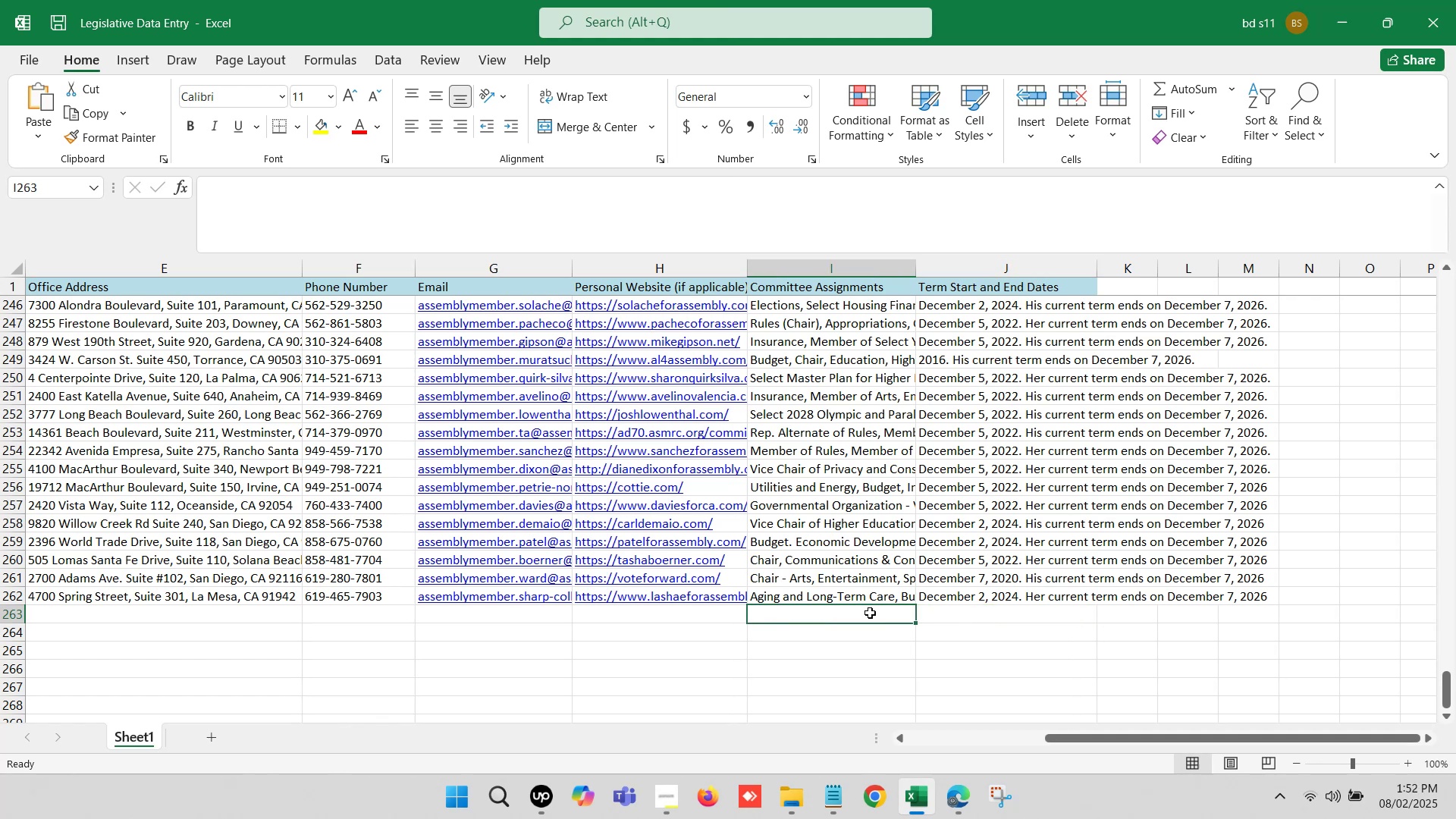 
hold_key(key=ArrowLeft, duration=1.16)
 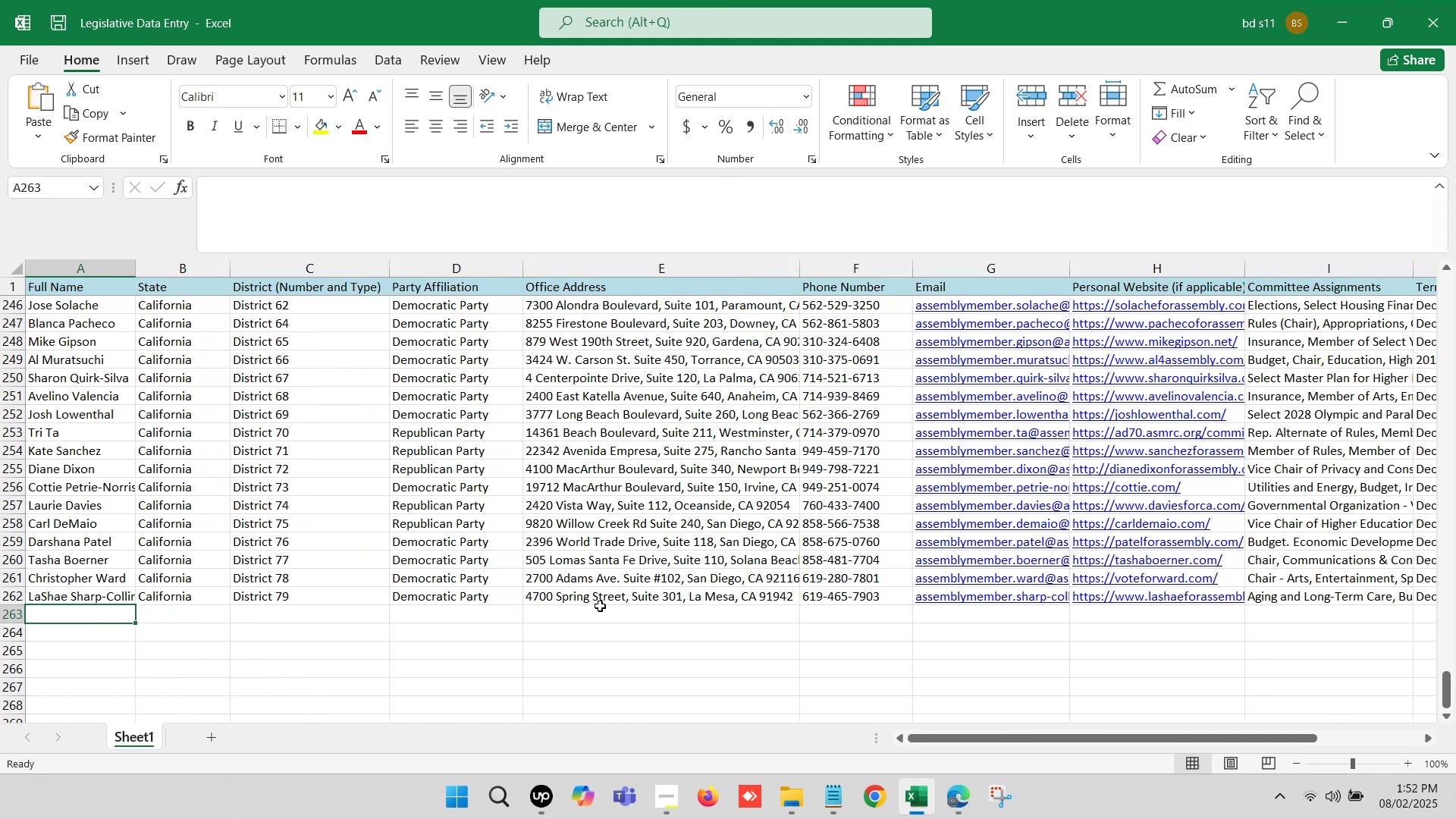 
key(Control+S)
 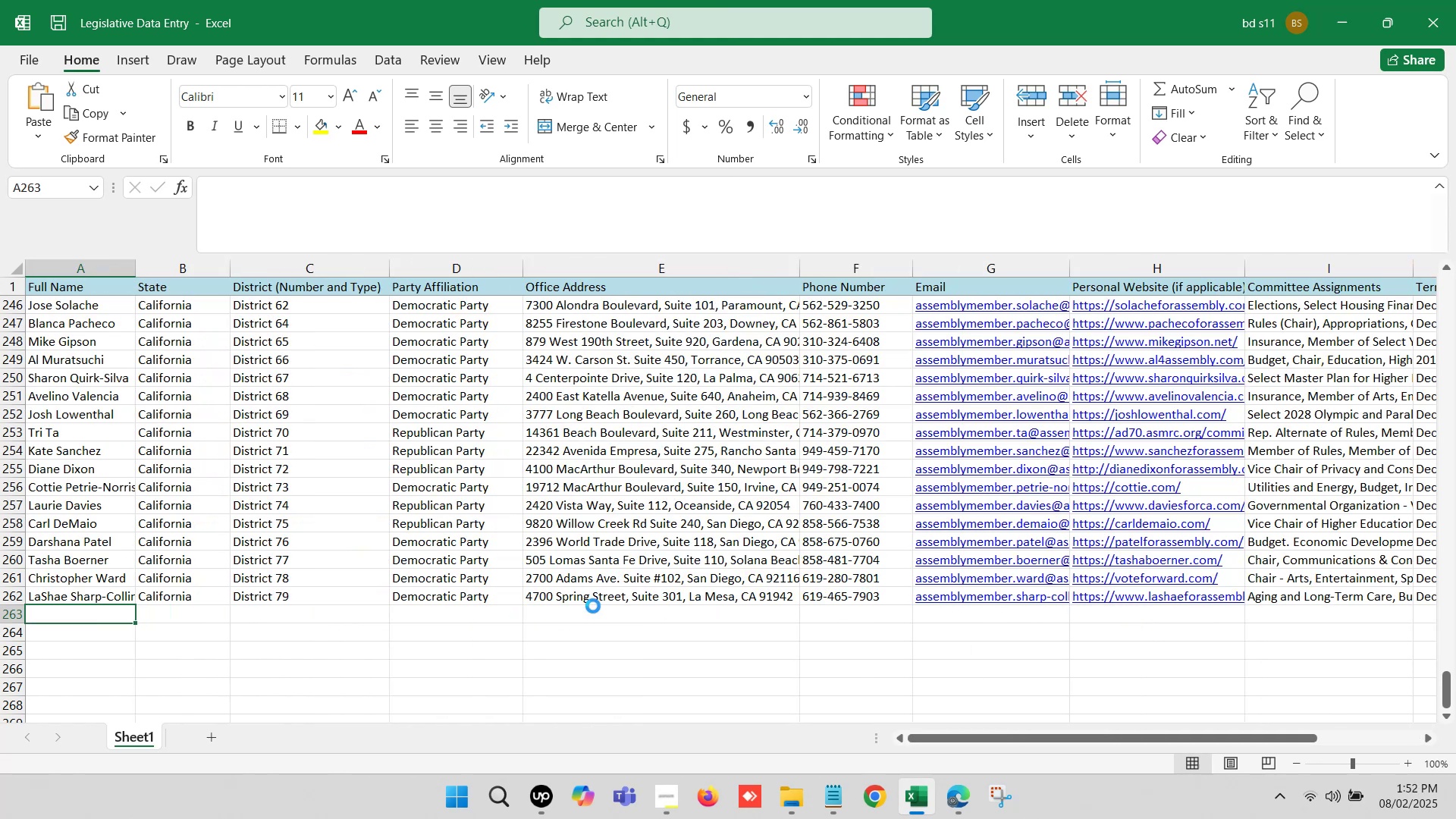 
key(Control+S)
 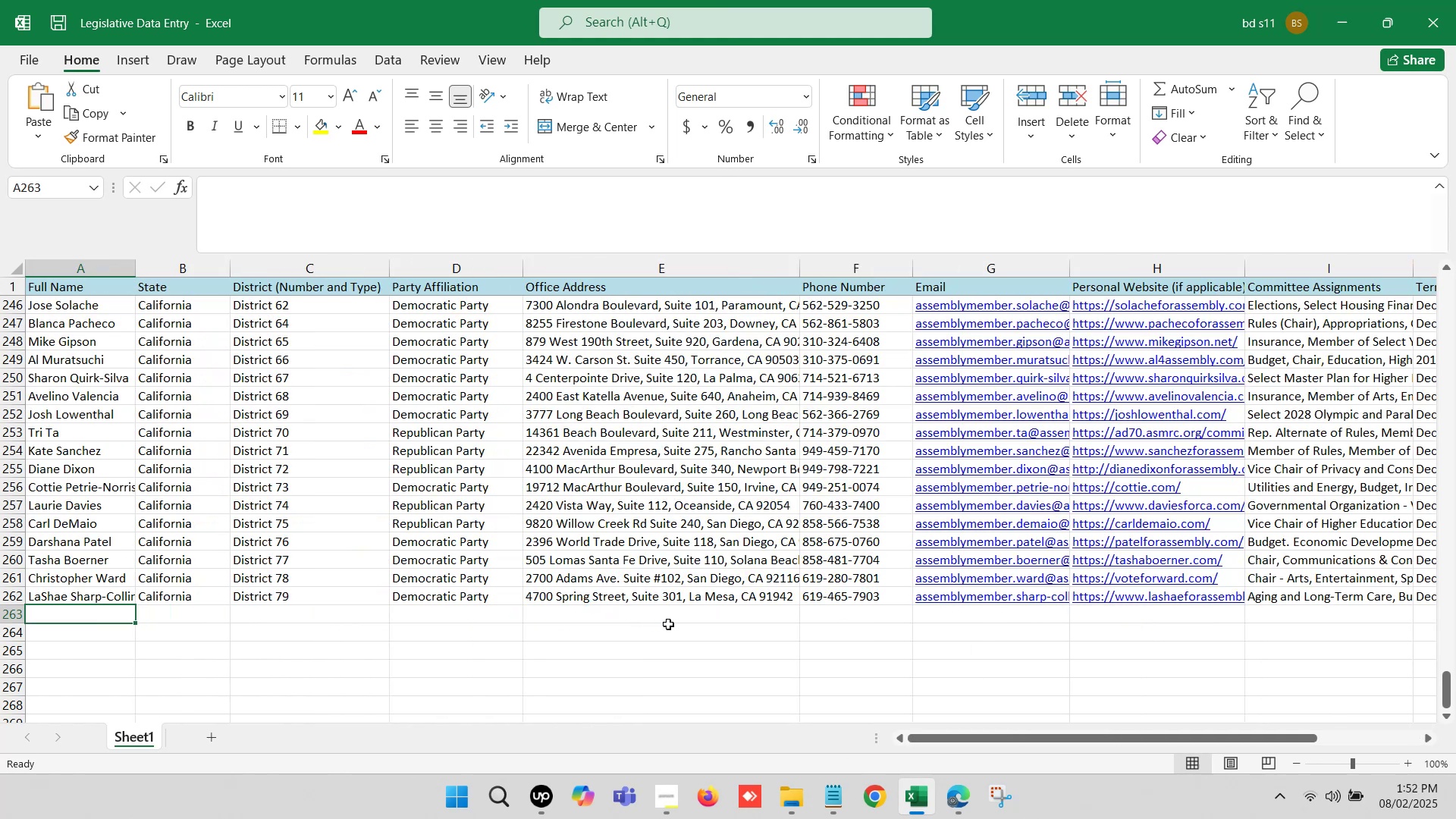 
left_click([961, 796])
 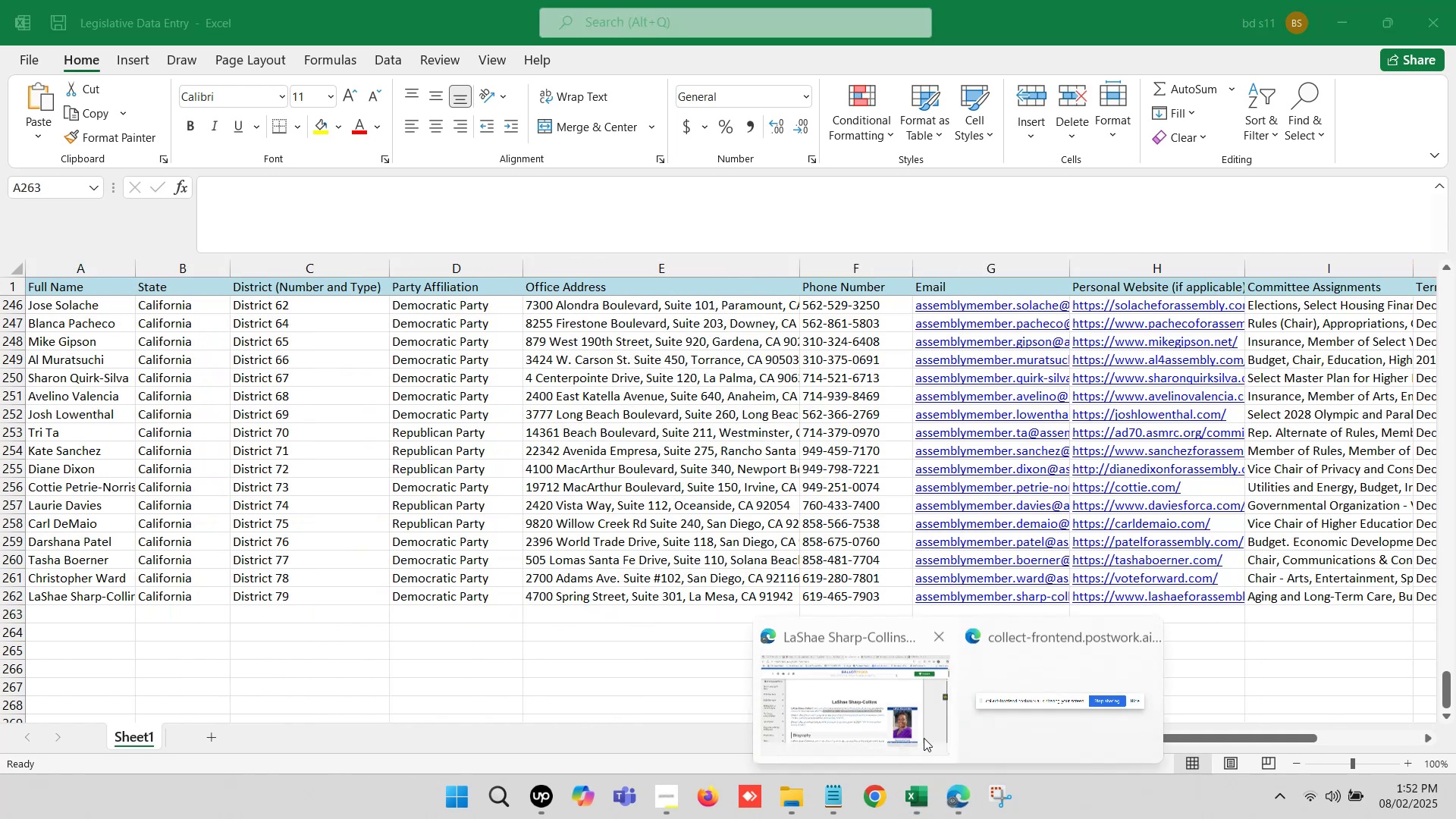 
left_click([868, 700])
 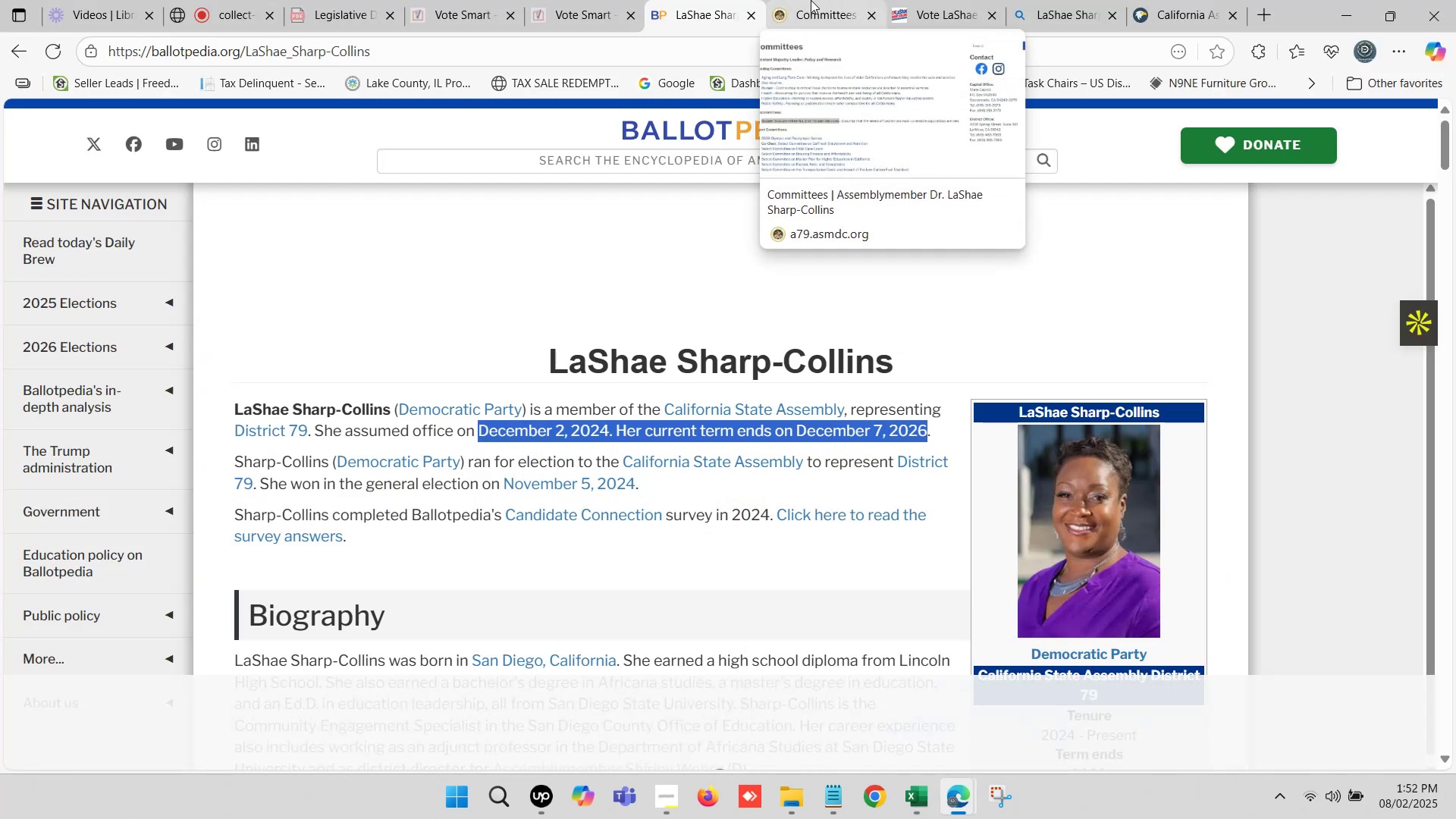 
left_click([584, 0])
 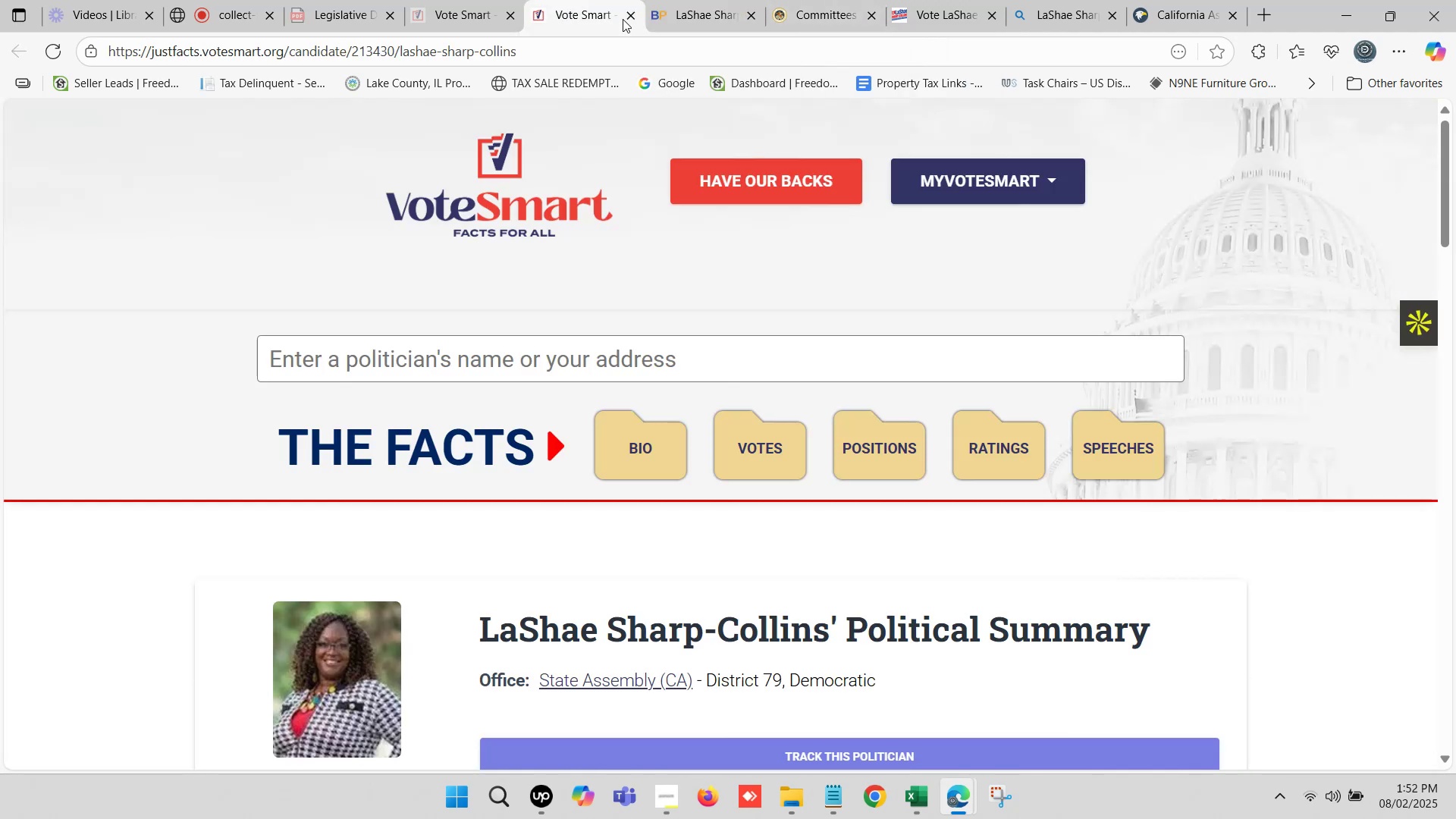 
left_click([628, 17])
 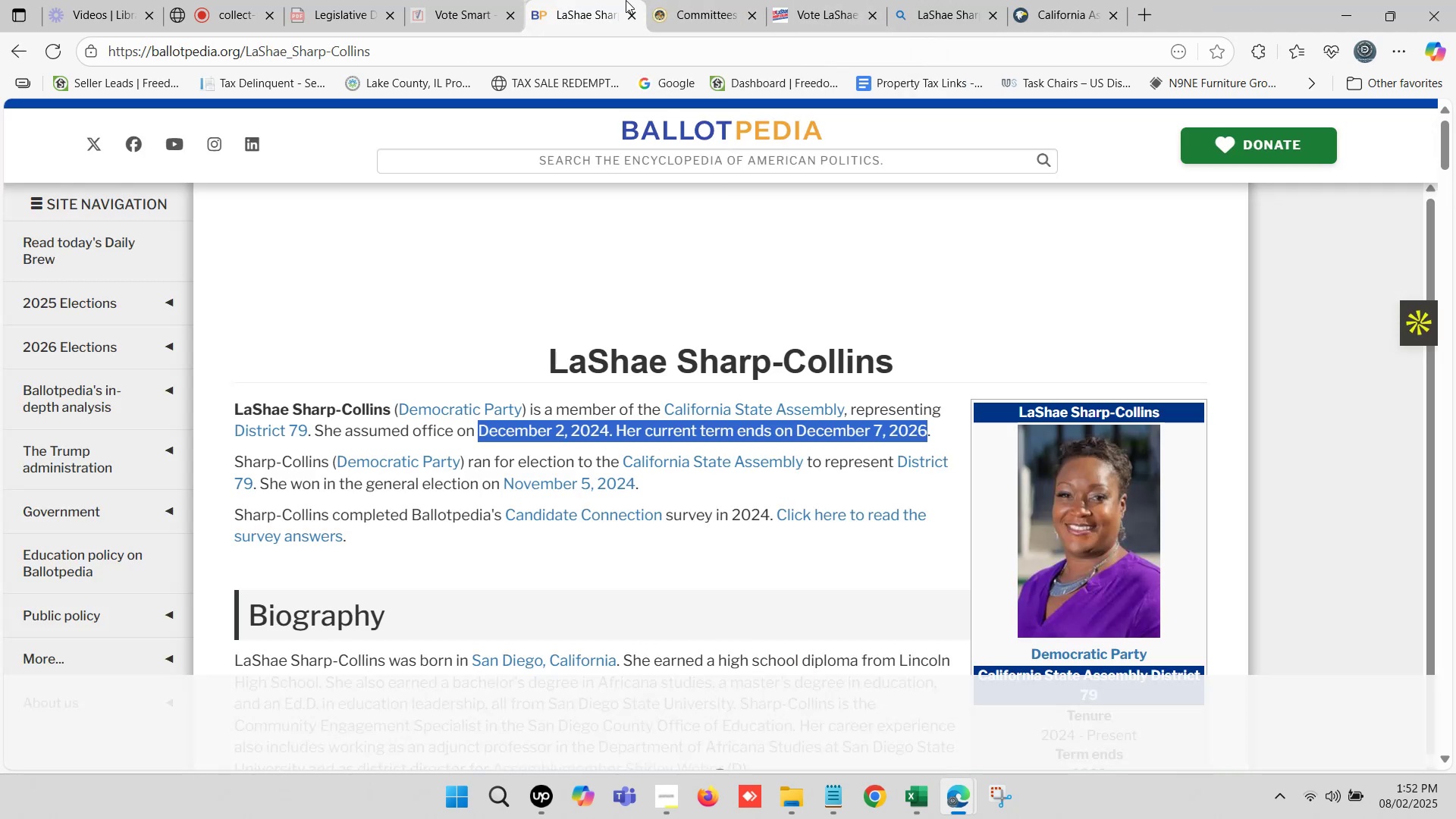 
left_click([608, 0])
 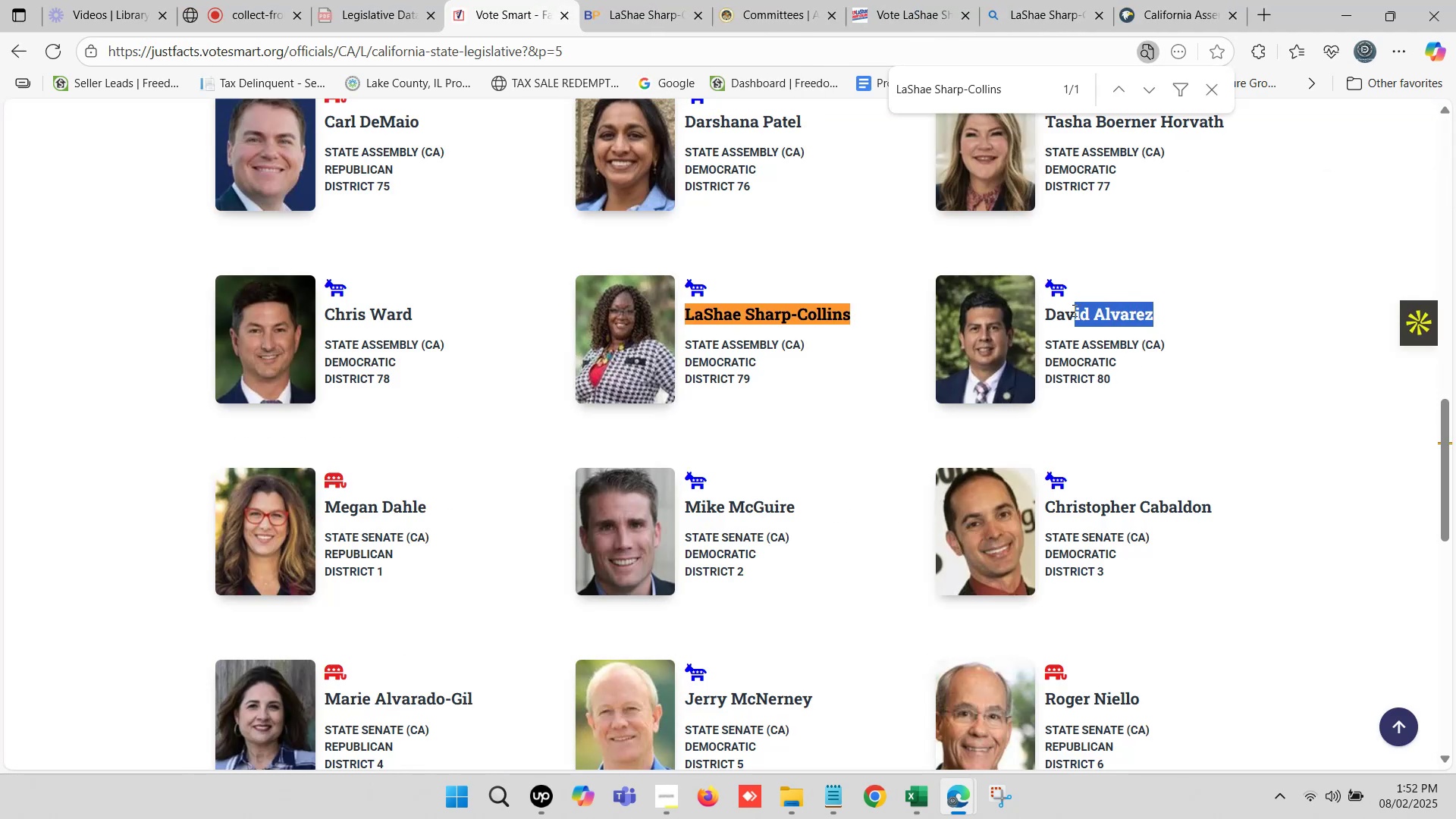 
key(Control+C)
 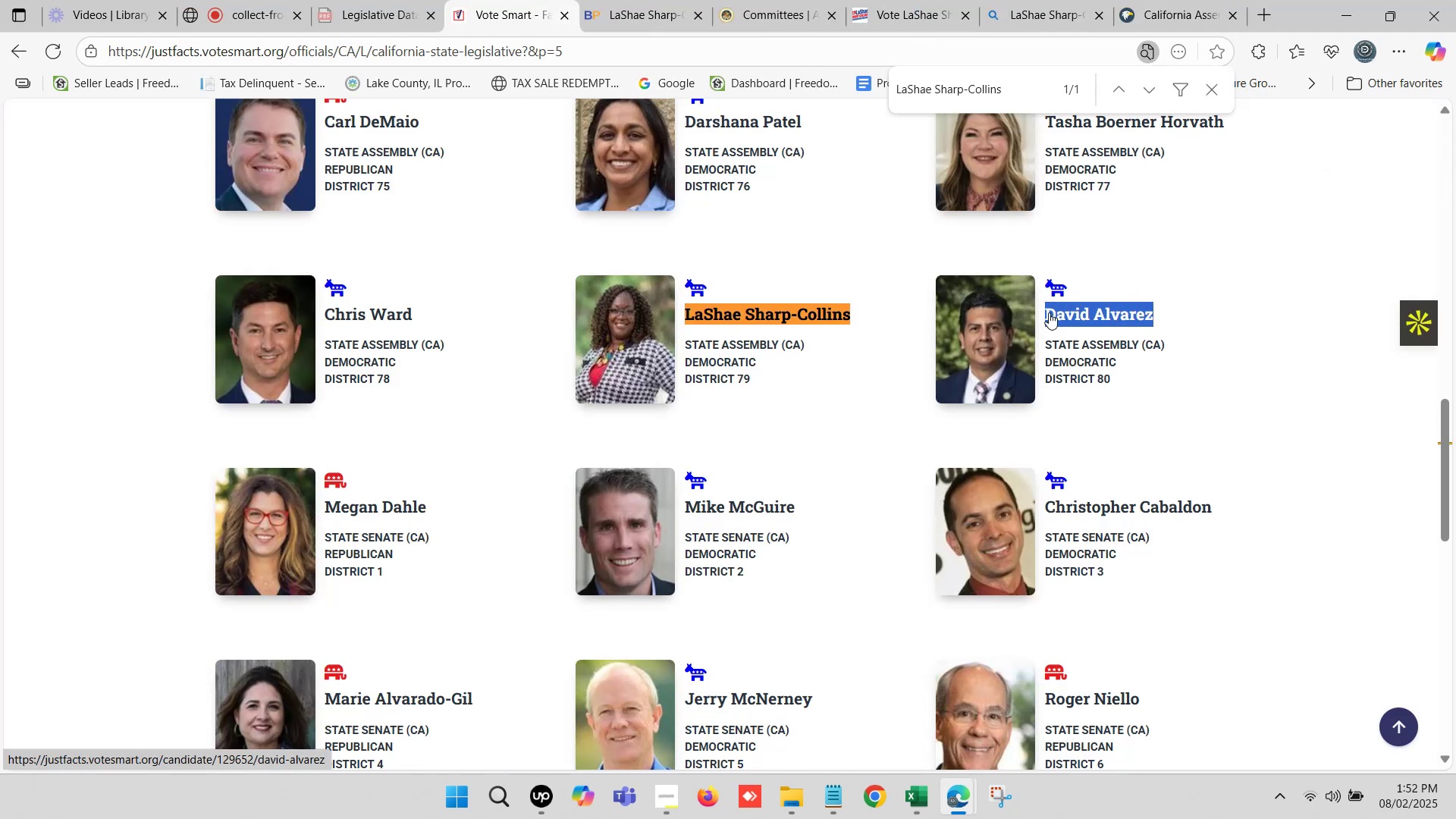 
key(Control+F)
 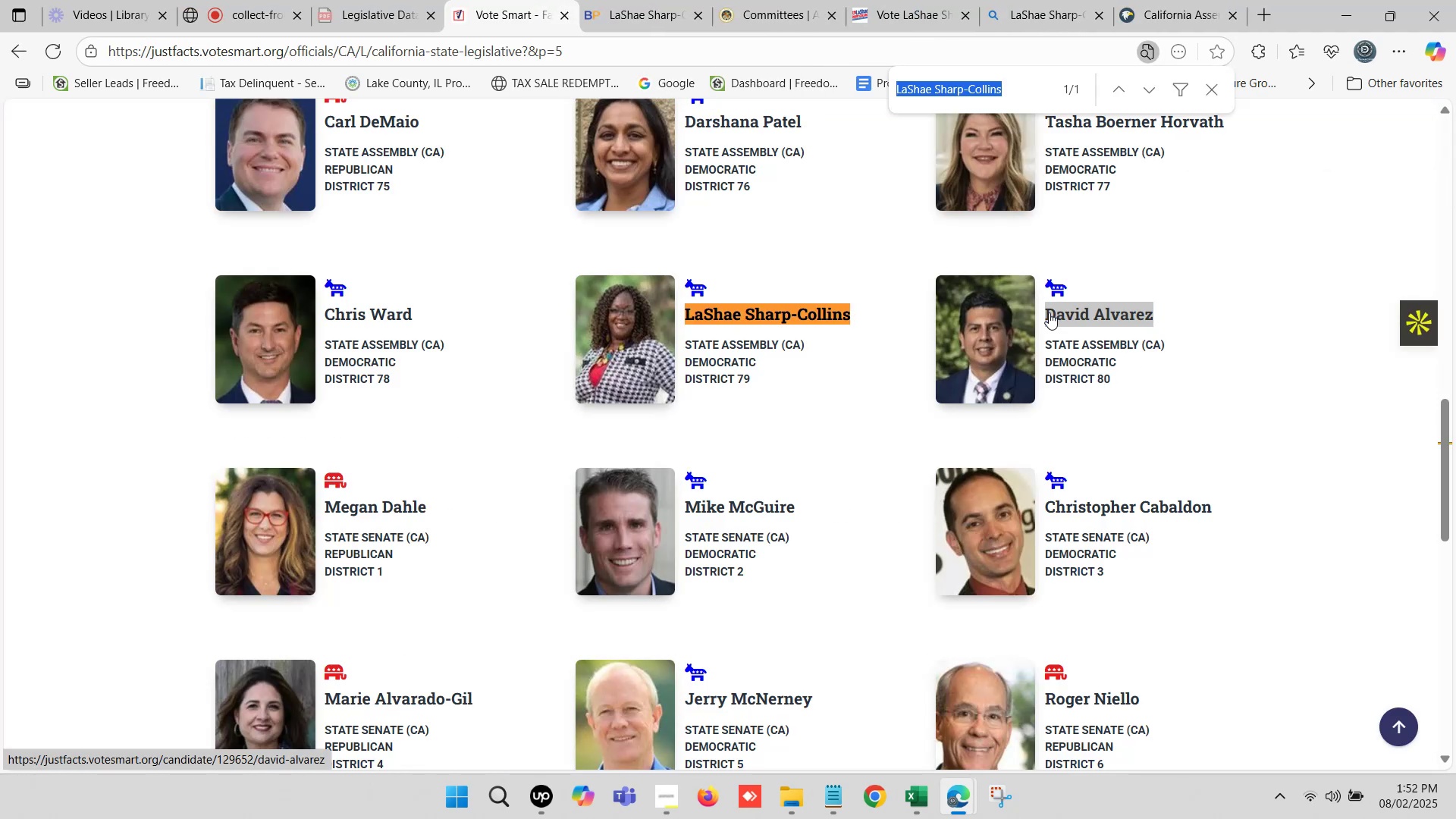 
key(Control+V)
 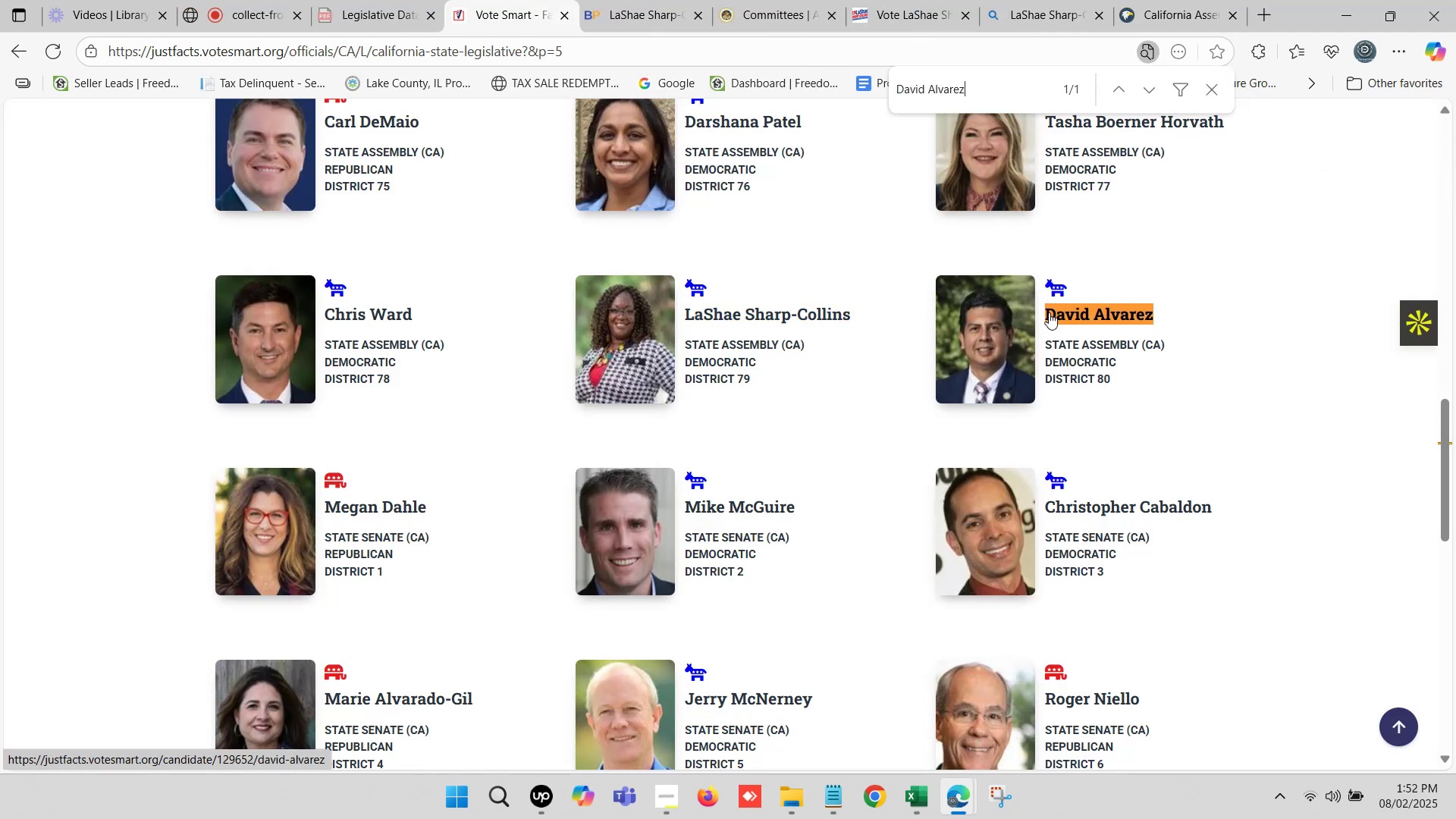 
scroll: coordinate [714, 312], scroll_direction: up, amount: 4.0
 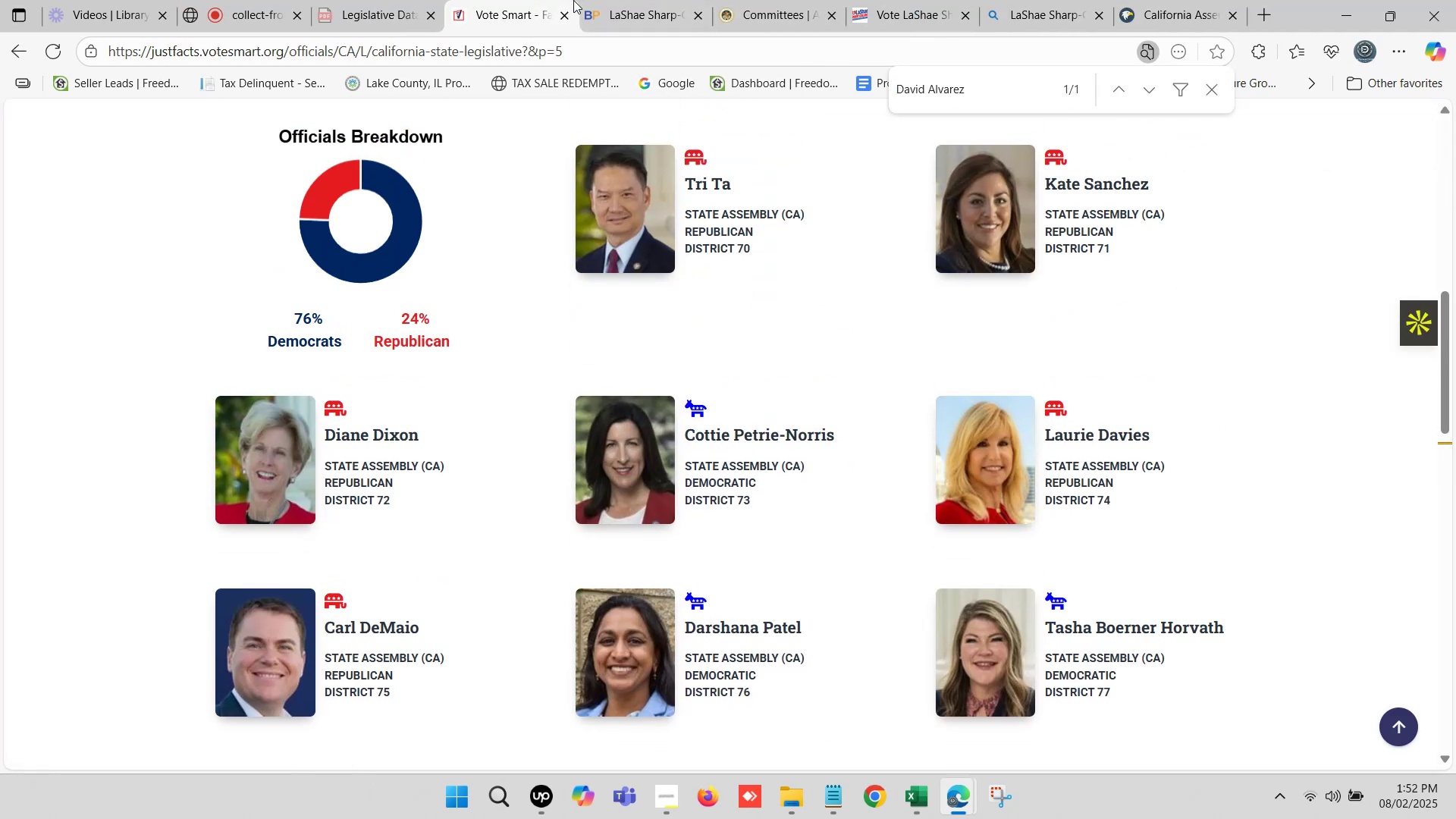 
double_click([620, 0])
 